 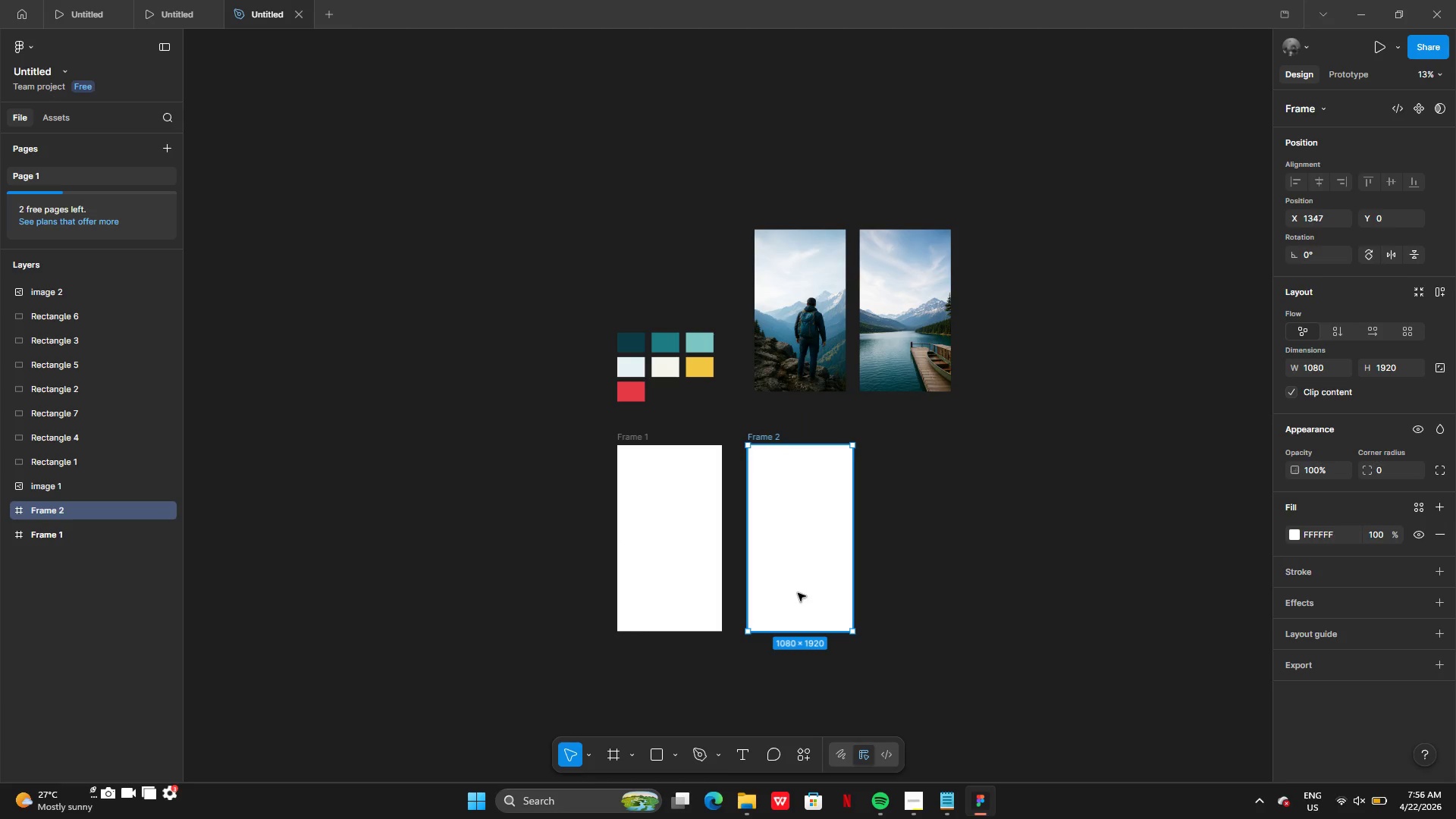 
hold_key(key=AltLeft, duration=0.38)
left_click_drag(start_coordinate=[798, 592], to_coordinate=[852, 592])
 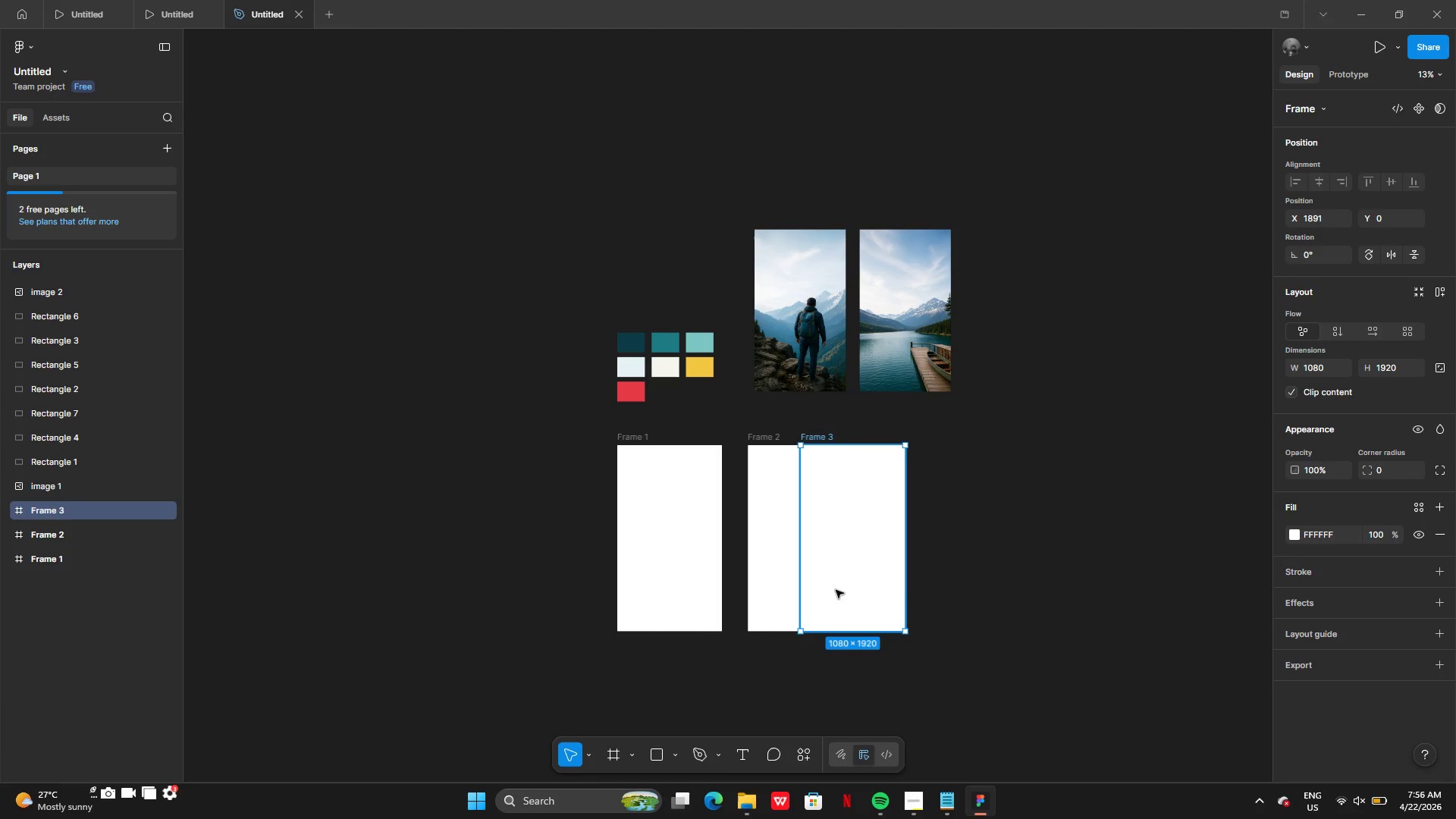 
left_click_drag(start_coordinate=[836, 590], to_coordinate=[915, 594])
 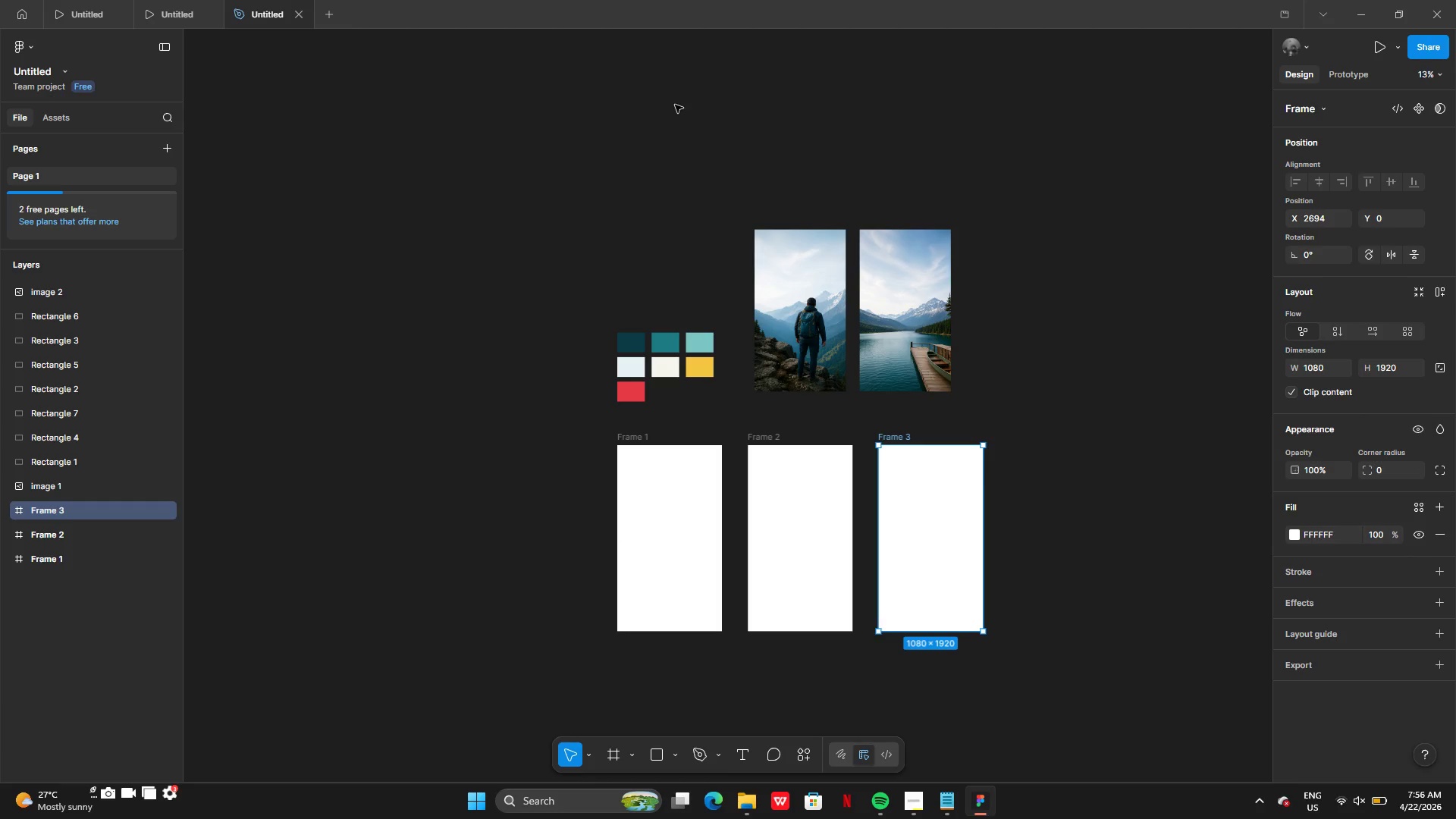 
left_click_drag(start_coordinate=[696, 155], to_coordinate=[930, 250])
 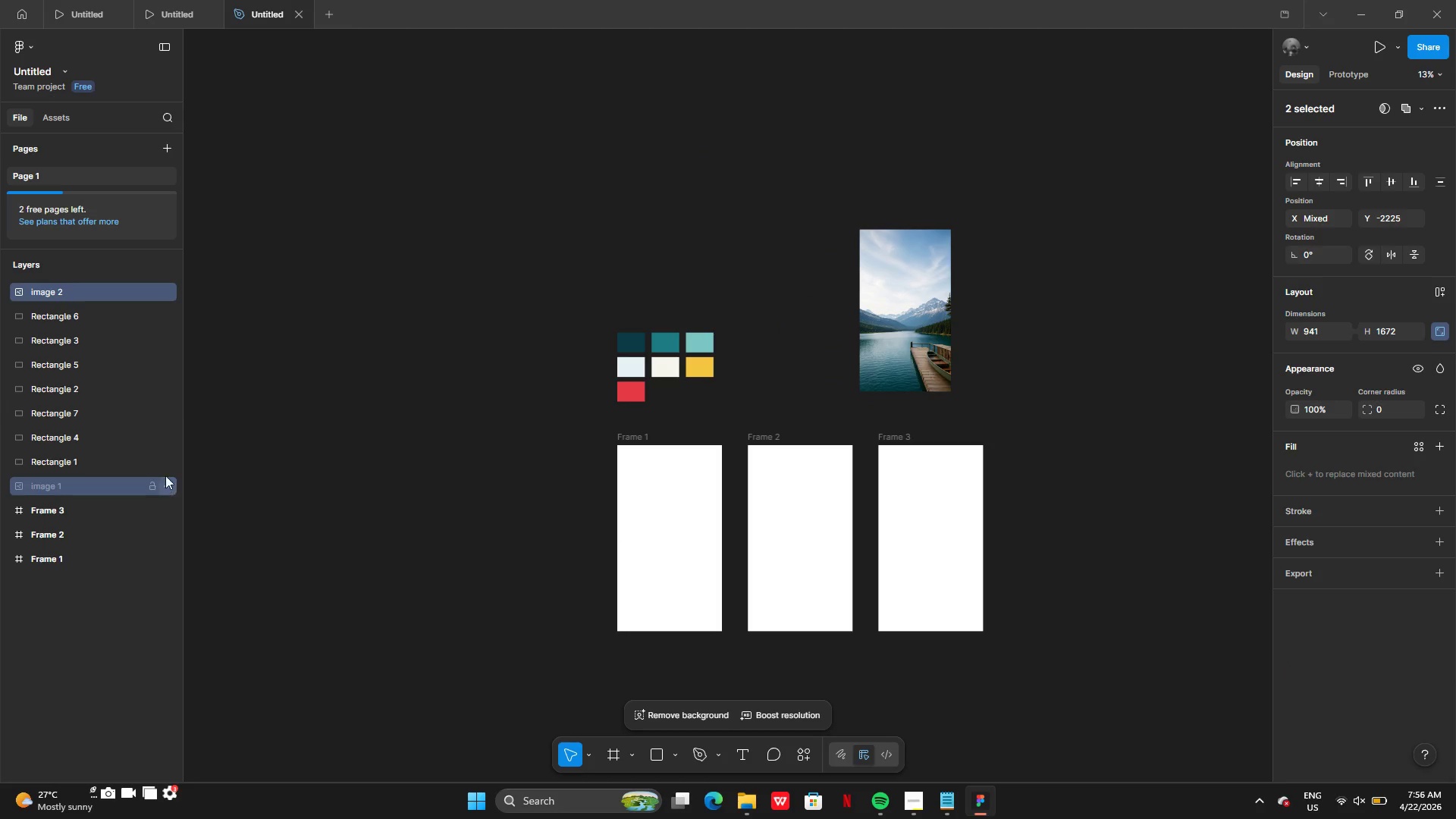 
left_click([165, 294])
 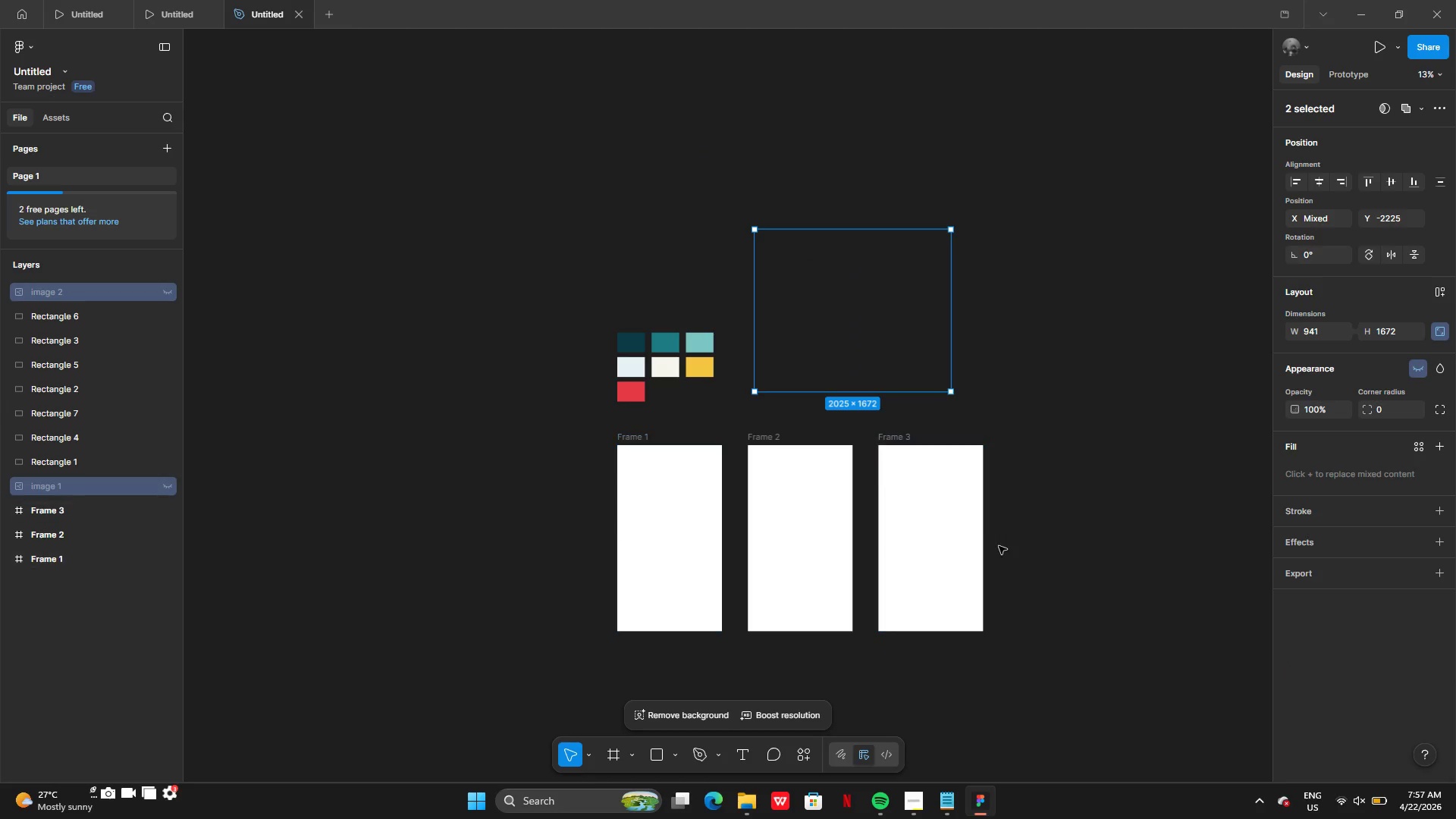 
left_click([999, 547])
 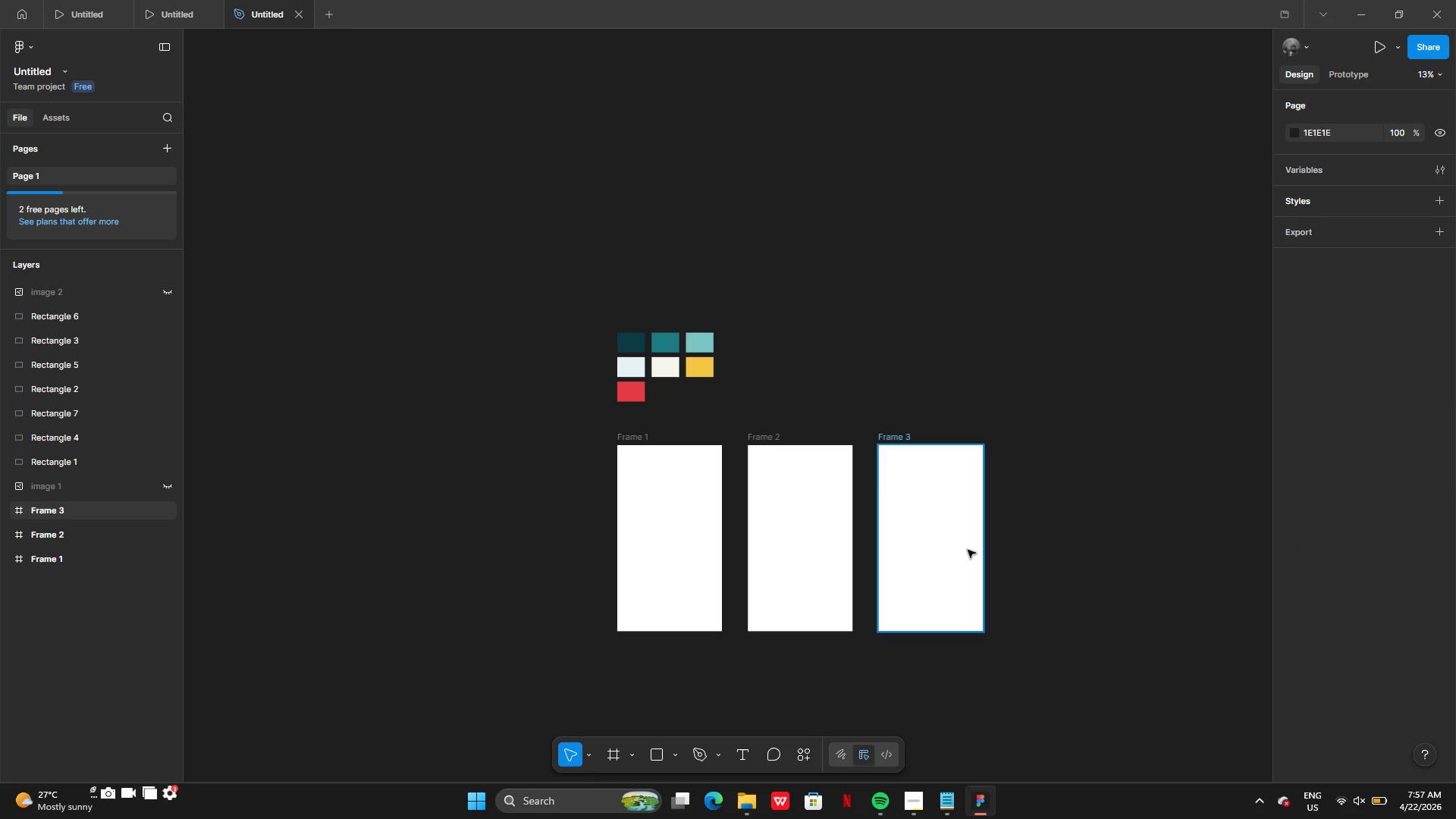 
hold_key(key=AltLeft, duration=0.36)
left_click_drag(start_coordinate=[940, 556], to_coordinate=[1034, 558])
 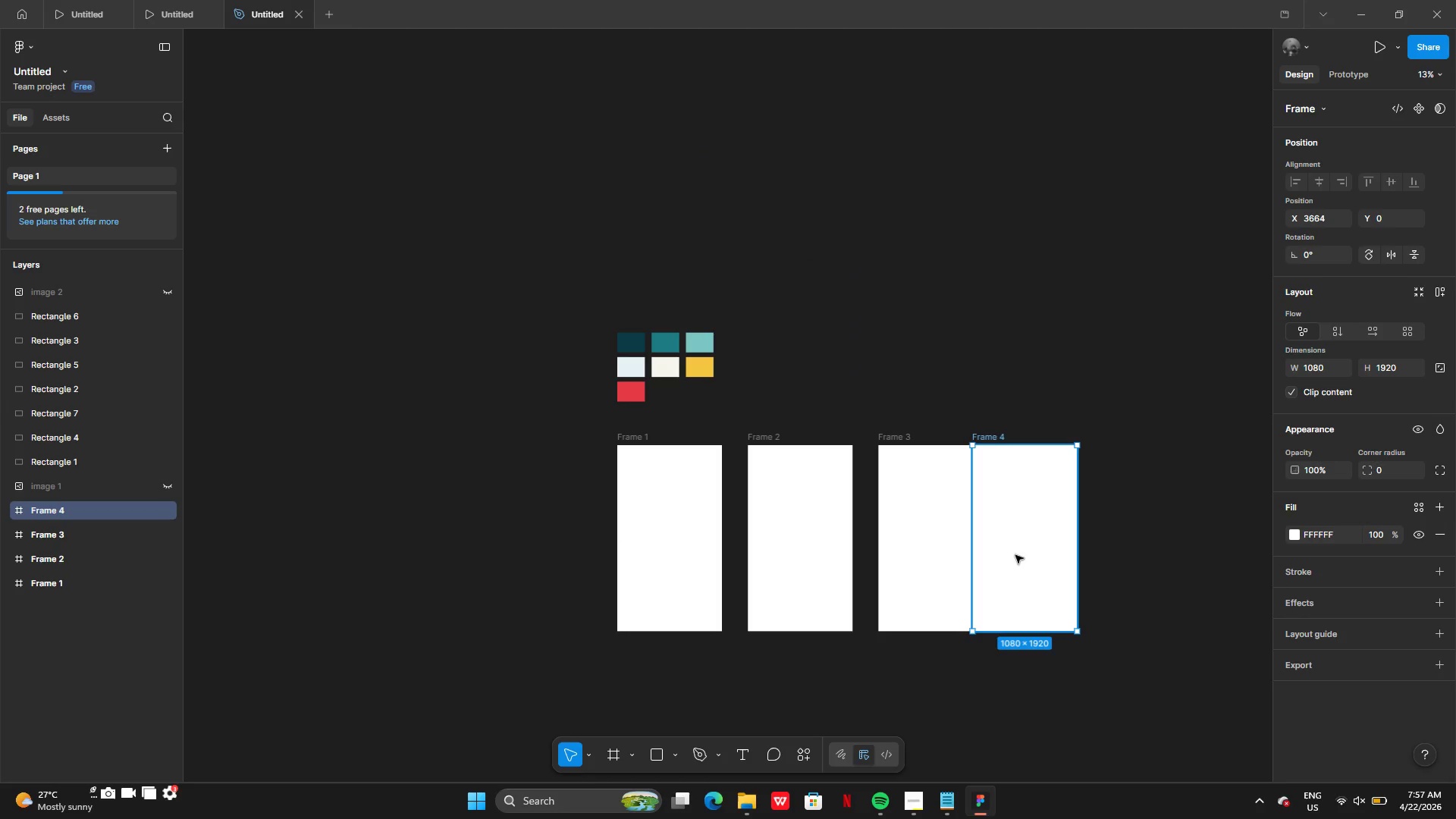 
left_click_drag(start_coordinate=[1015, 555], to_coordinate=[1055, 555])
 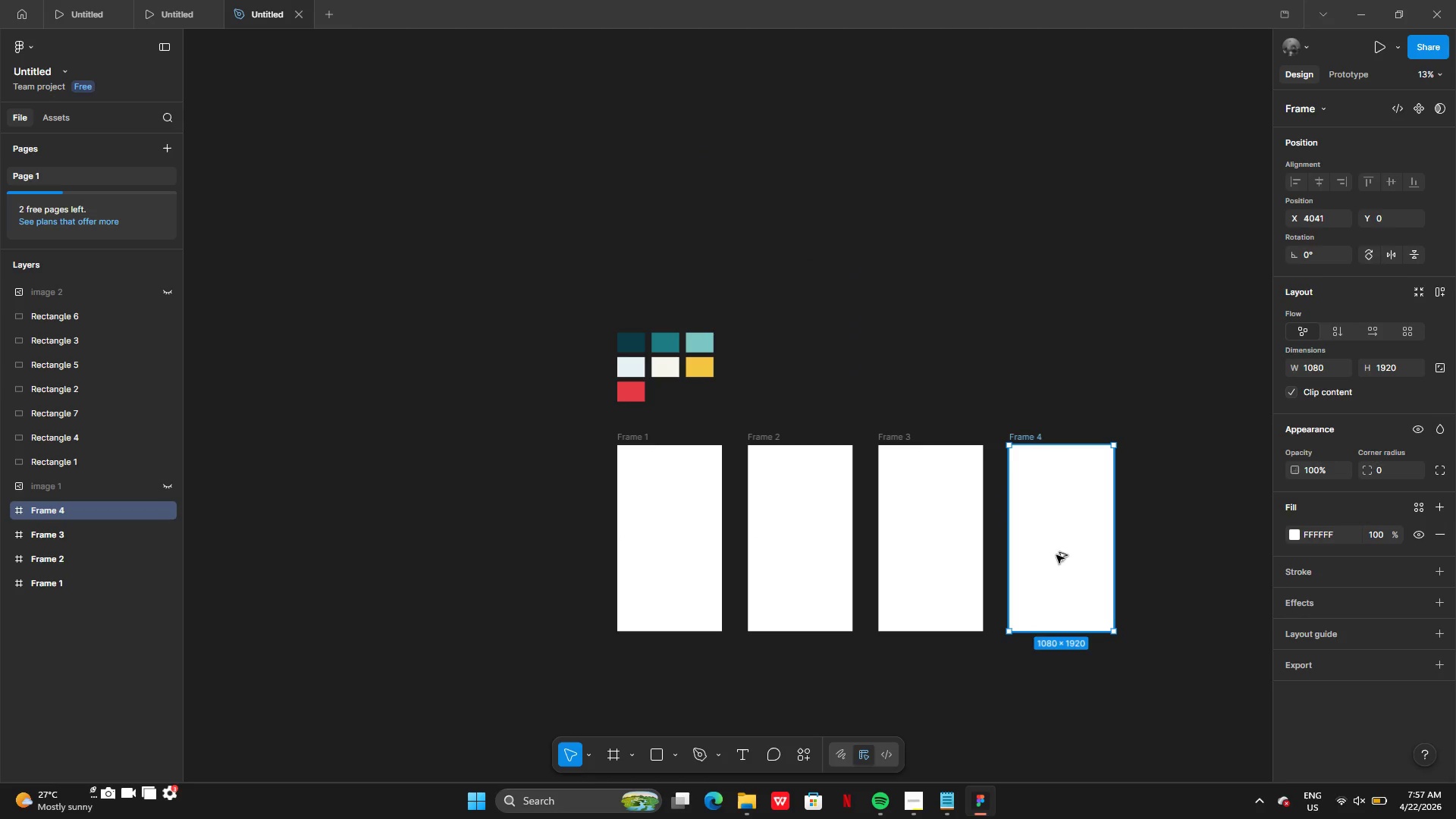 
hold_key(key=AltLeft, duration=0.45)
left_click_drag(start_coordinate=[1056, 555], to_coordinate=[1185, 570])
 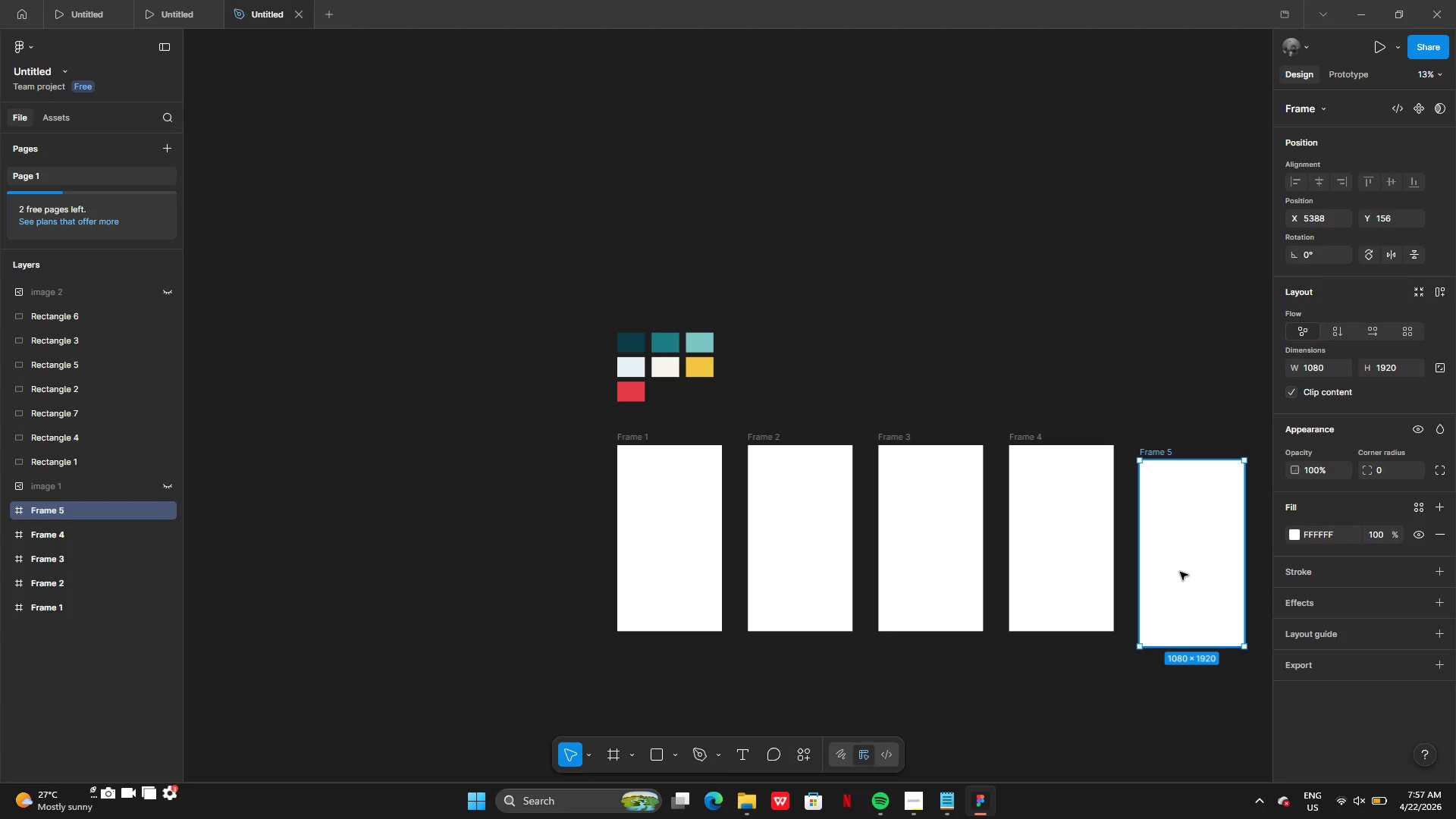 
left_click_drag(start_coordinate=[1179, 573], to_coordinate=[1177, 560])
 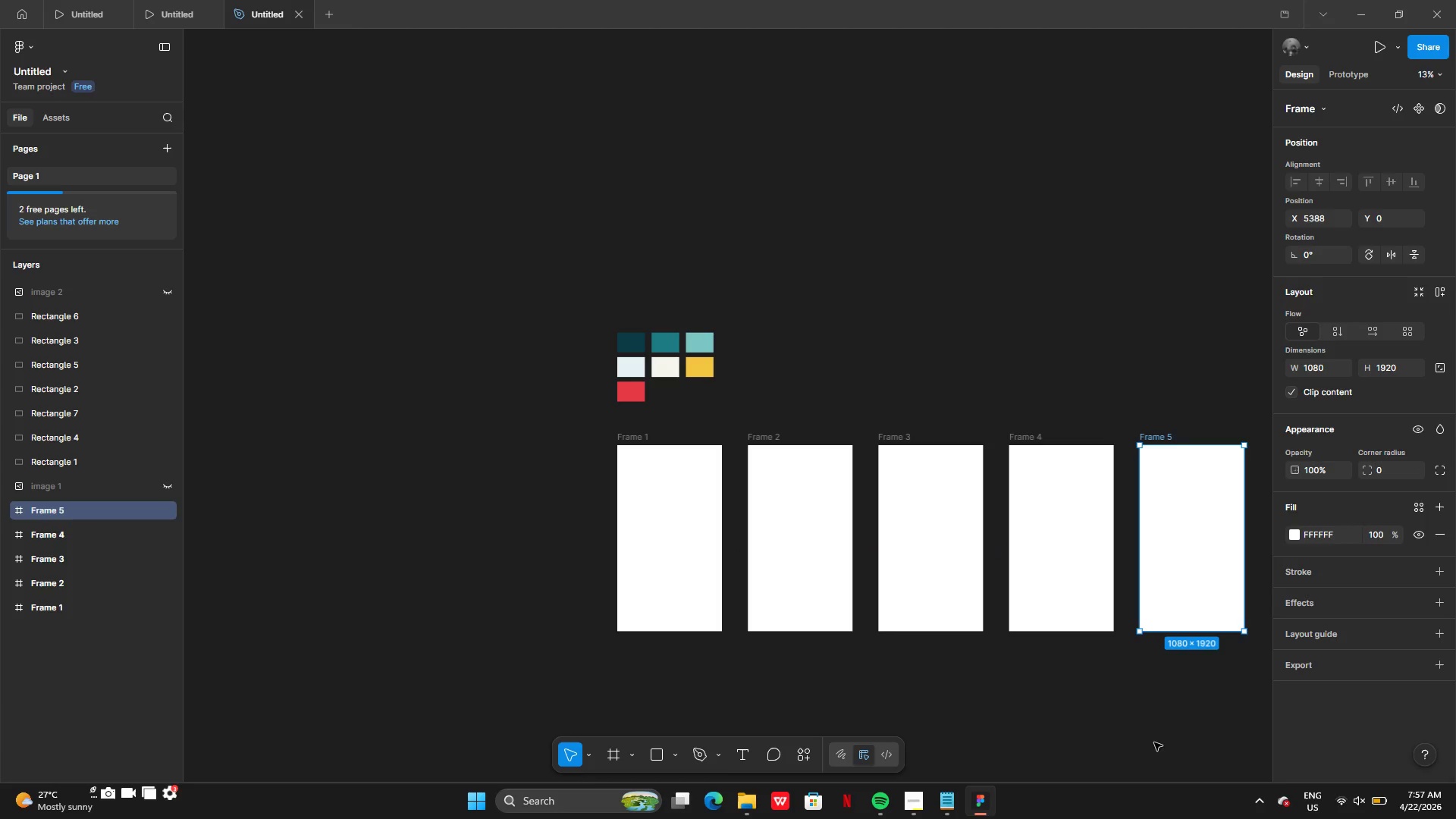 
left_click_drag(start_coordinate=[1154, 742], to_coordinate=[1158, 742])
 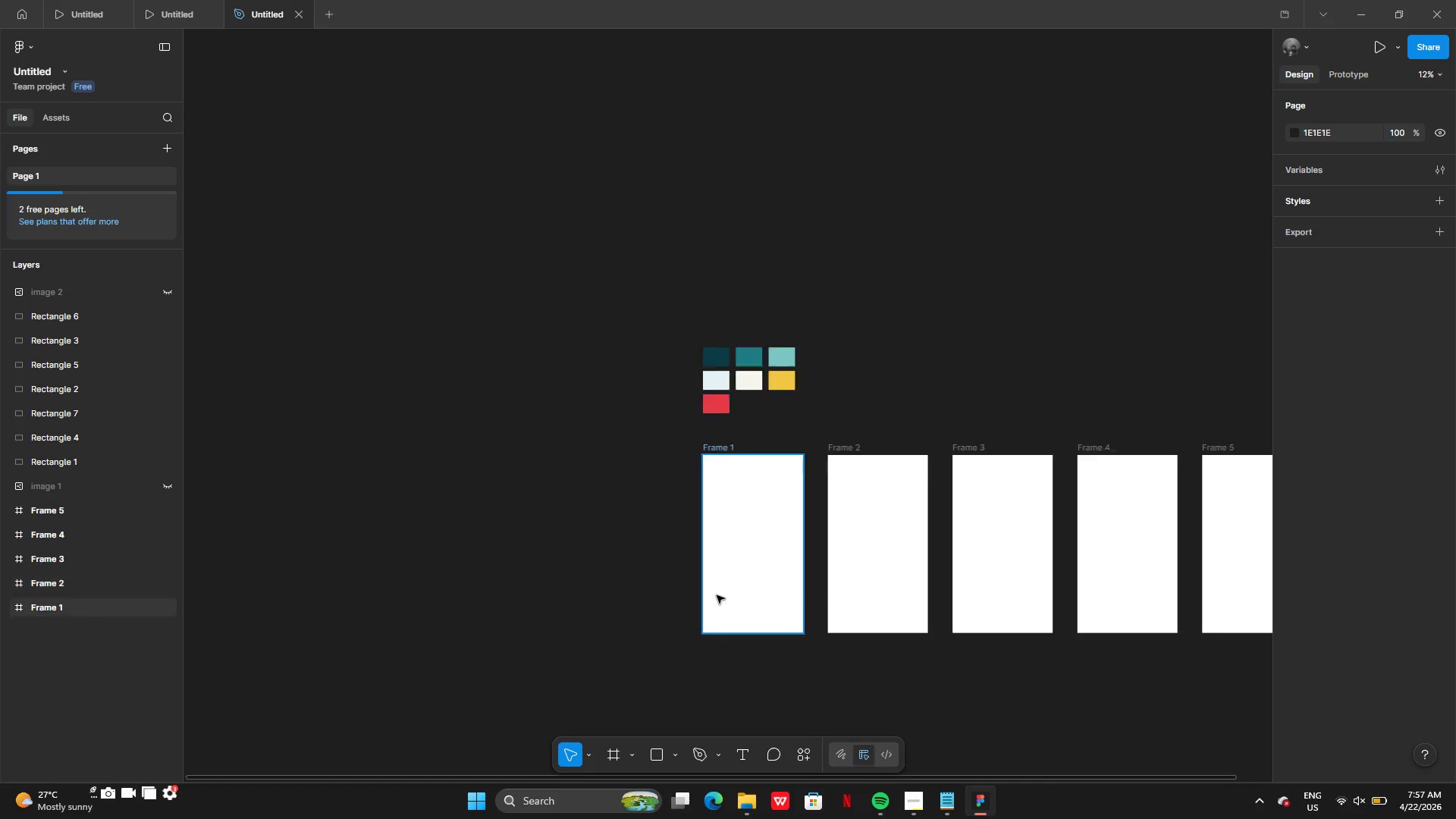 
wait(13.72)
 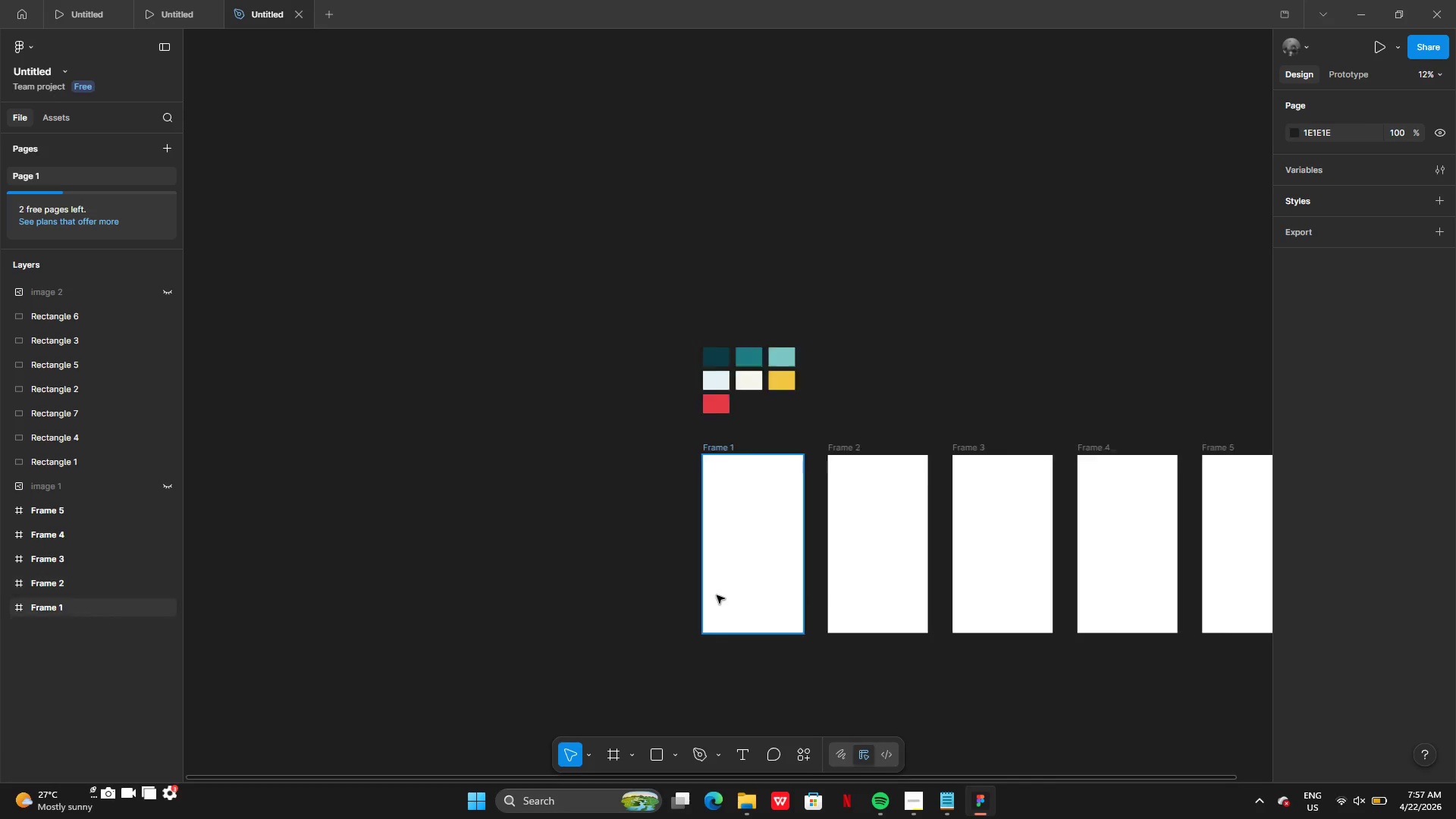 
hold_key(key=AltLeft, duration=0.45)
left_click_drag(start_coordinate=[903, 540], to_coordinate=[952, 422])
 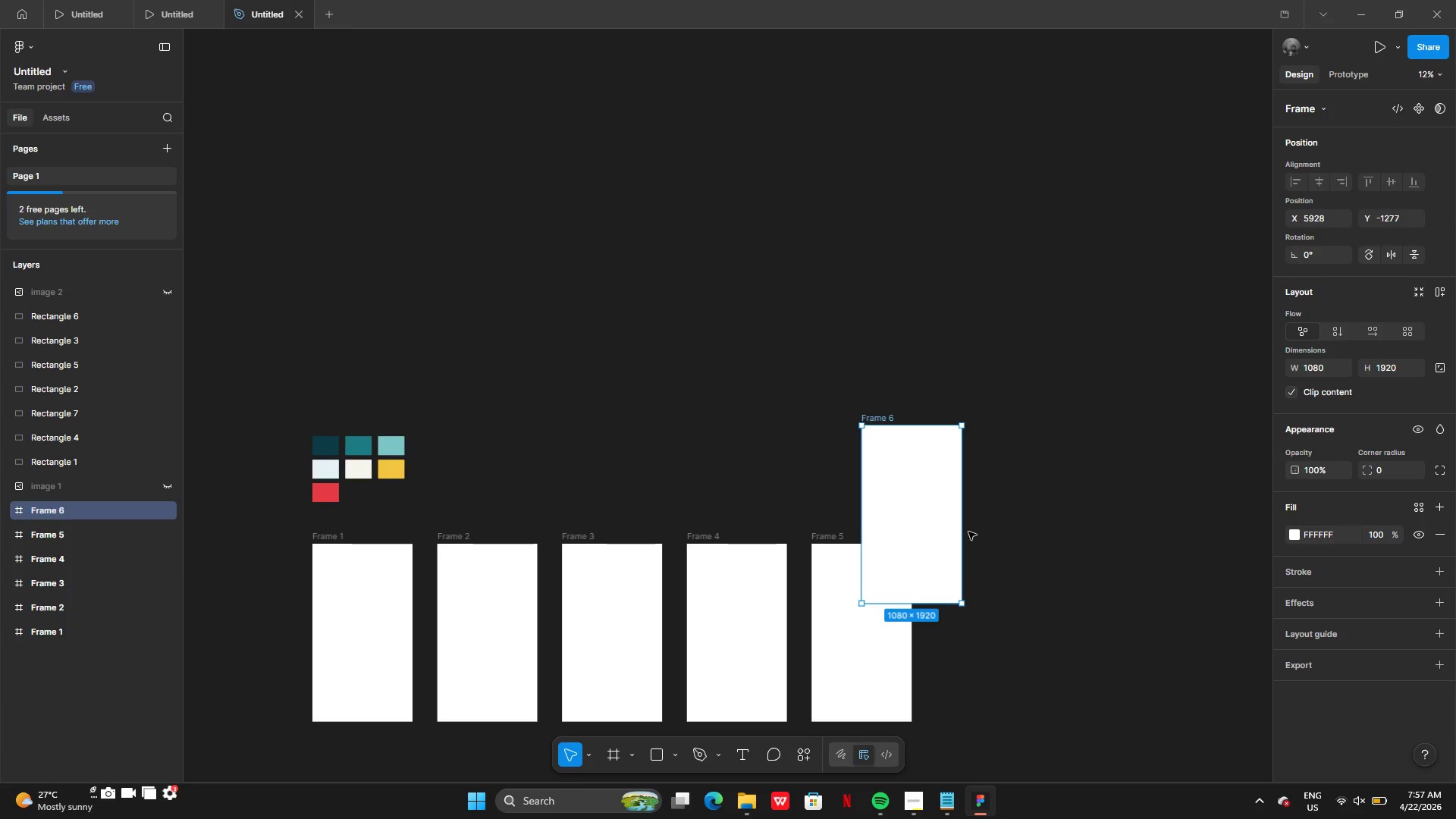 
left_click_drag(start_coordinate=[937, 536], to_coordinate=[767, 384])
 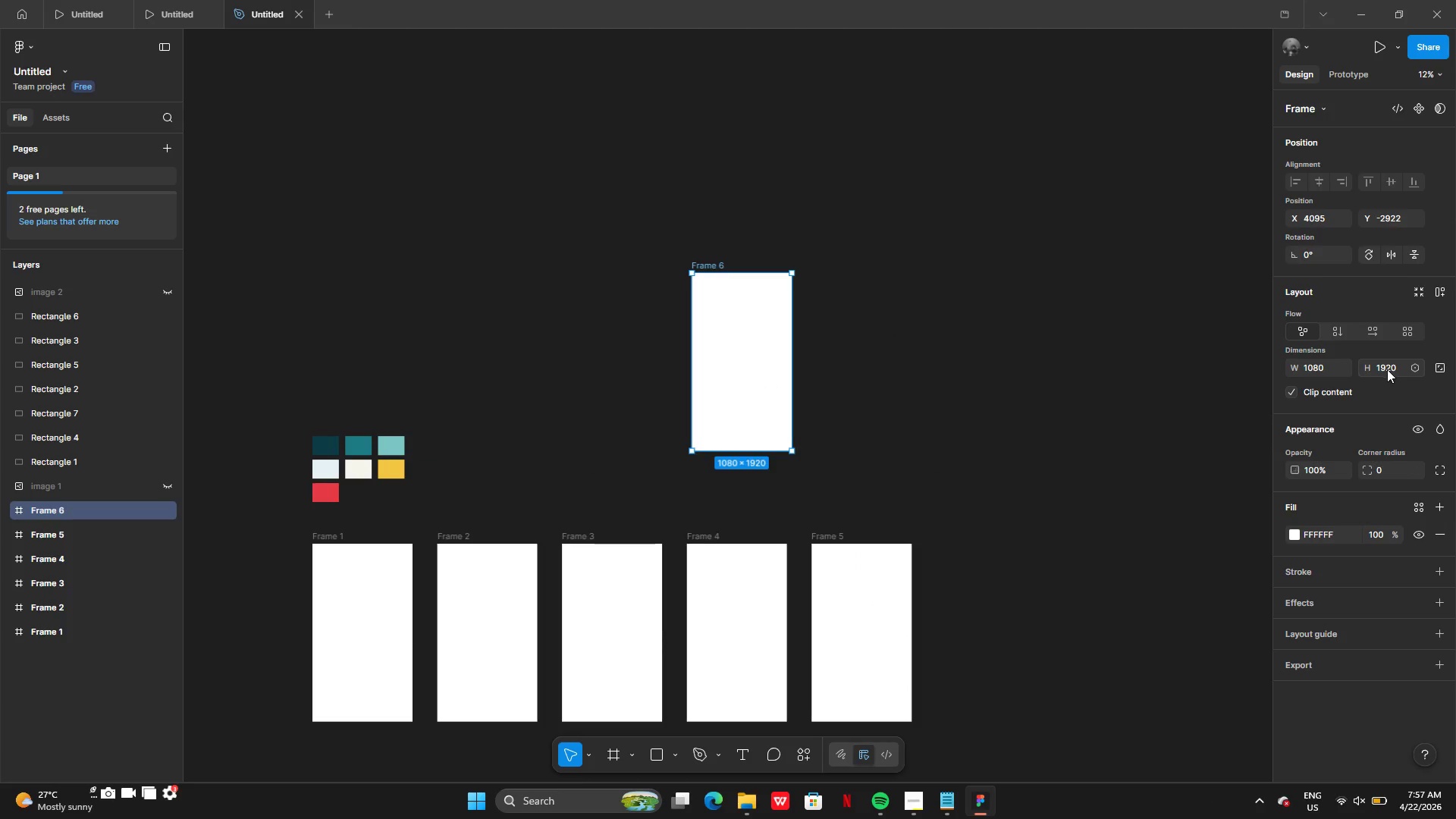 
left_click([1392, 371])
 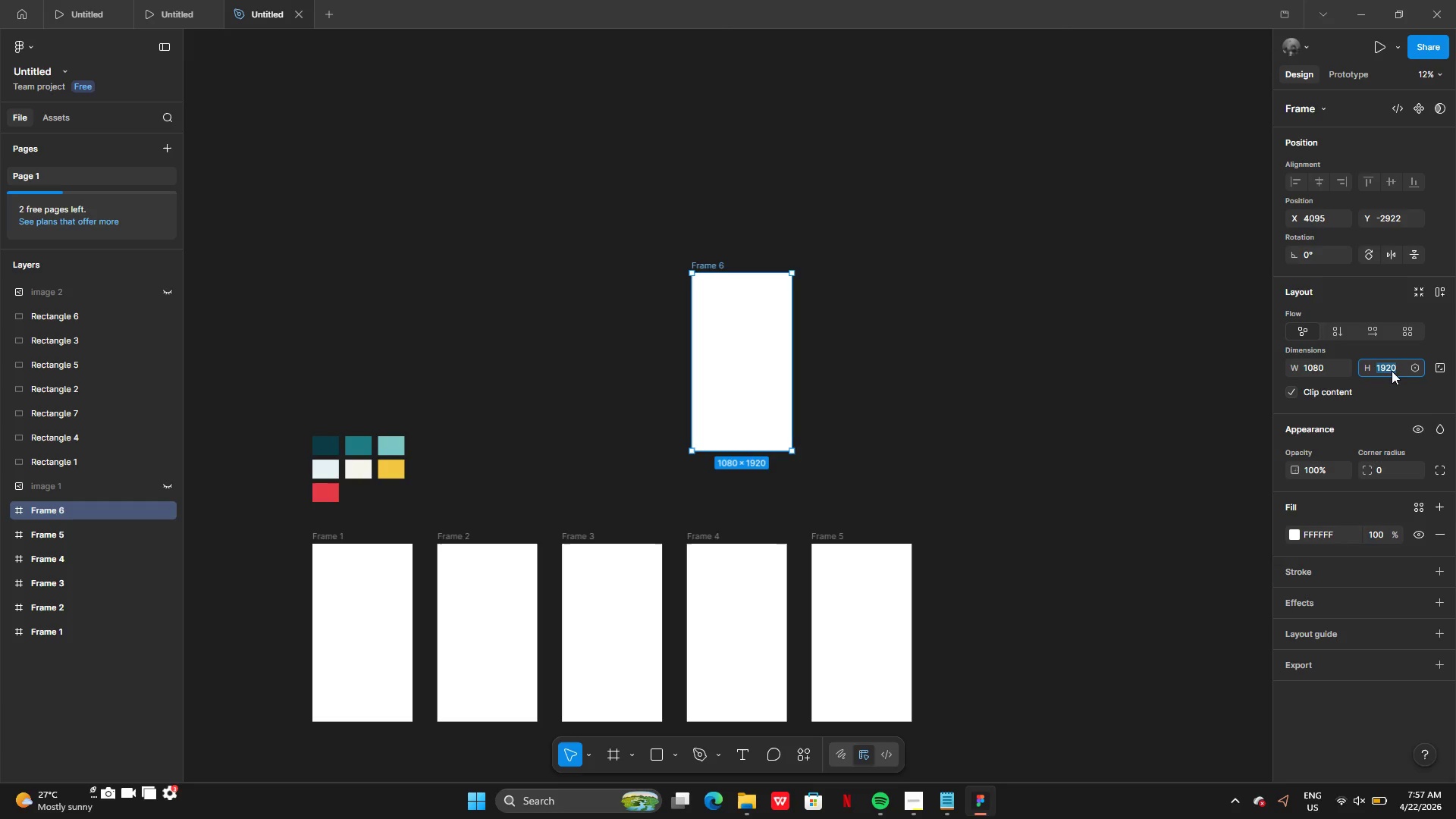 
key(Control+C)
 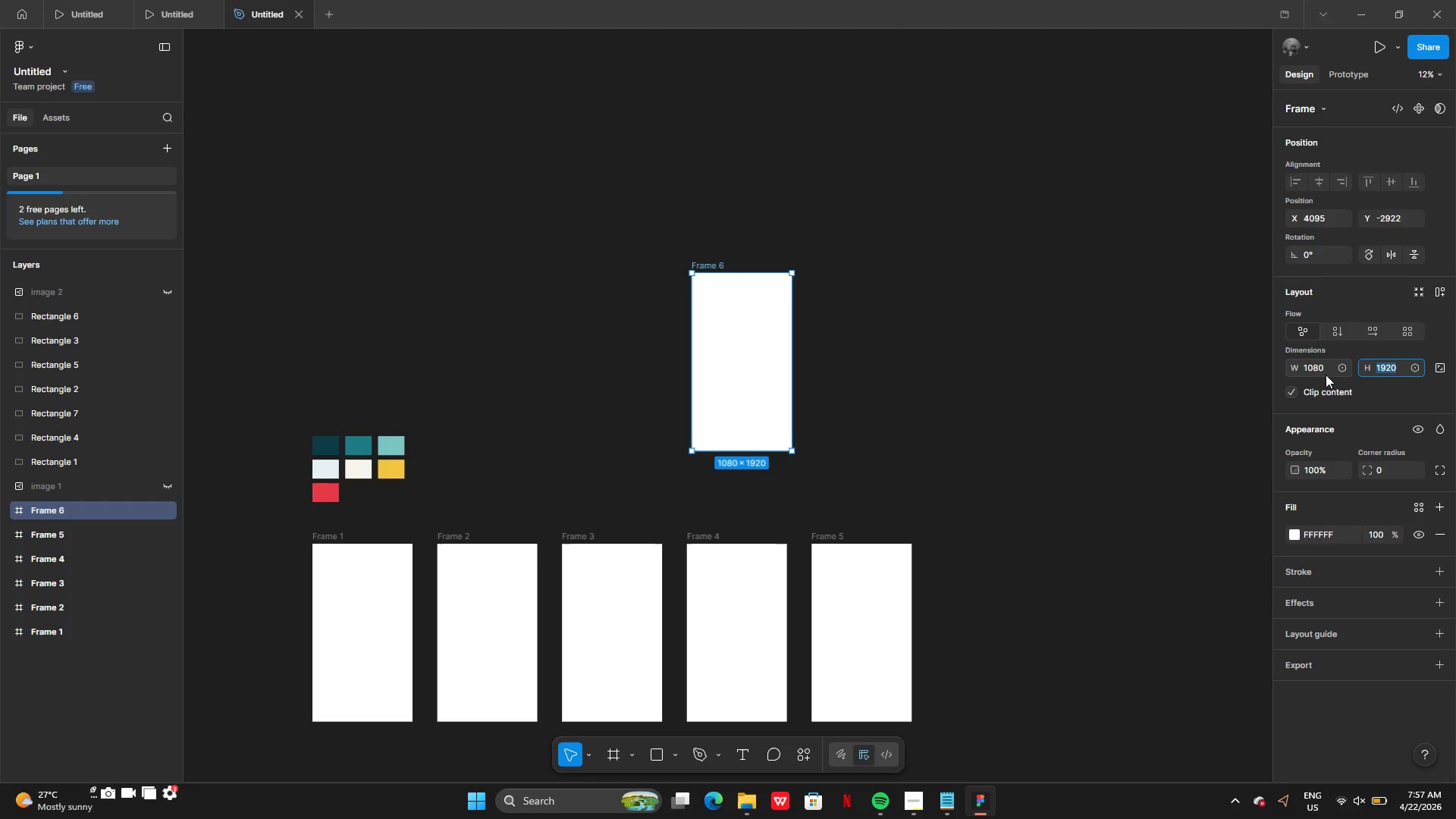 
left_click([1326, 374])
 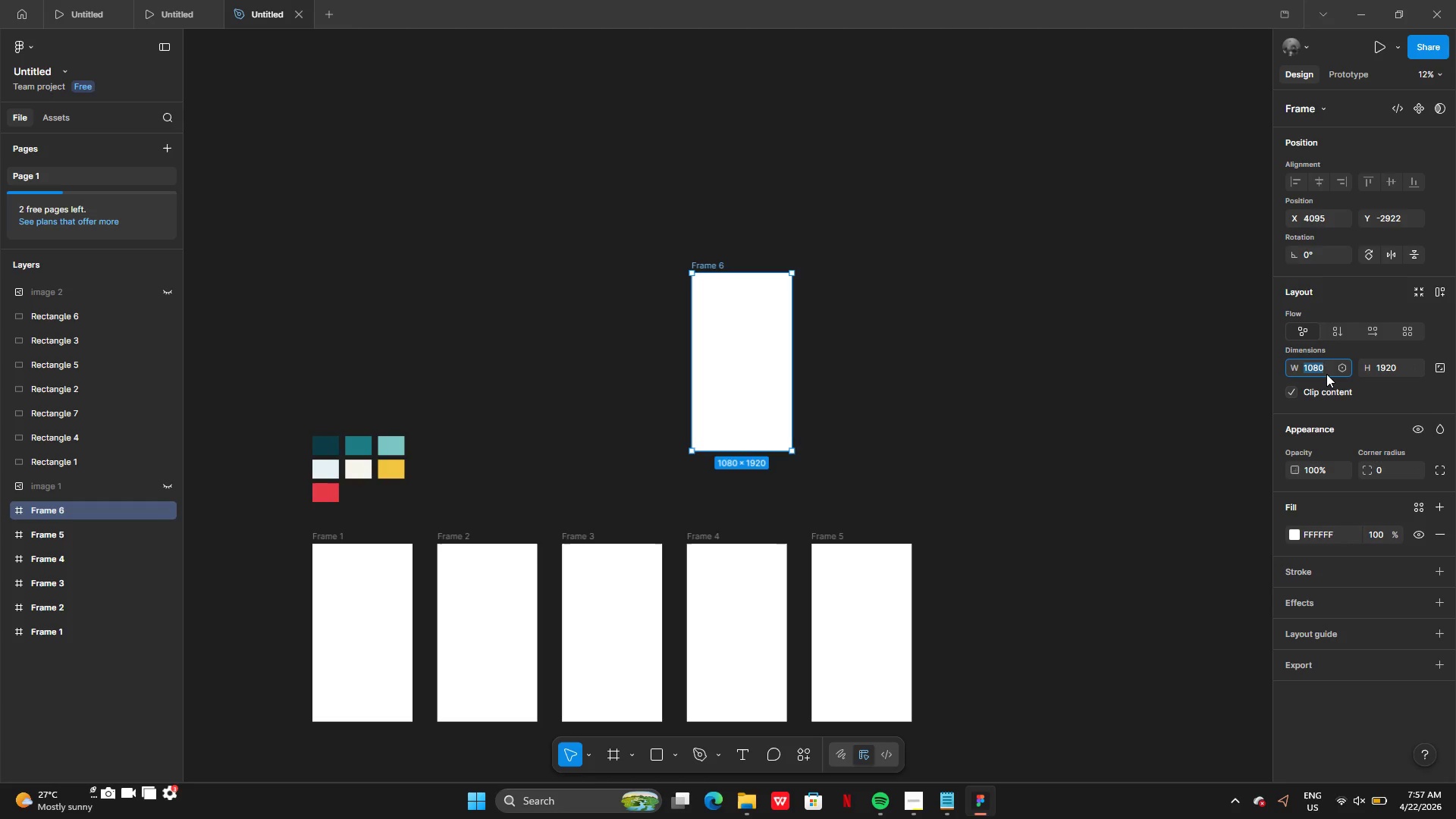 
key(Control+V)
 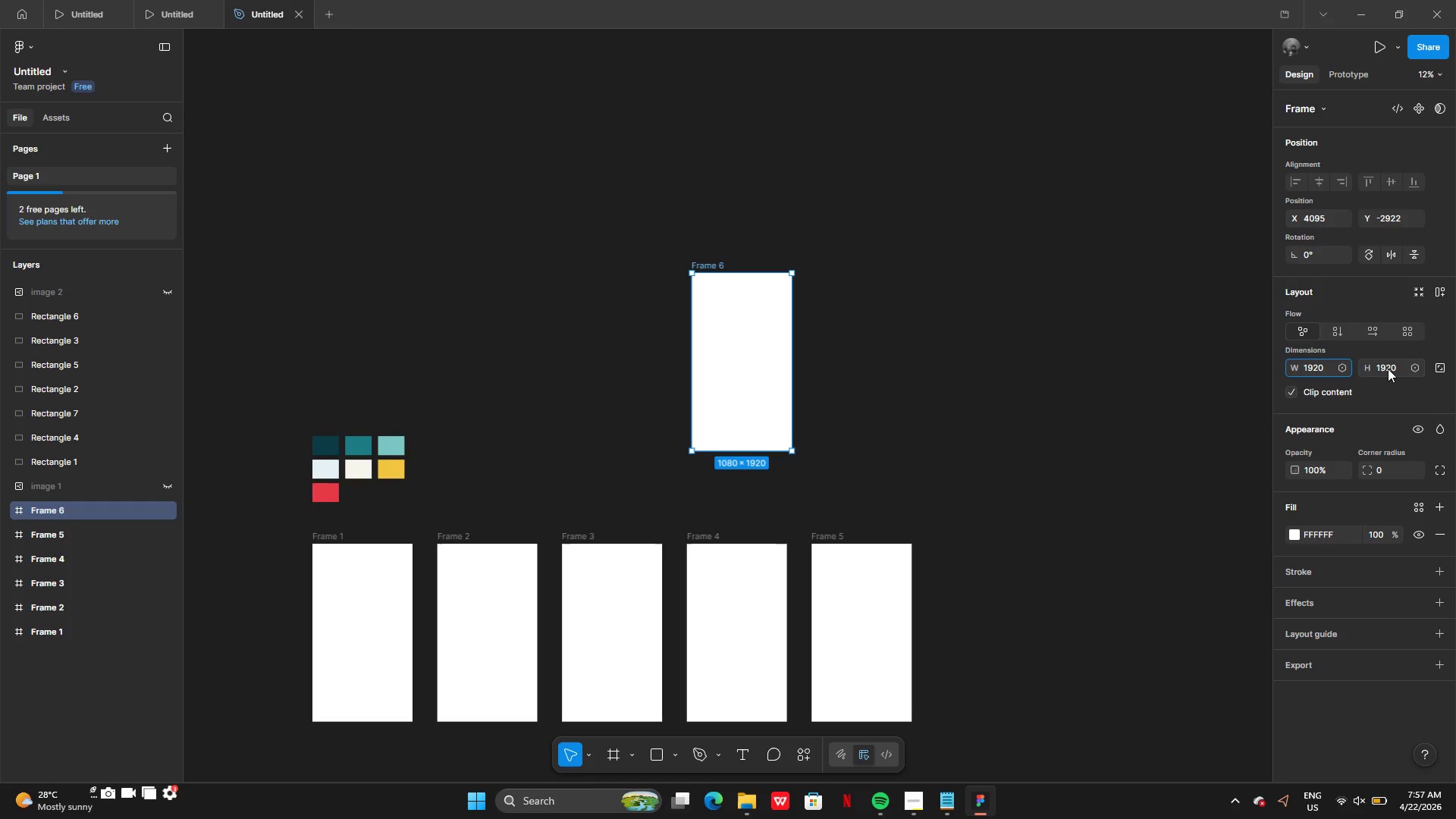 
left_click([1388, 369])
 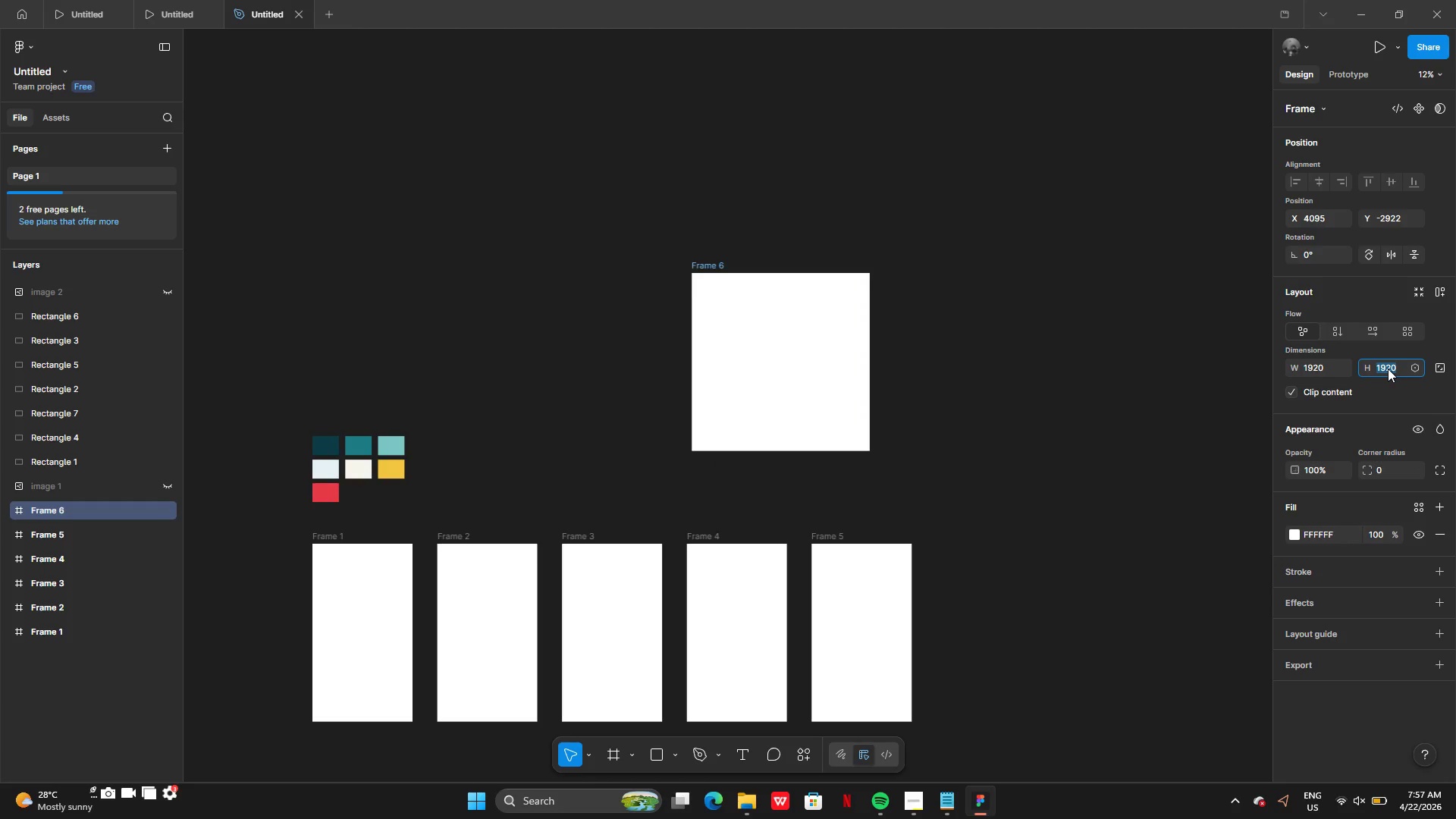 
type(1080)
 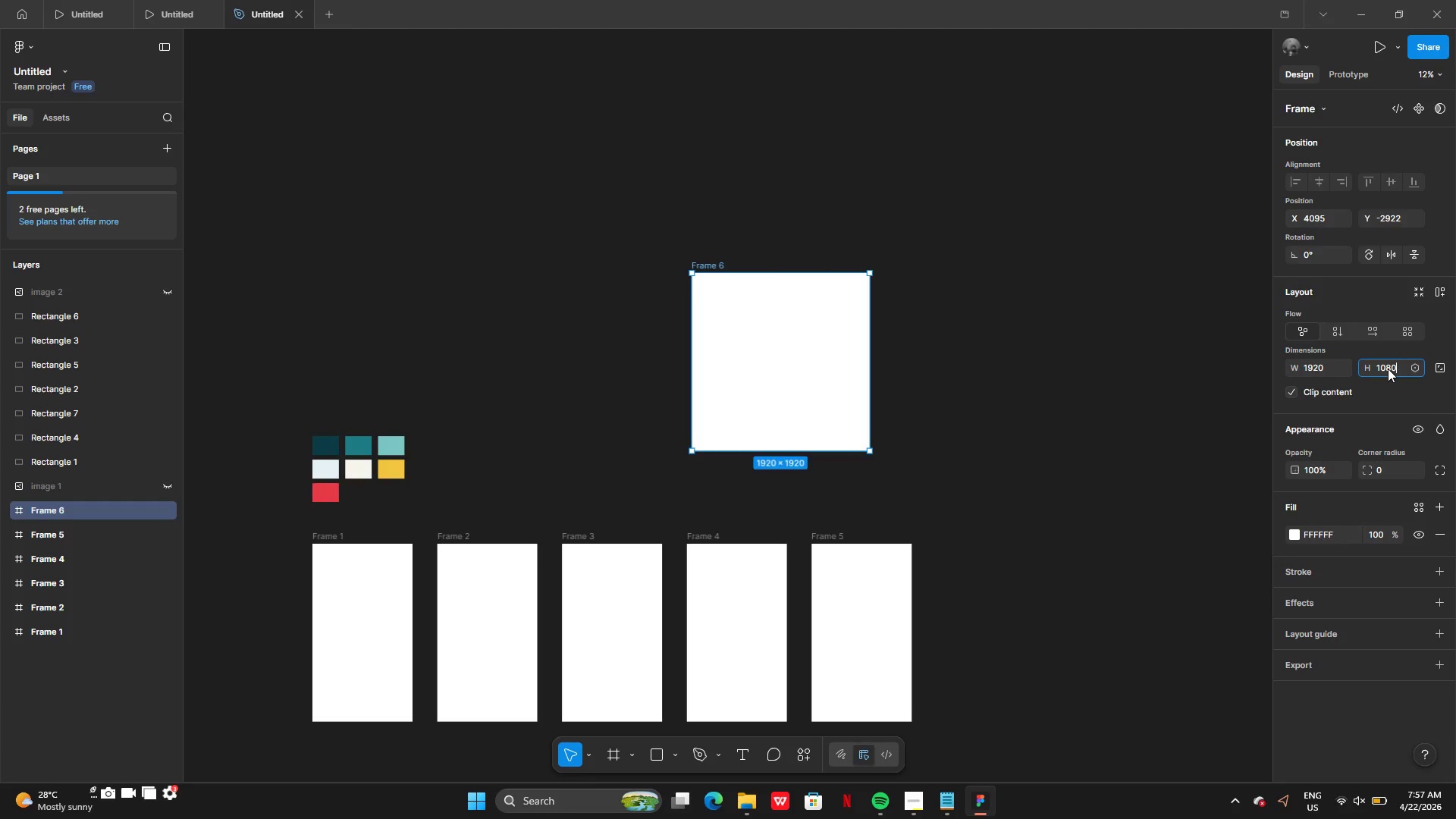 
key(Enter)
 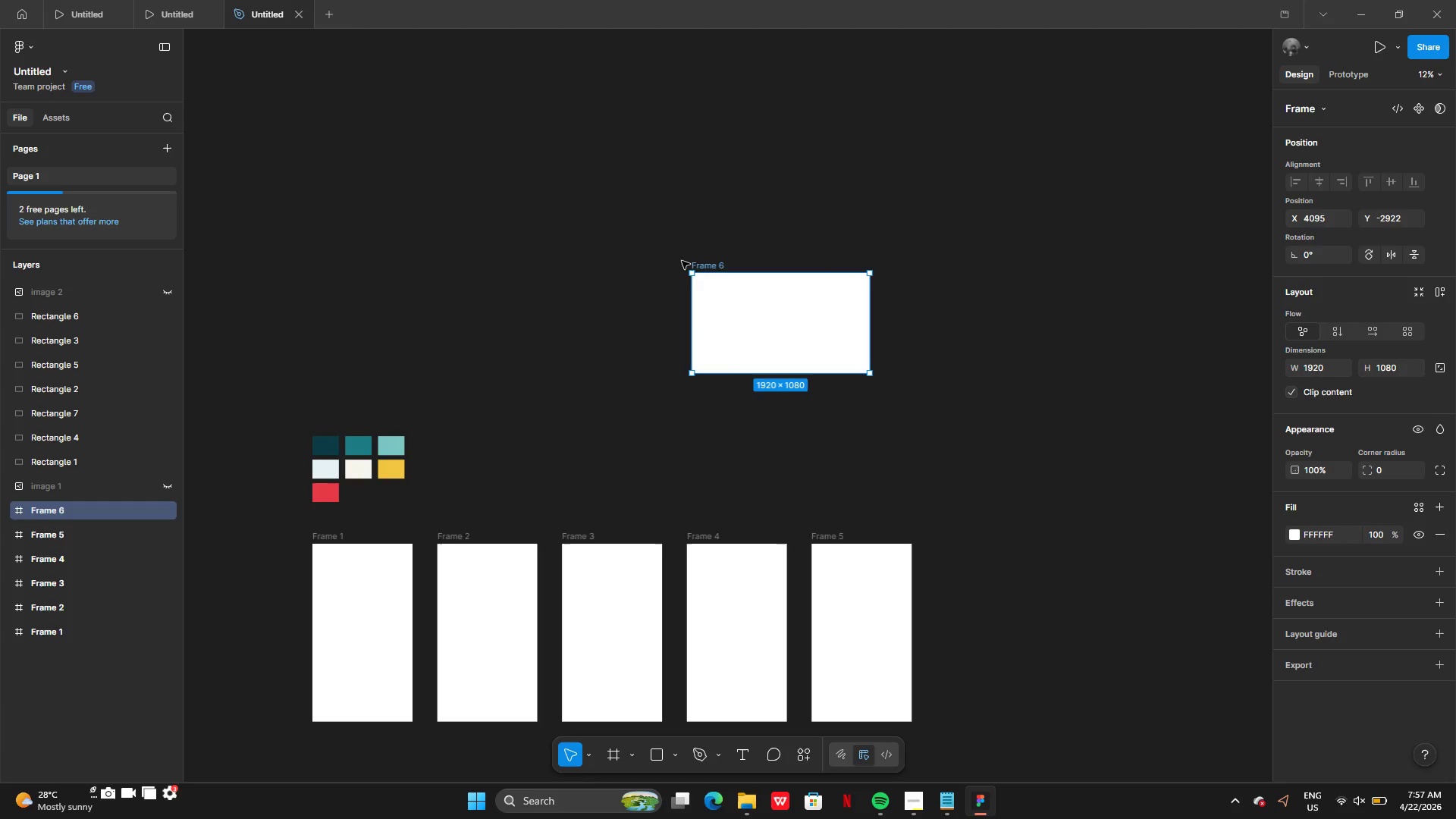 
left_click([701, 329])
 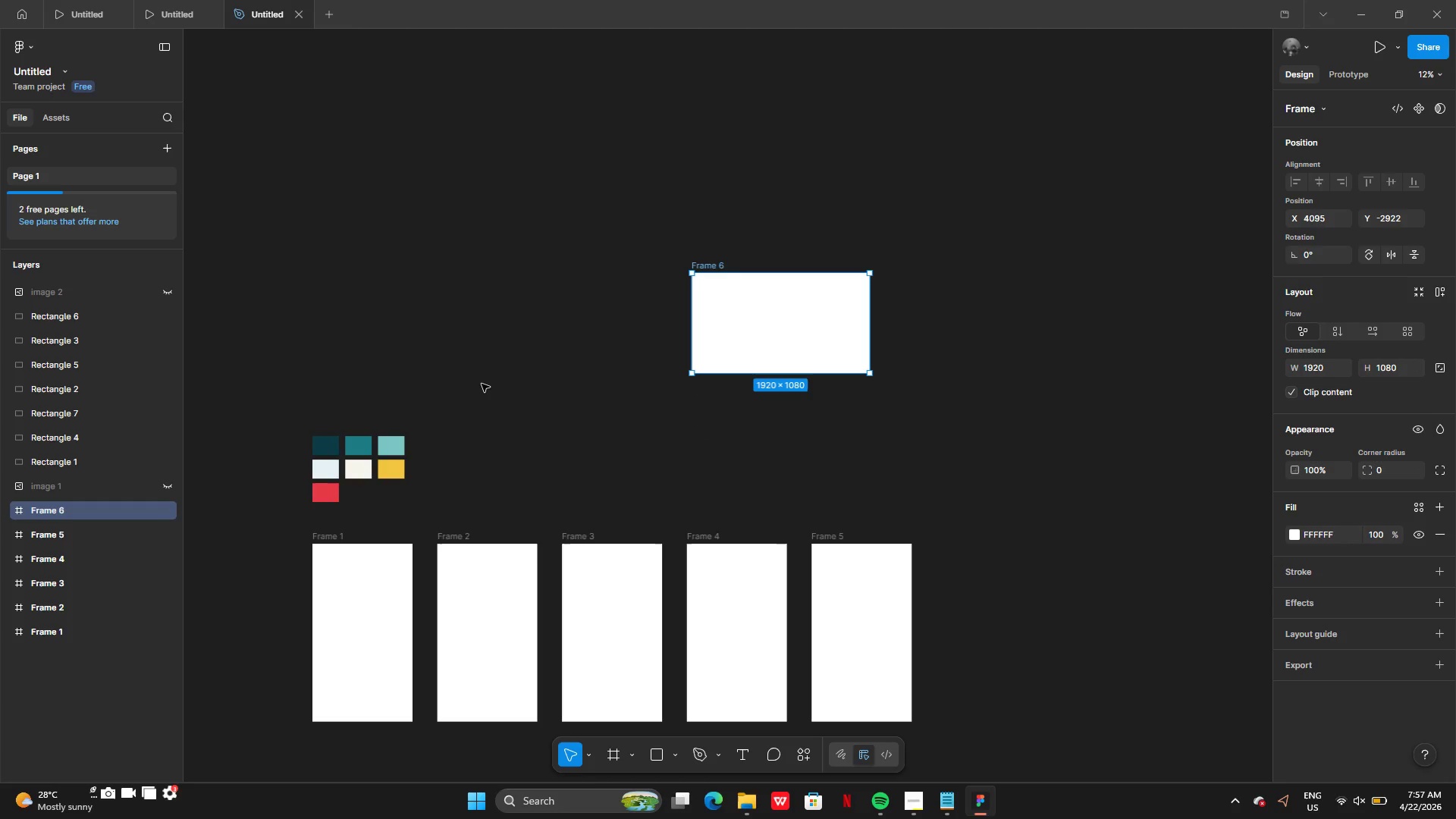 
left_click([482, 384])
 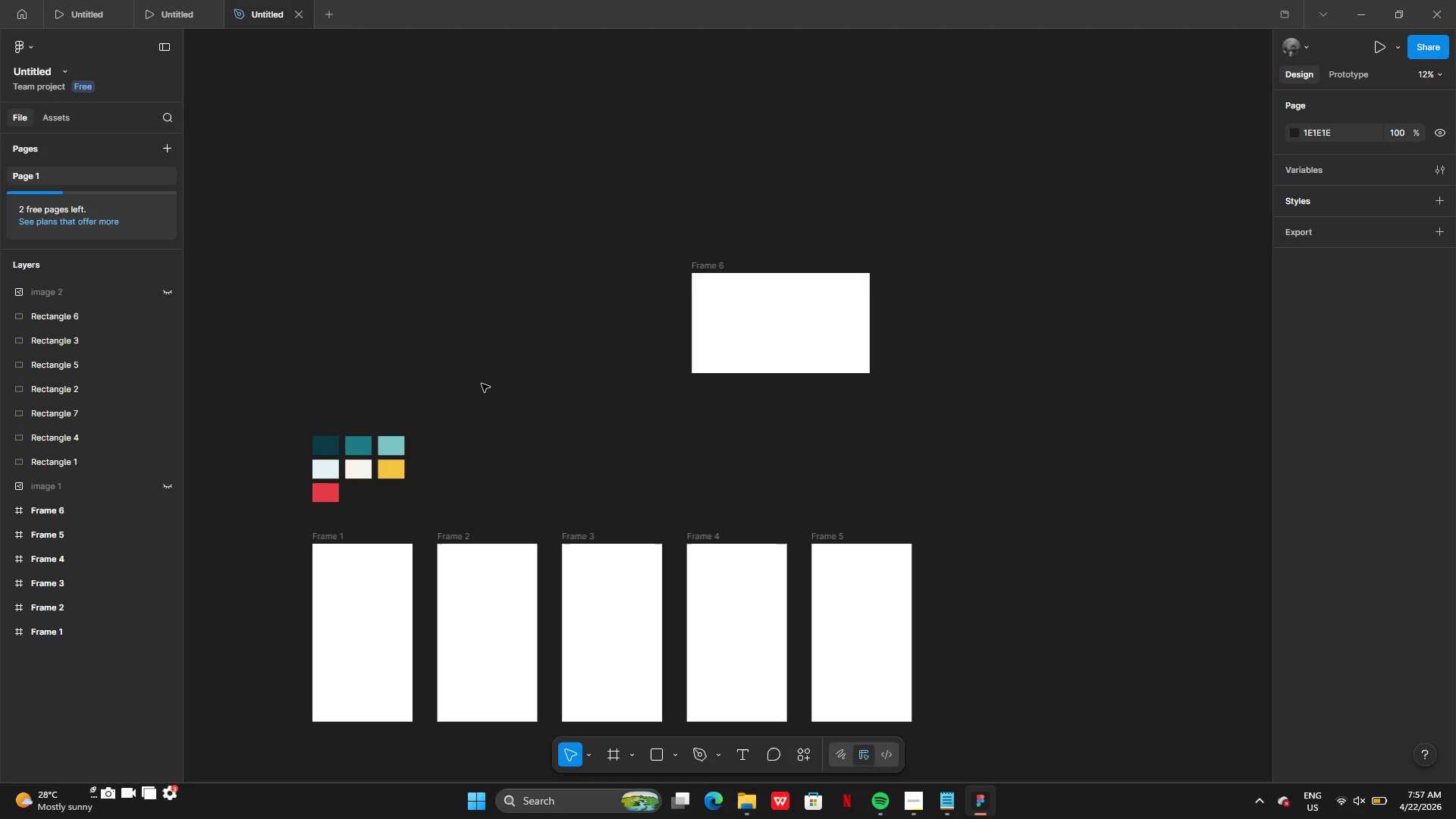 
wait(14.05)
 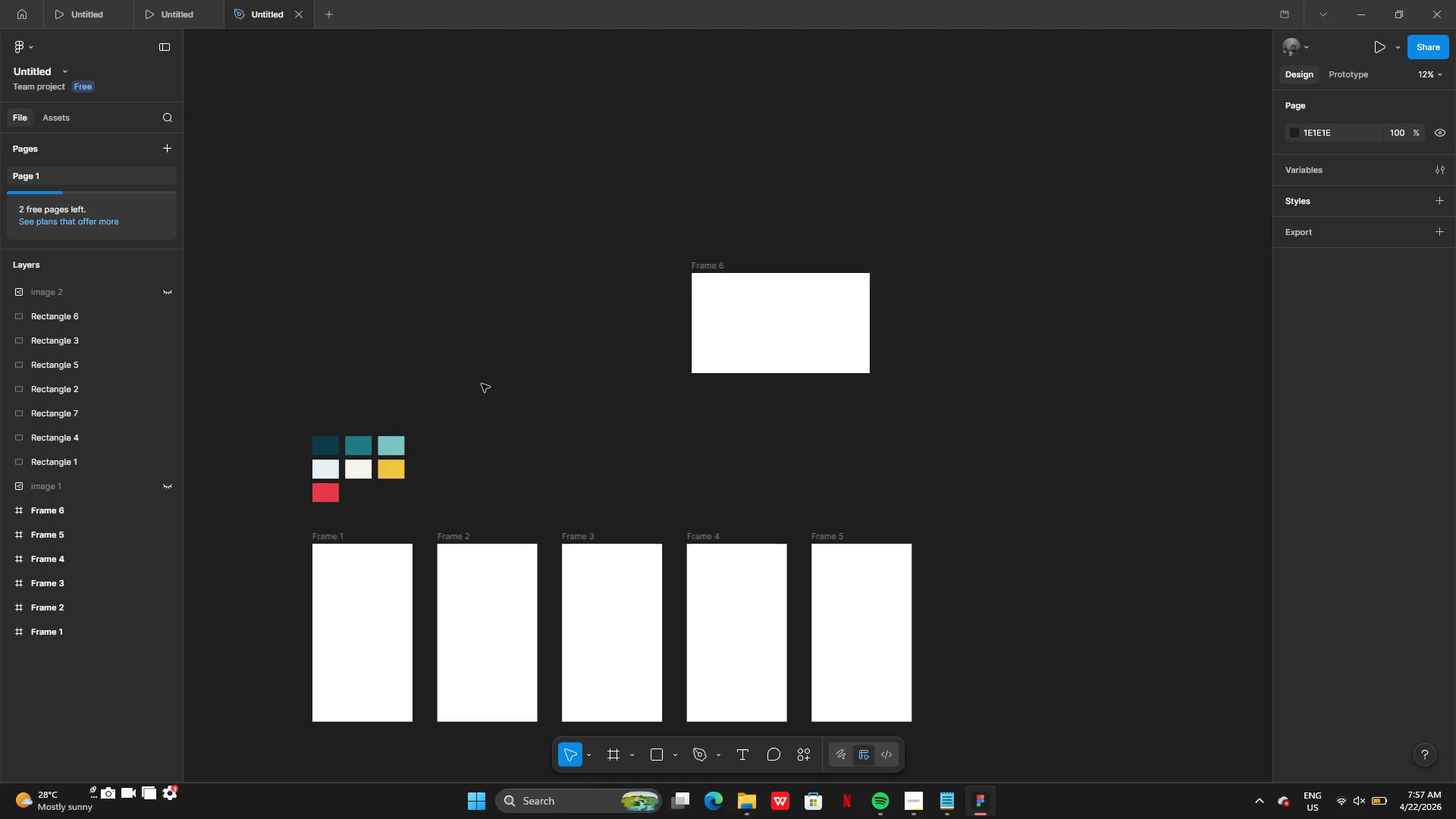 
left_click_drag(start_coordinate=[751, 334], to_coordinate=[513, 440])
 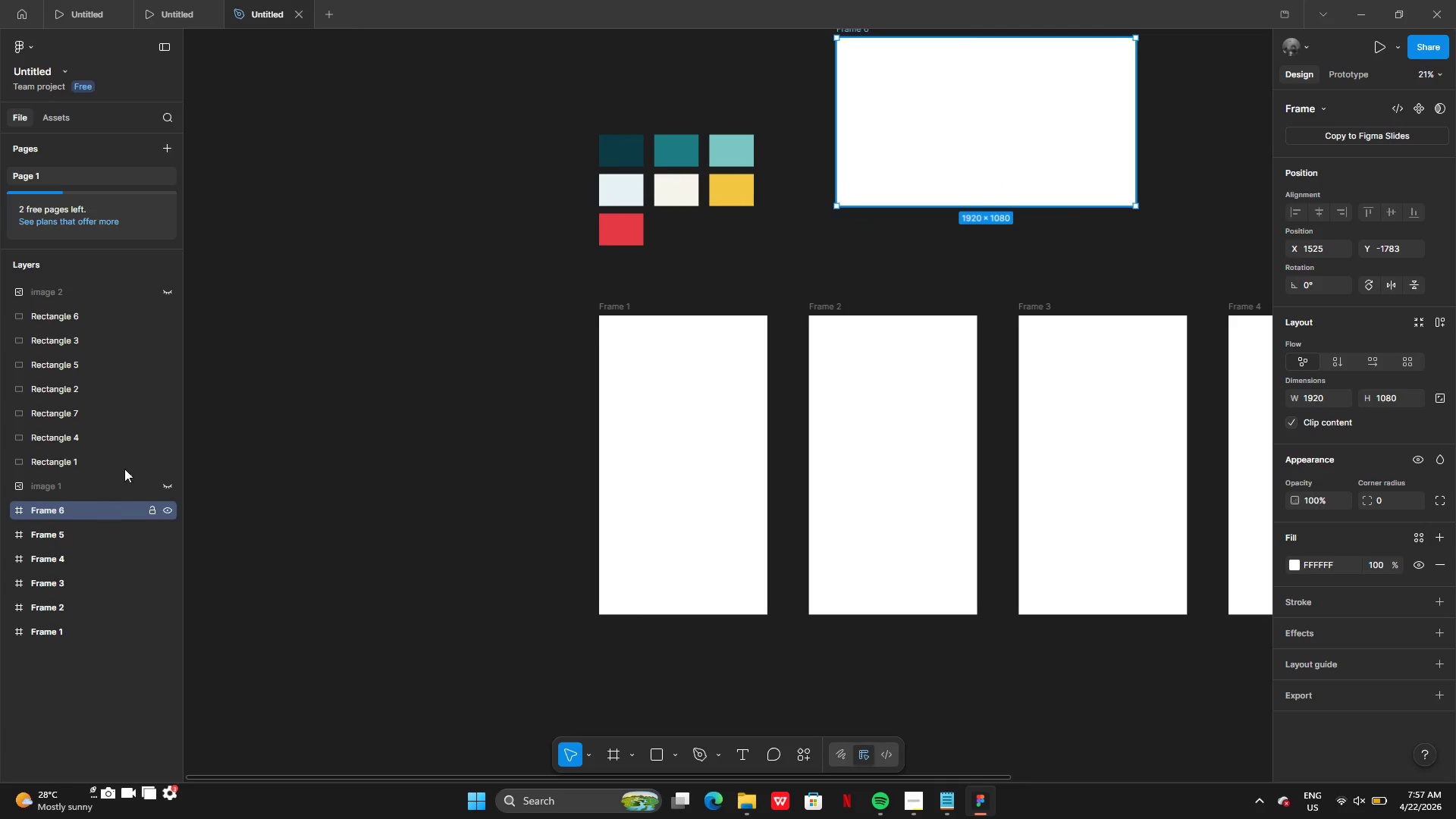 
left_click([165, 486])
 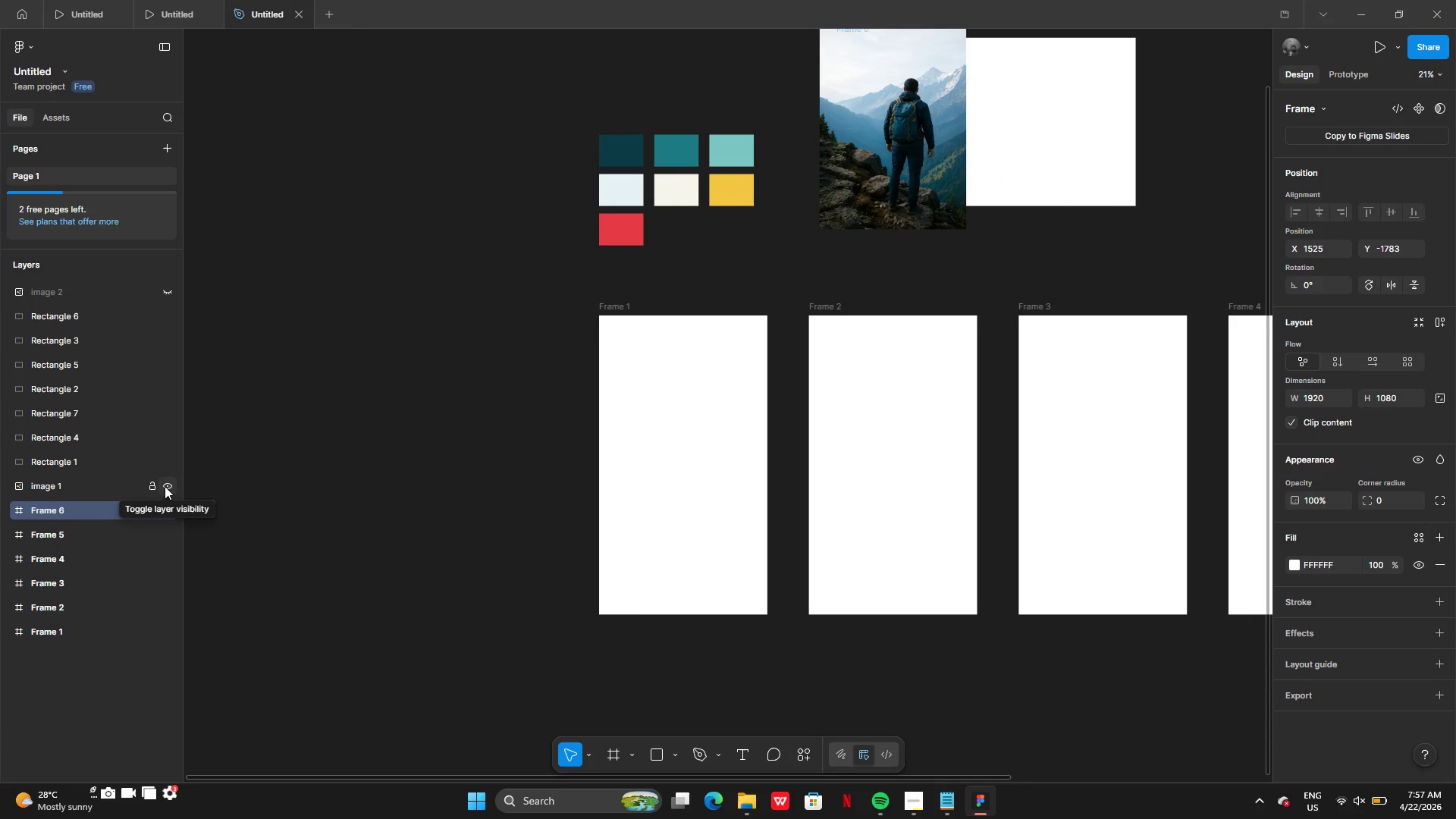 
left_click([165, 486])
 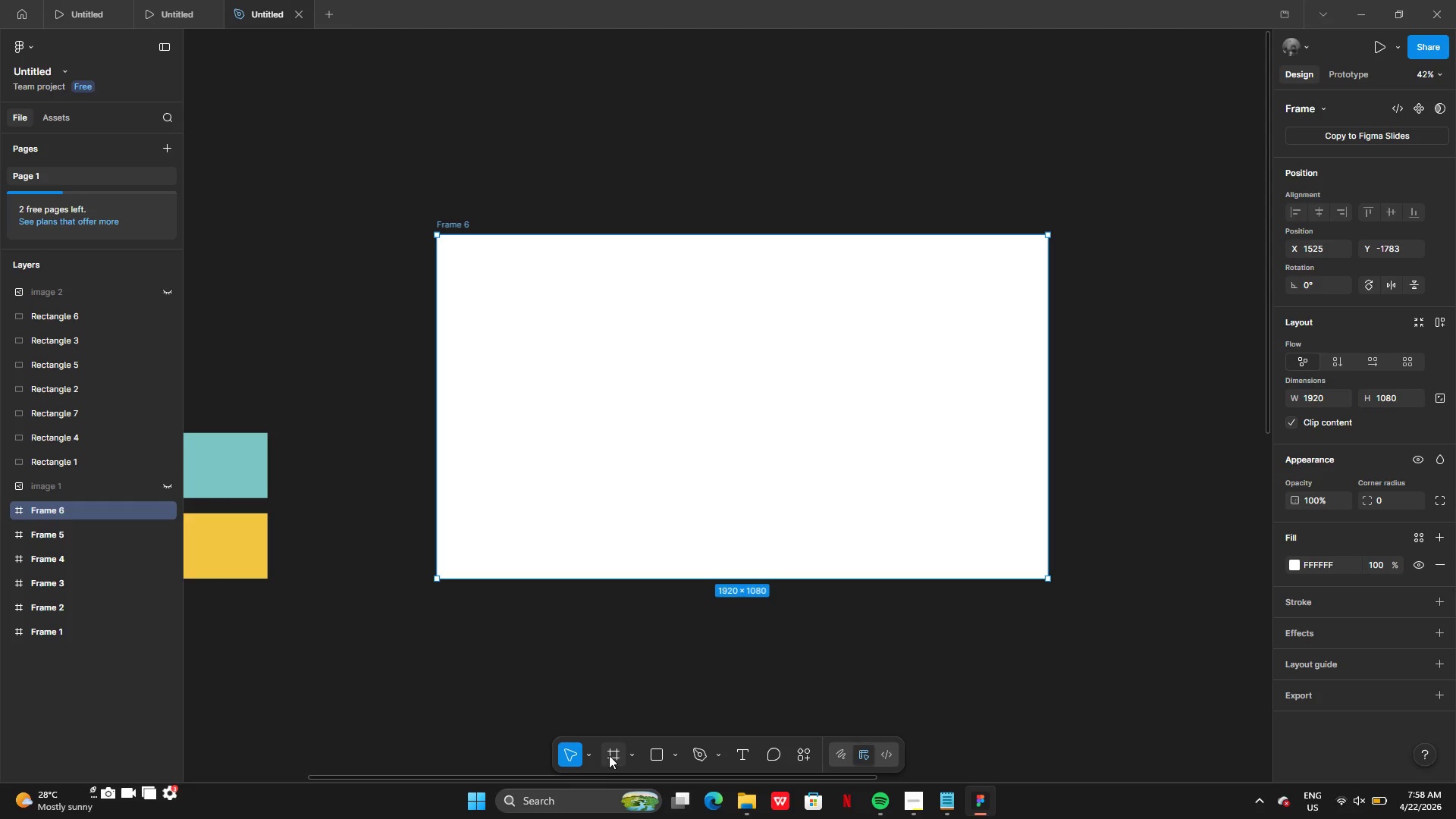 
wait(20.66)
 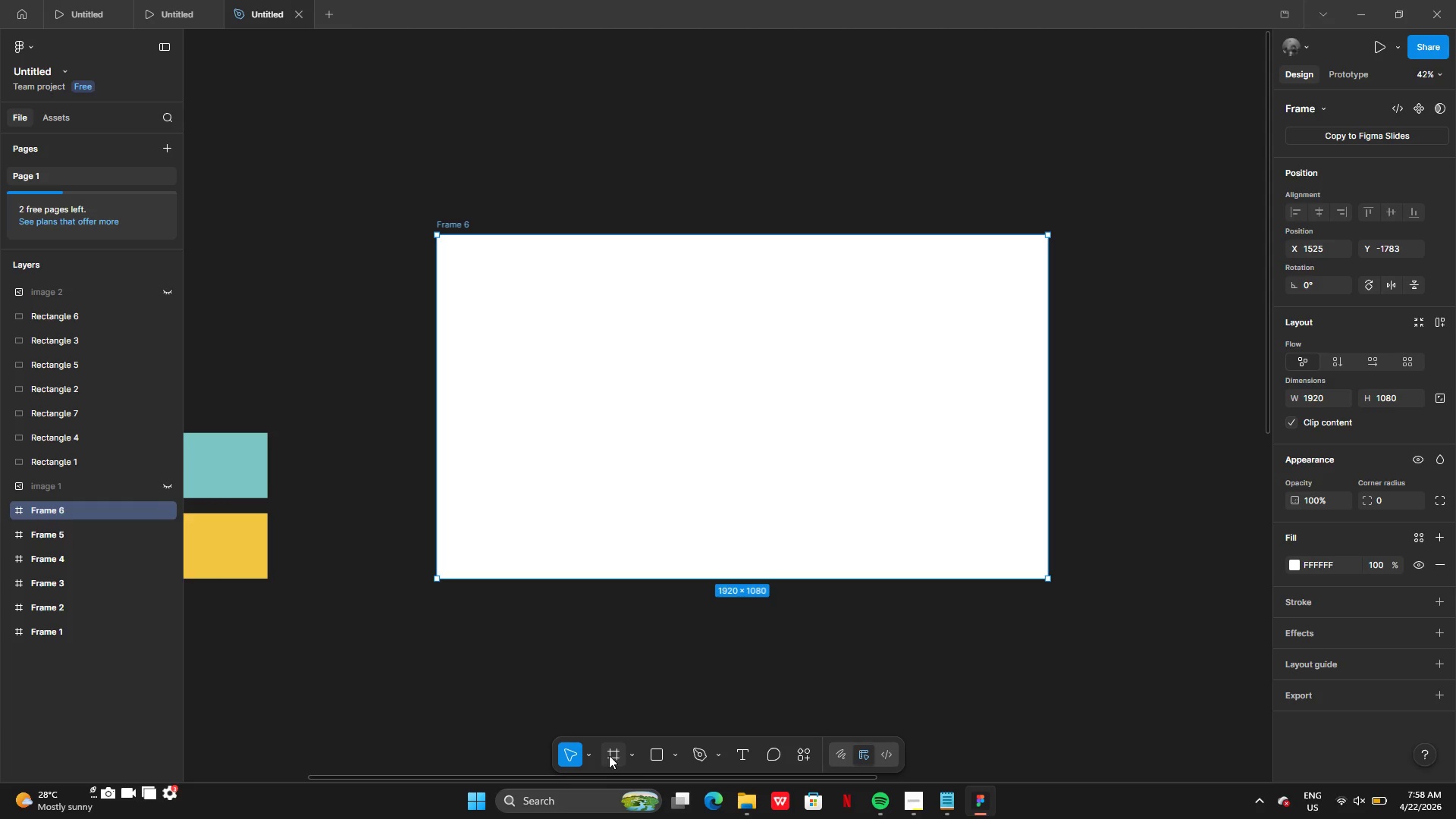 
left_click([677, 756])
 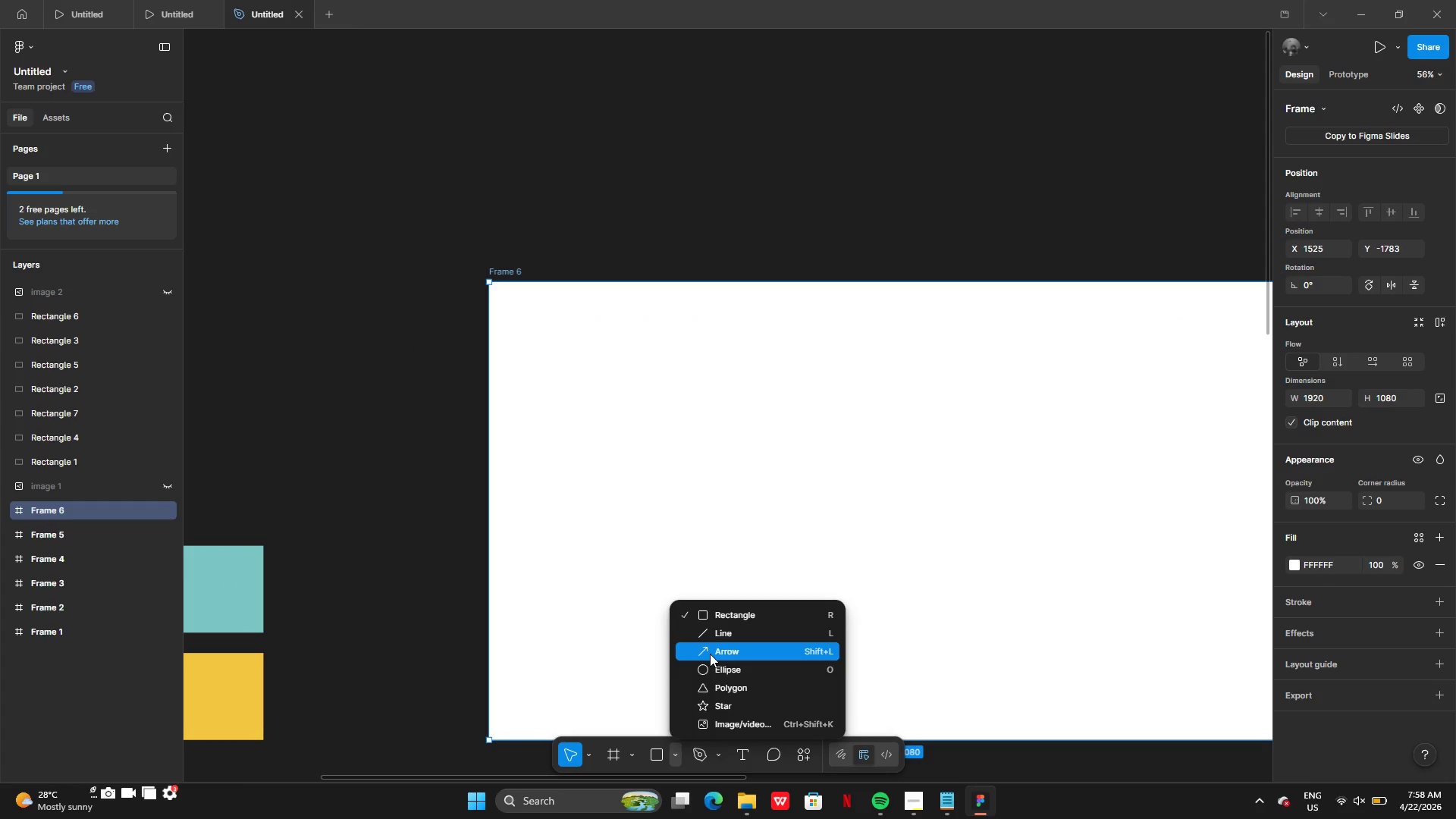 
left_click([707, 669])
 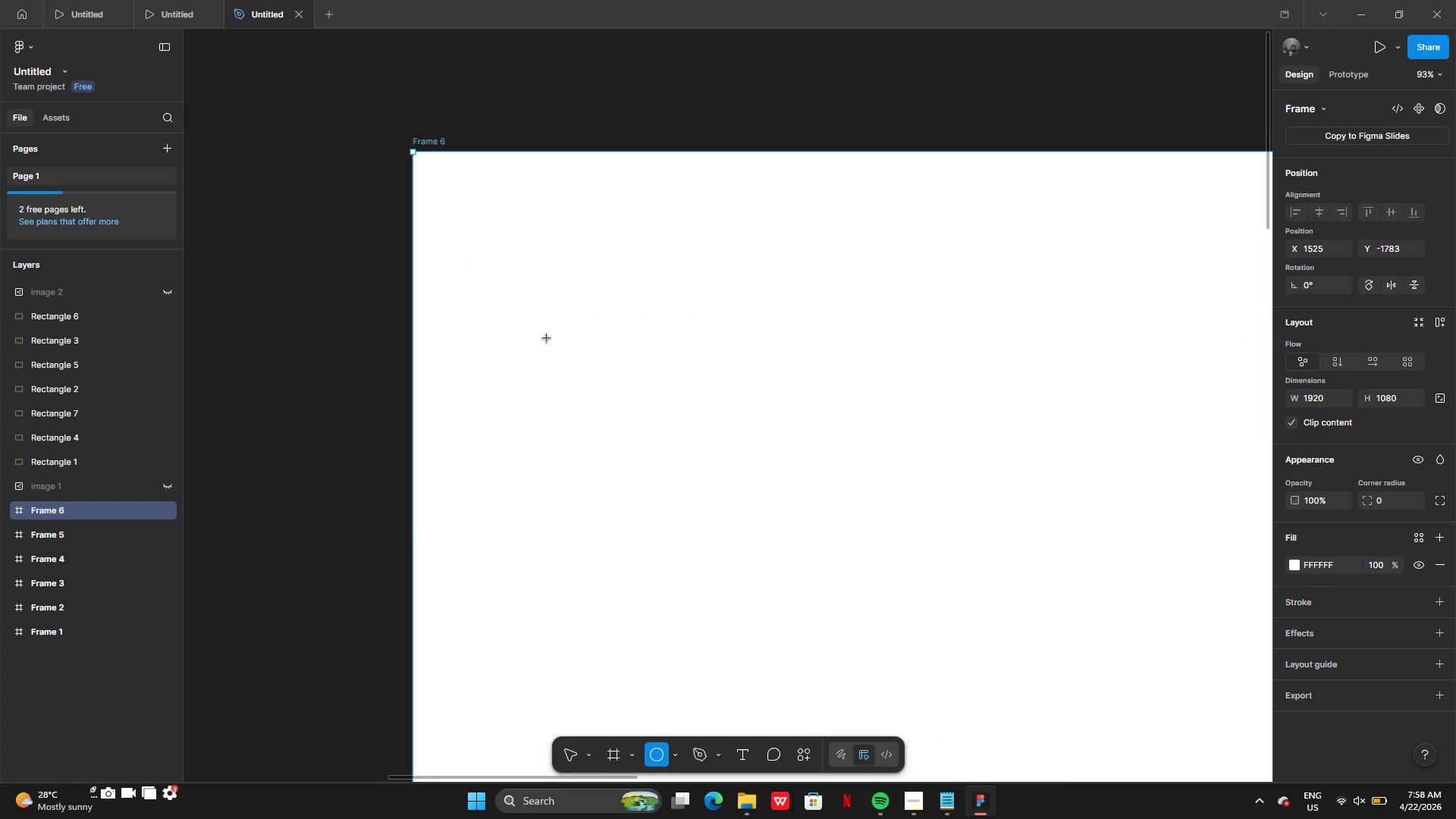 
left_click_drag(start_coordinate=[487, 203], to_coordinate=[572, 288])
 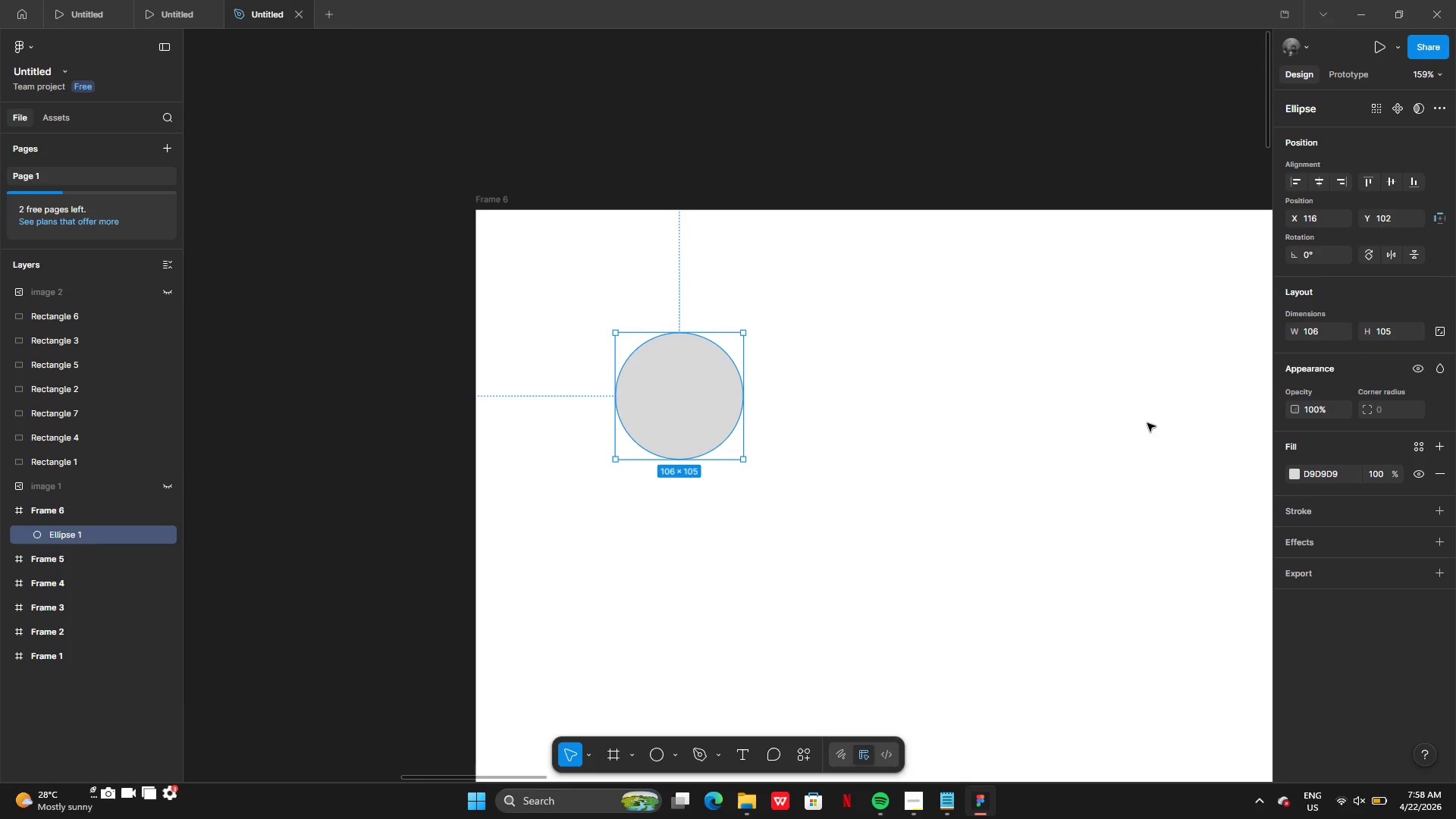 
wait(10.47)
 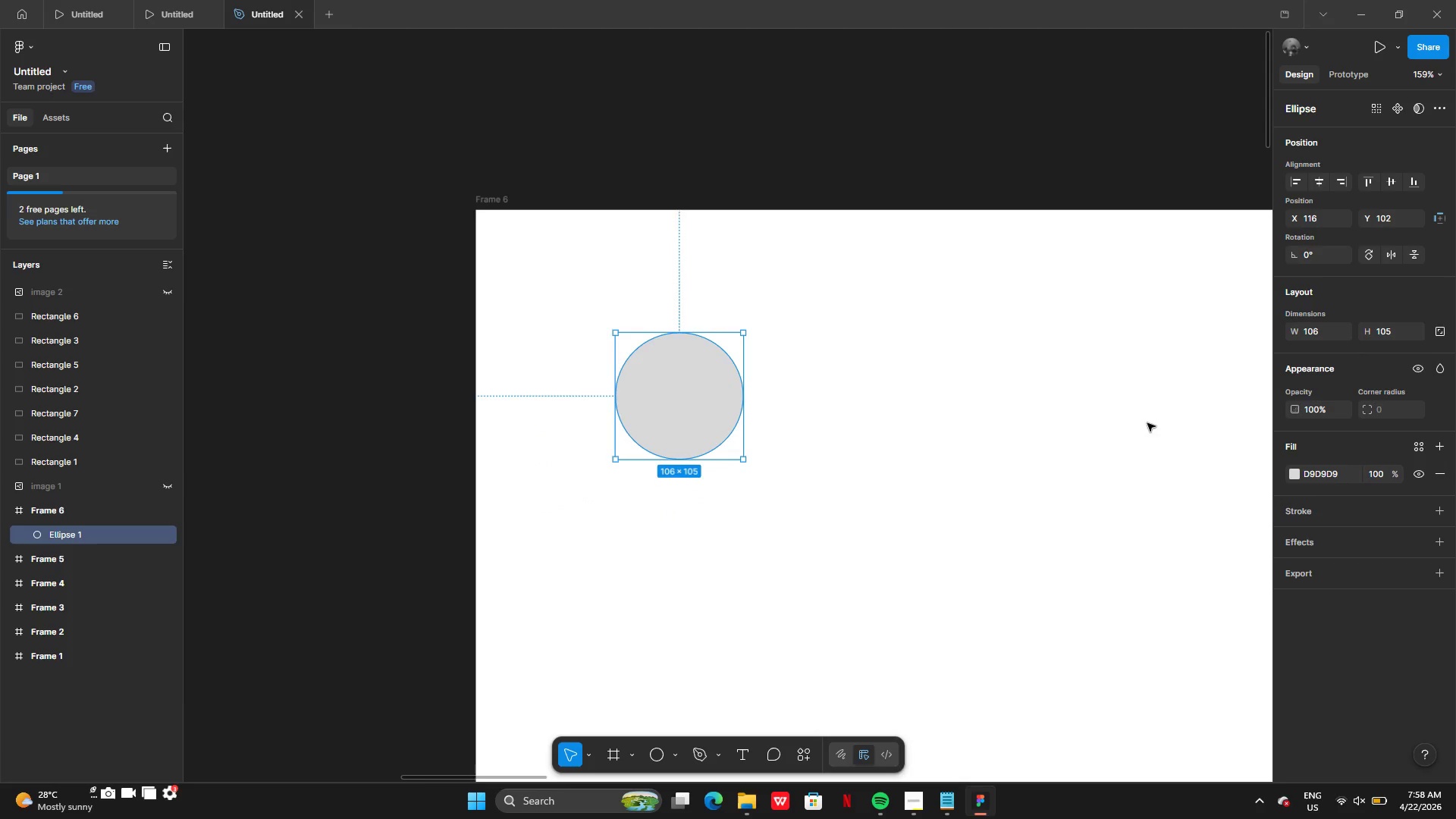 
left_click_drag(start_coordinate=[1444, 509], to_coordinate=[1444, 504])
 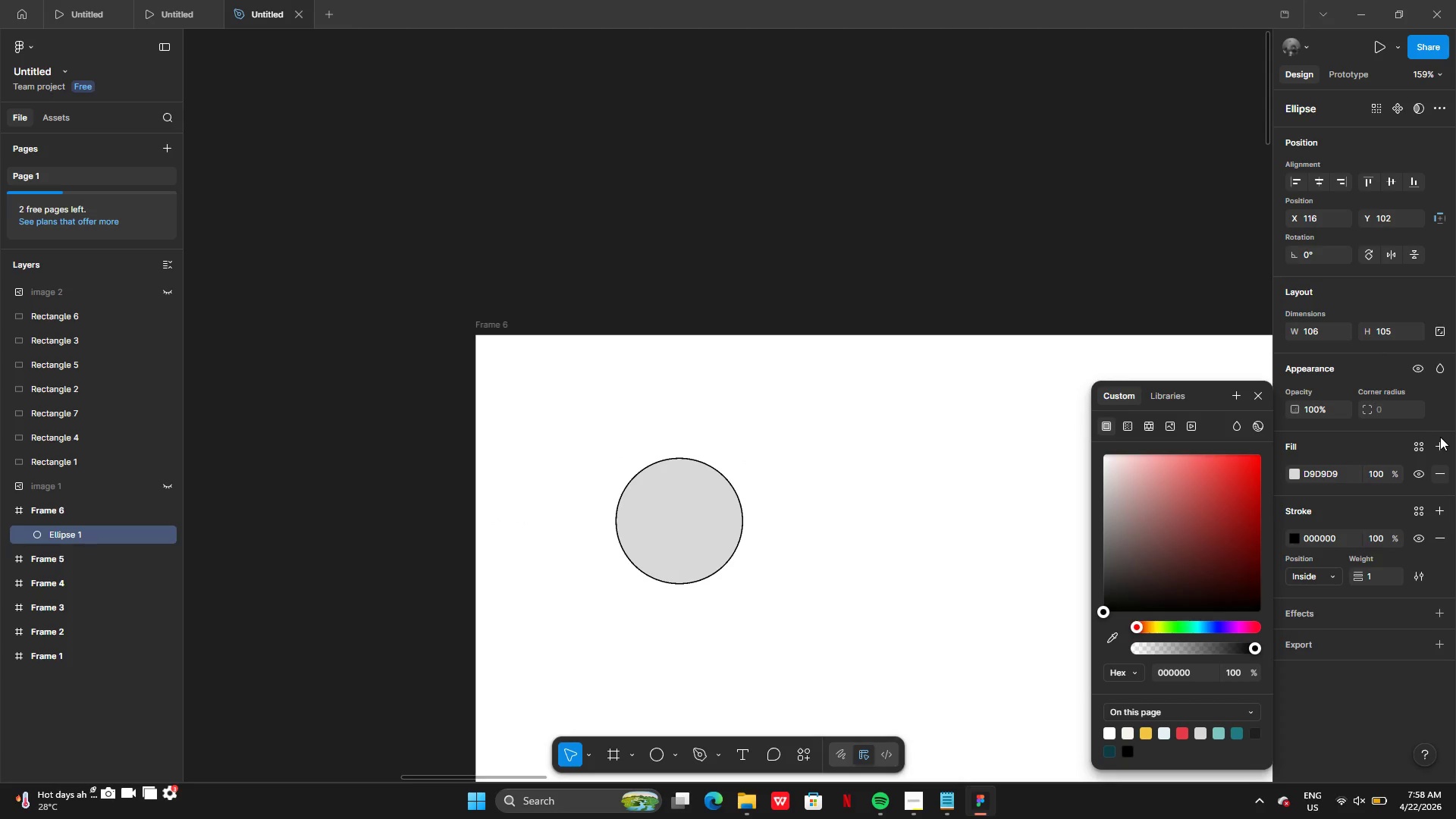 
left_click([1439, 442])
 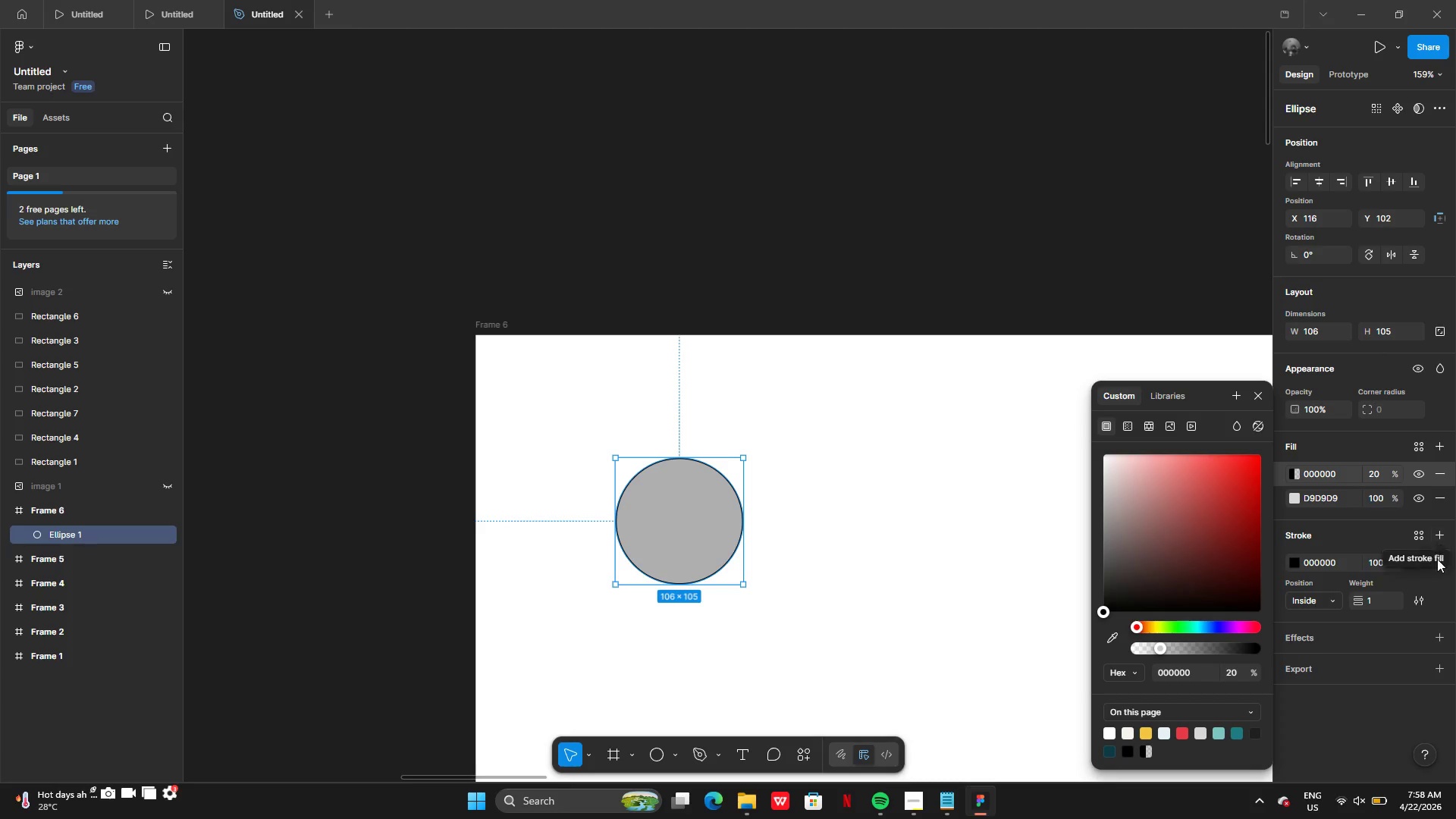 
left_click([1439, 475])
 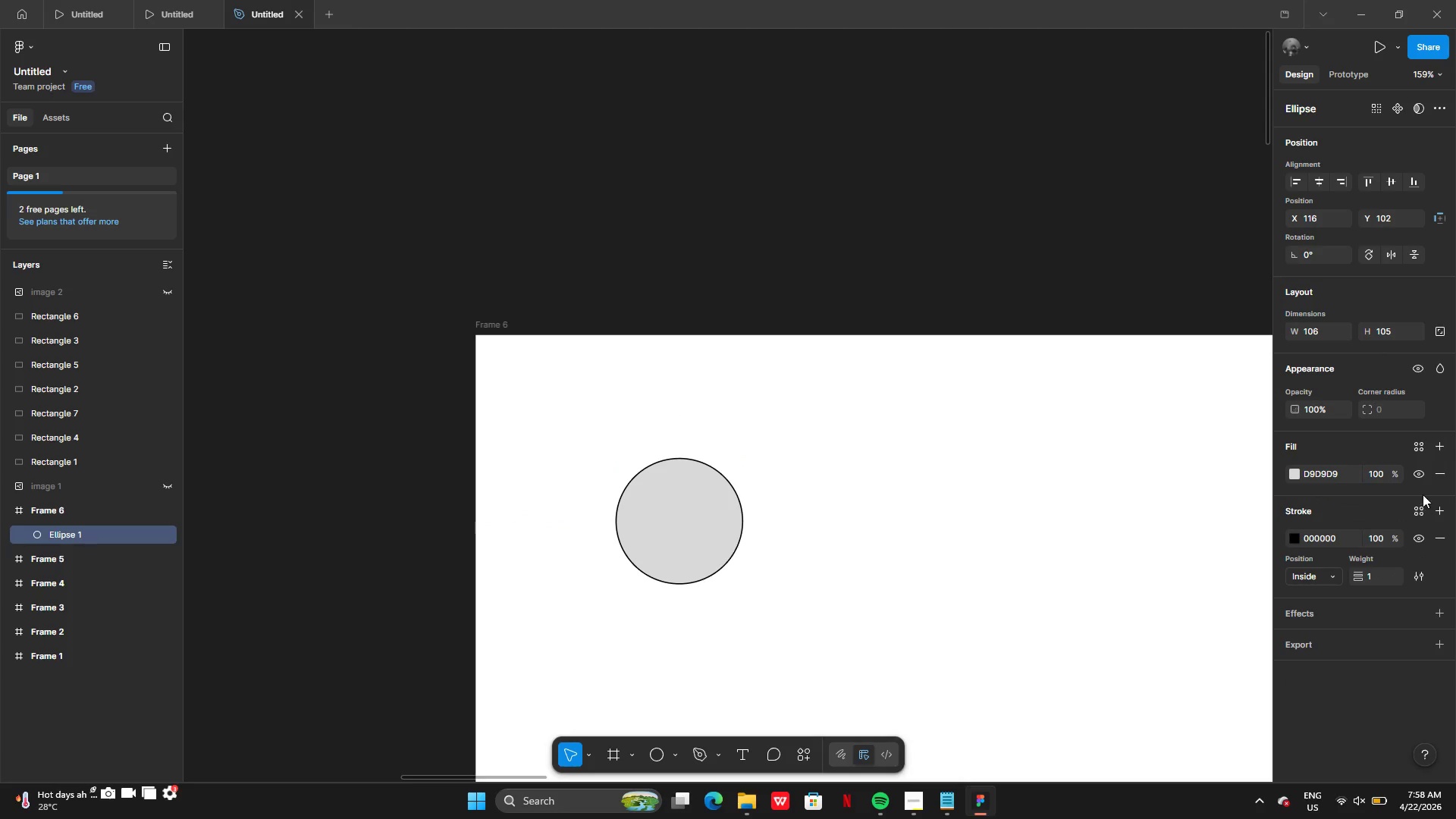 
left_click([1435, 468])
 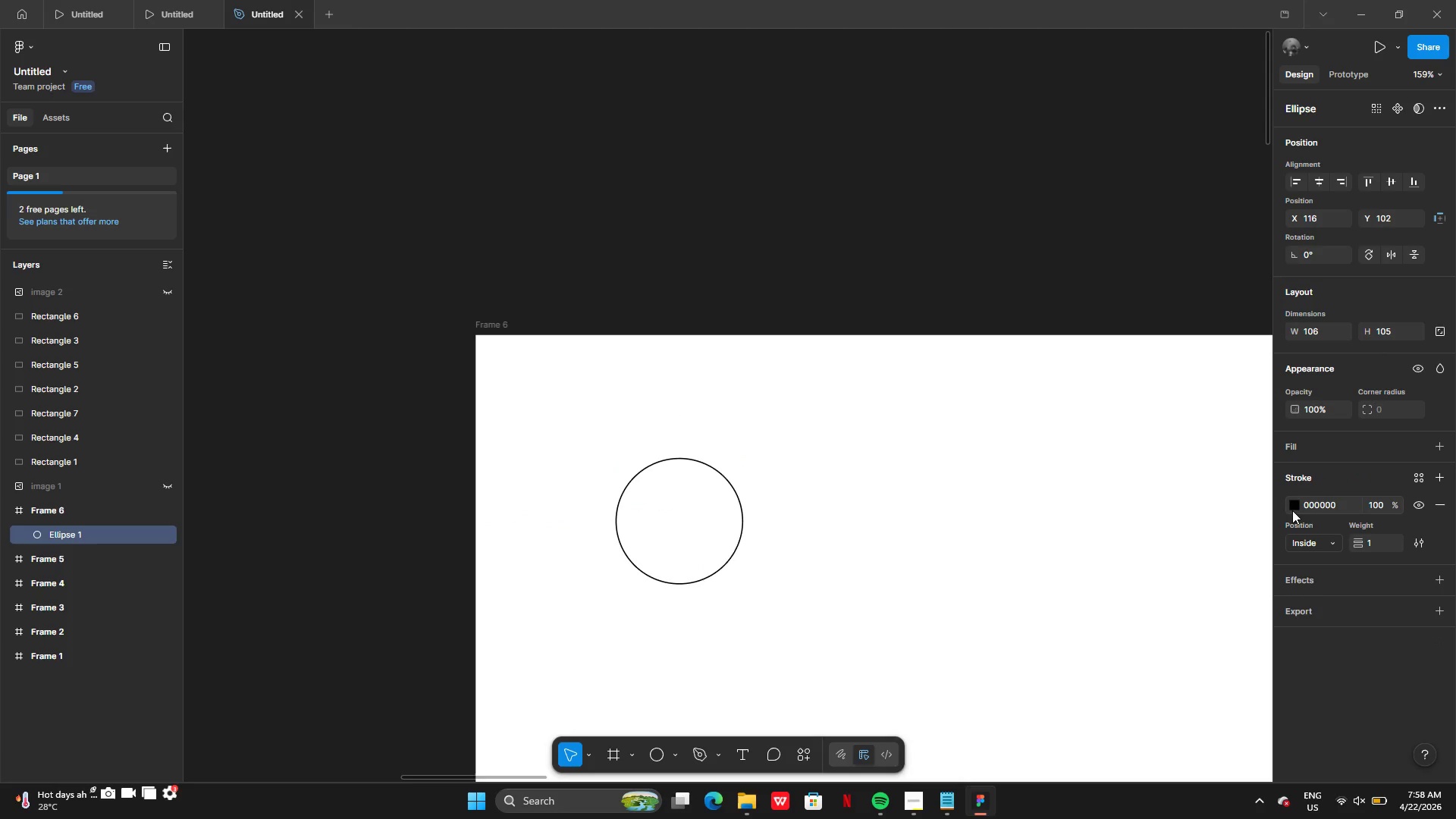 
left_click([1291, 509])
 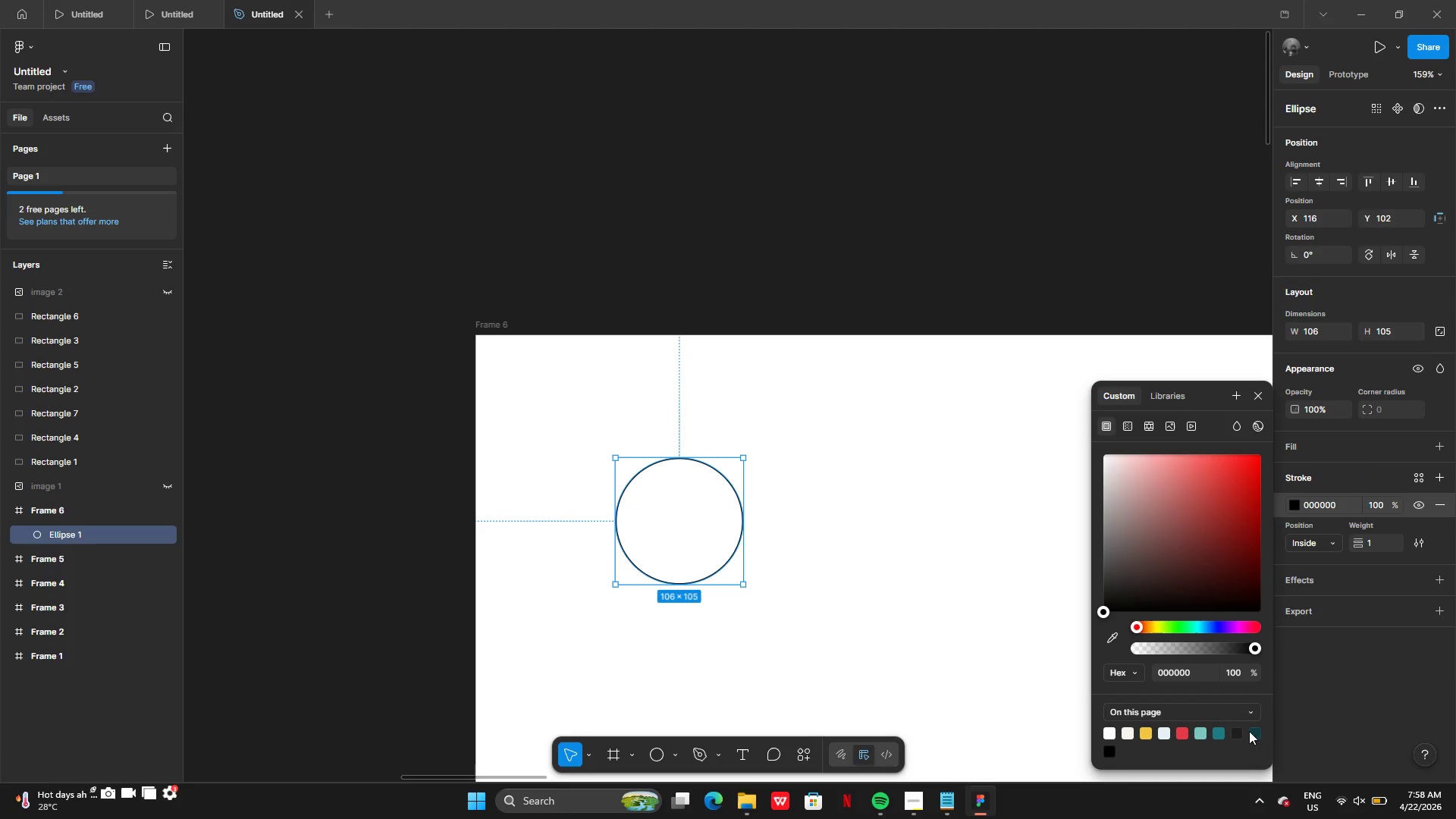 
left_click([1253, 729])
 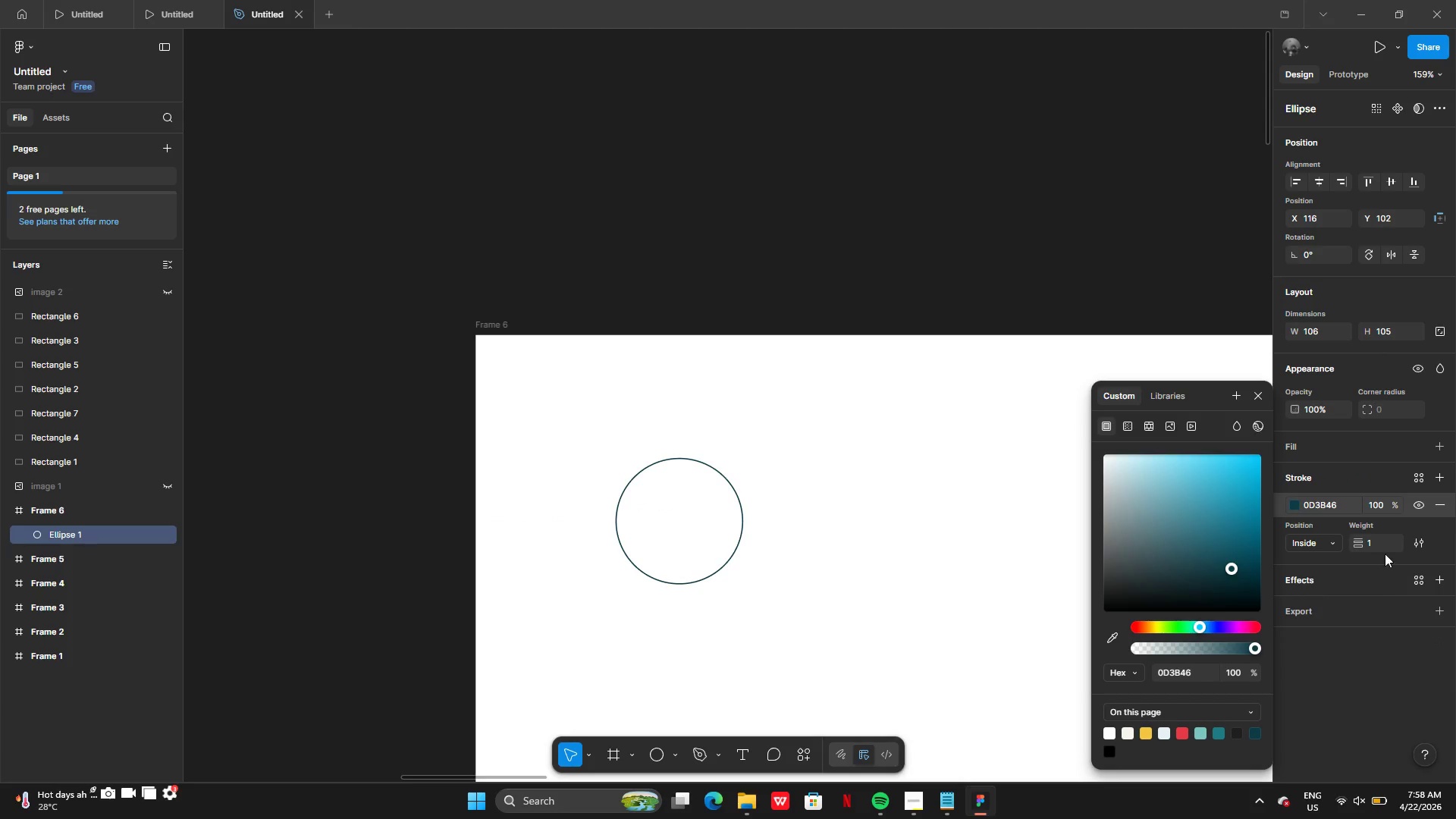 
left_click([1378, 538])
 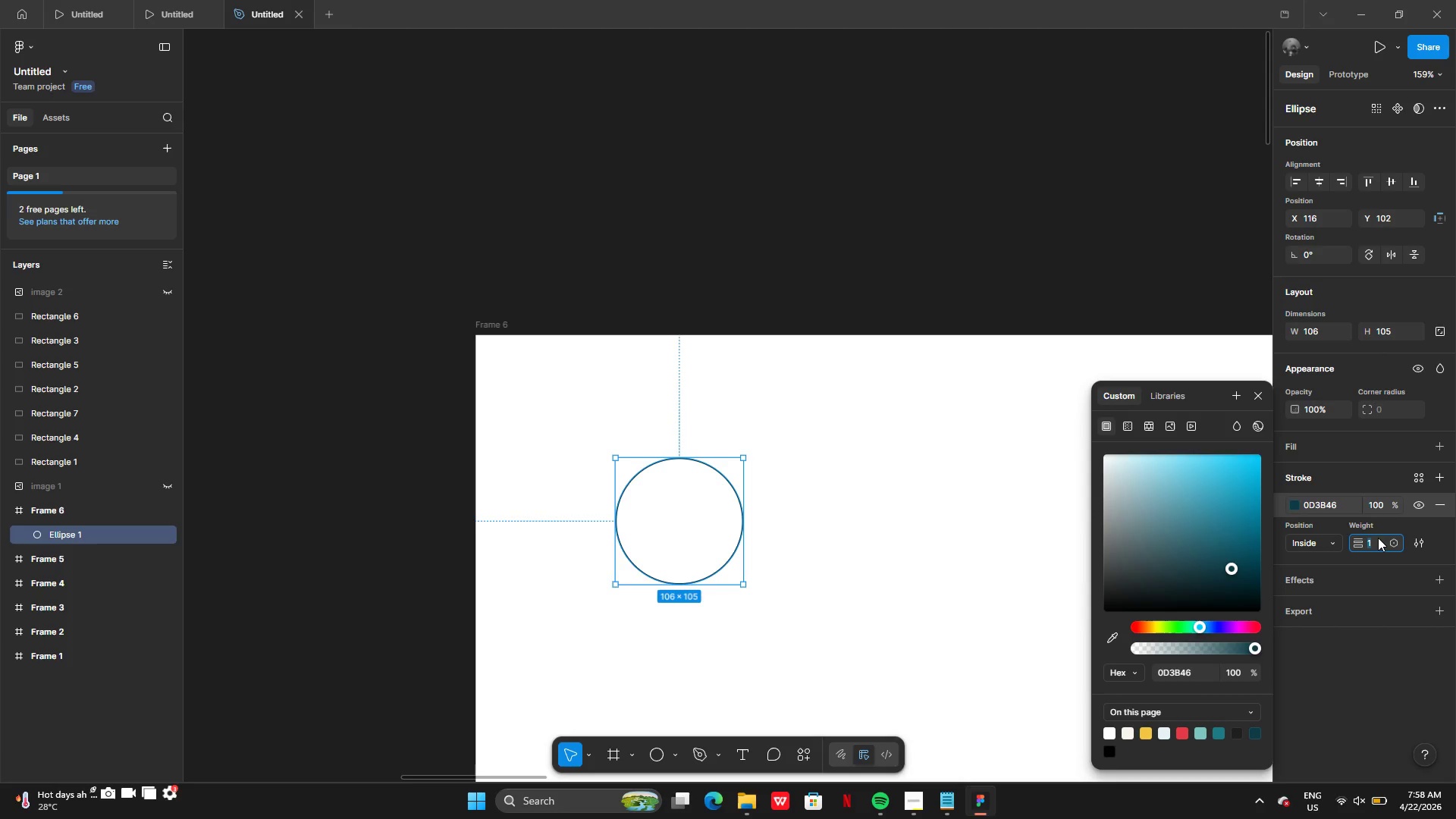 
key(5)
 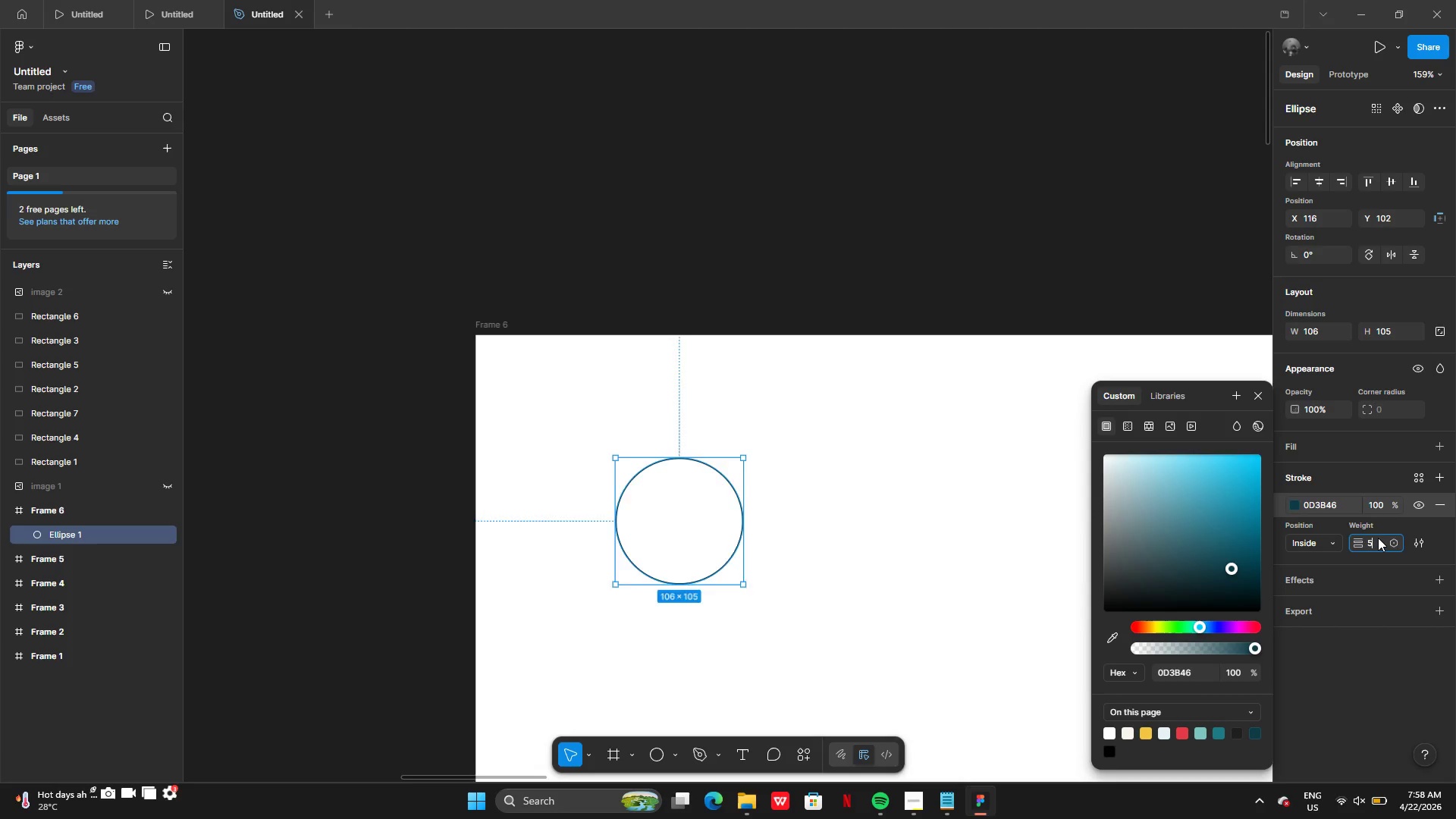 
key(Enter)
 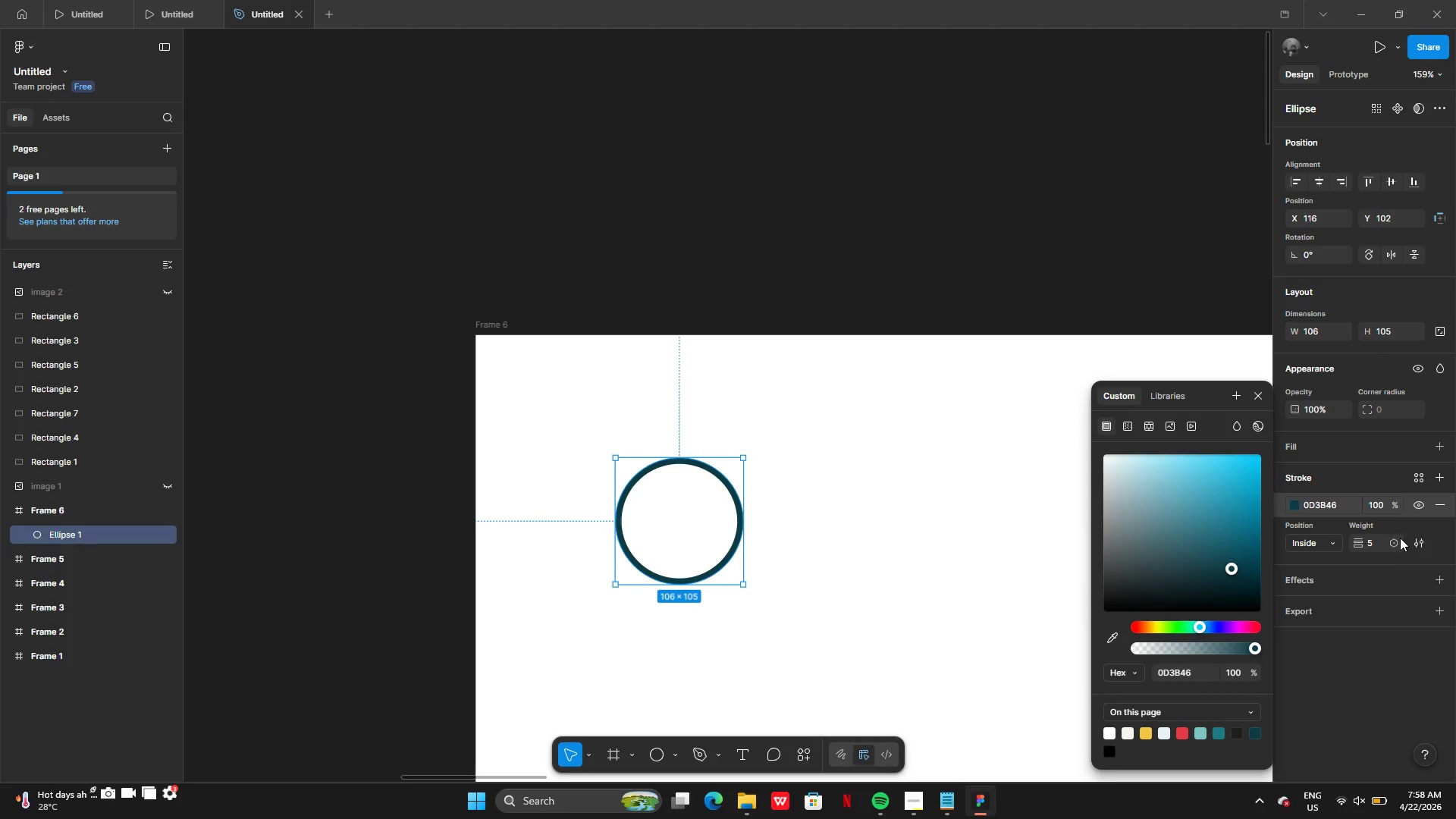 
left_click([1381, 545])
 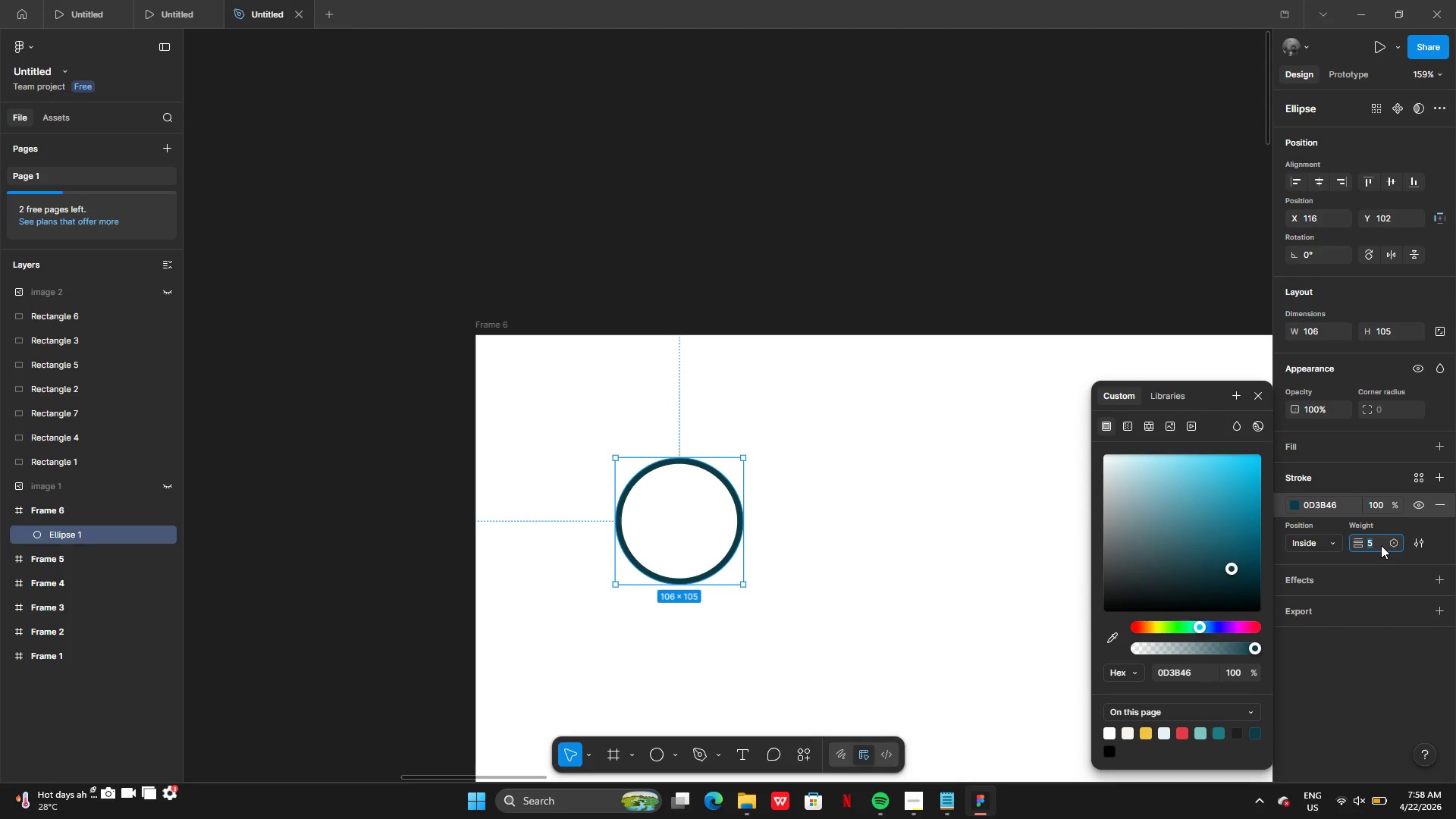 
key(4)
 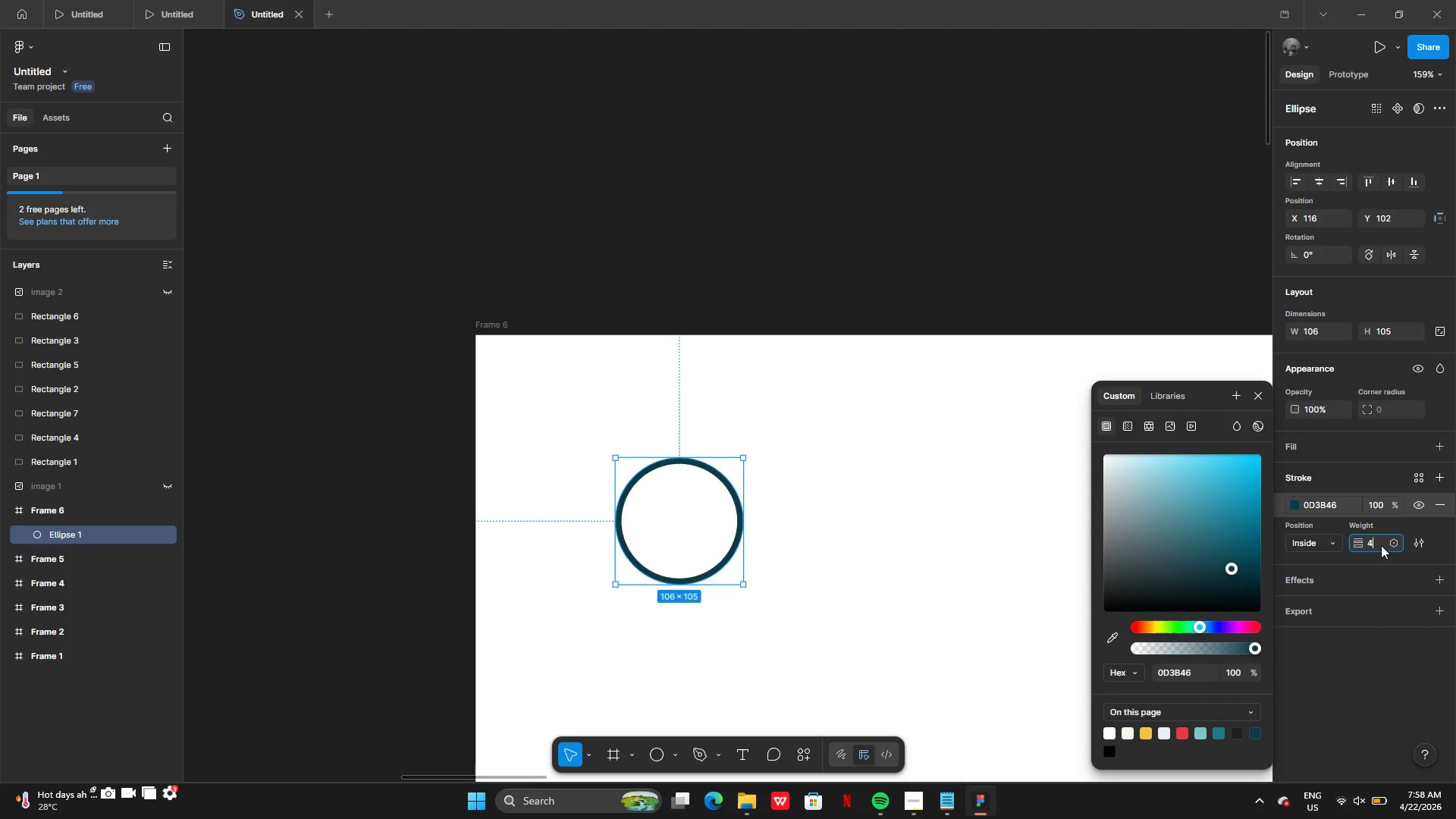 
key(Enter)
 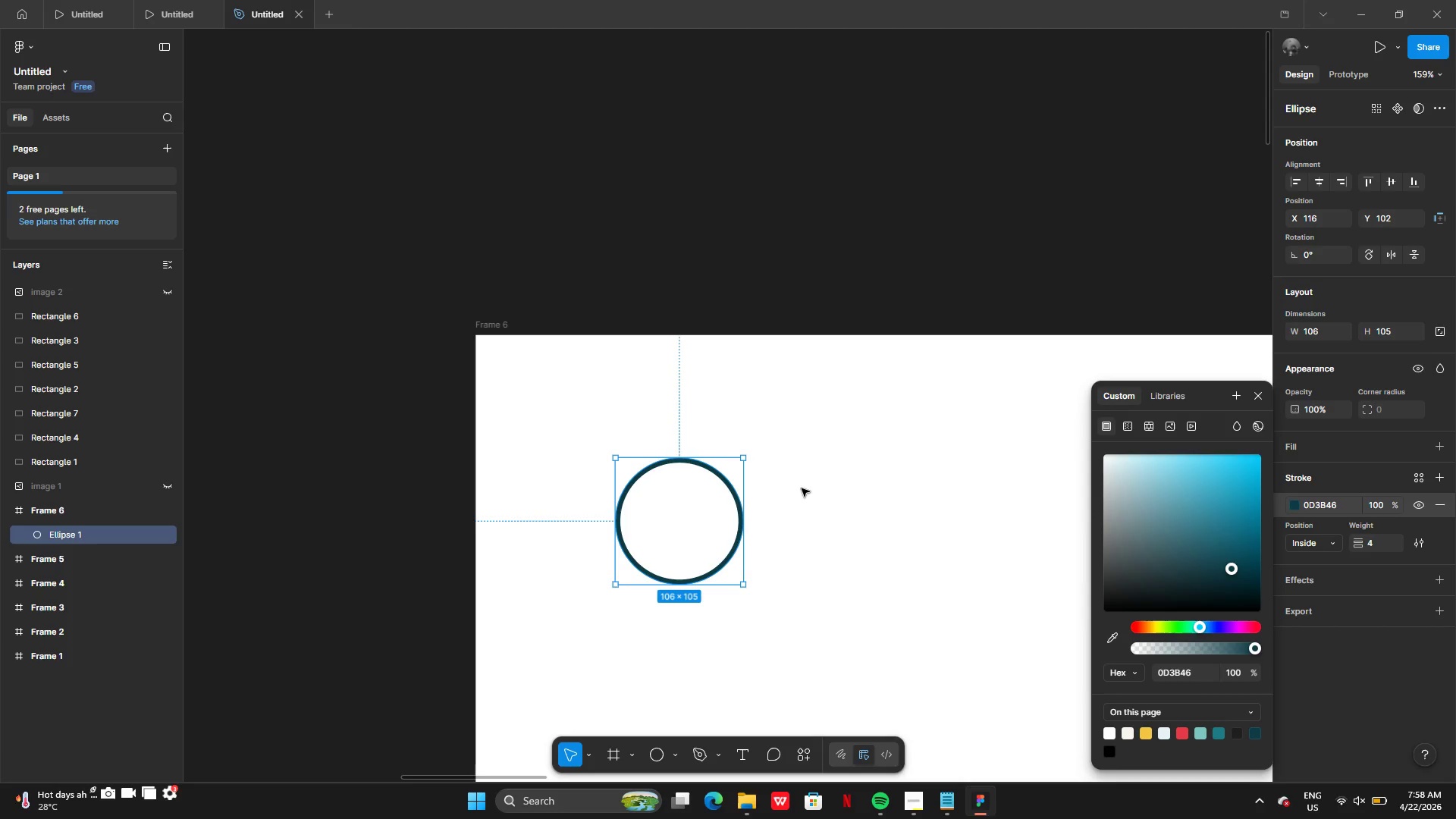 
left_click([795, 493])
 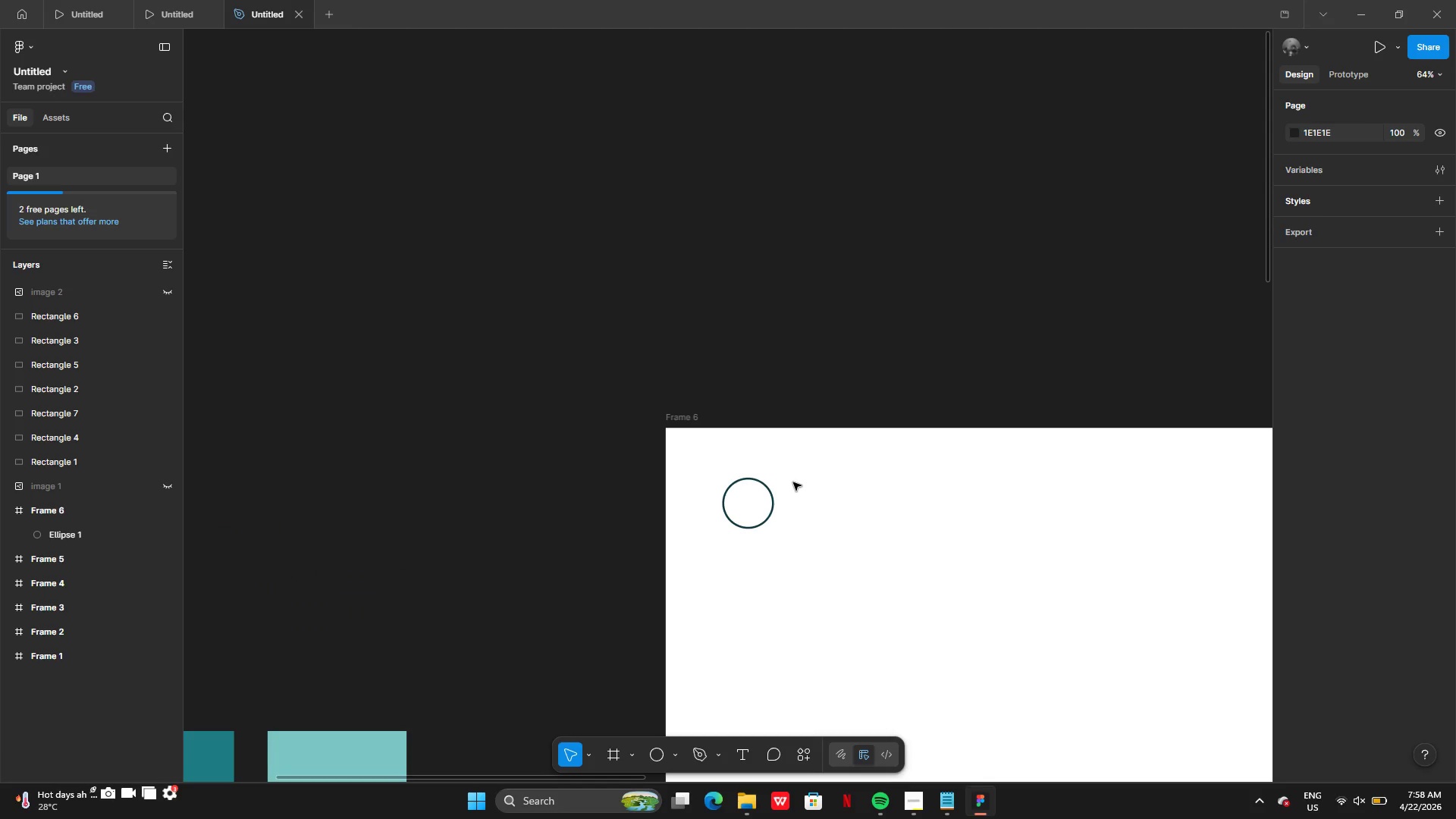 
wait(5.16)
 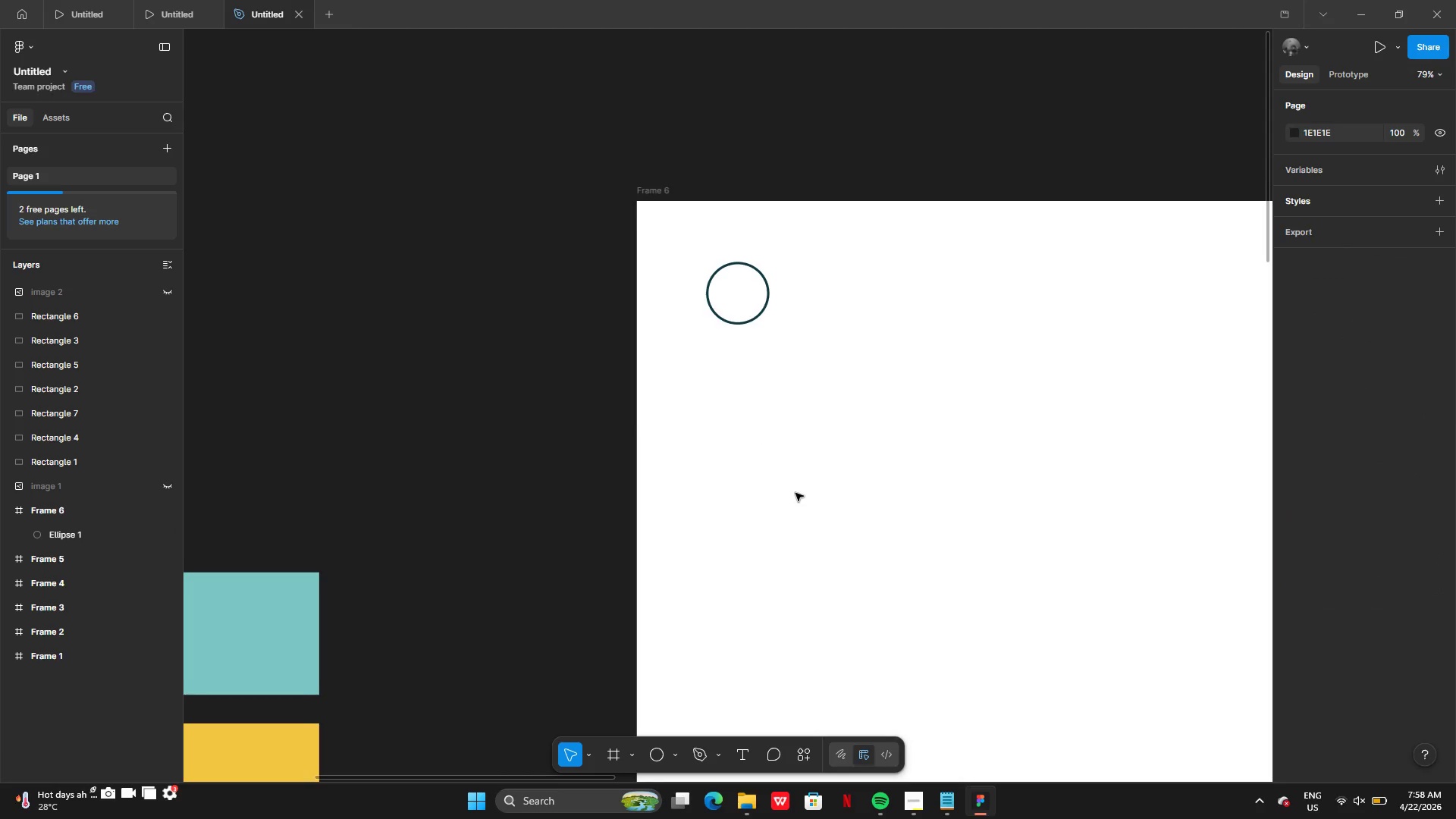 
left_click([751, 483])
 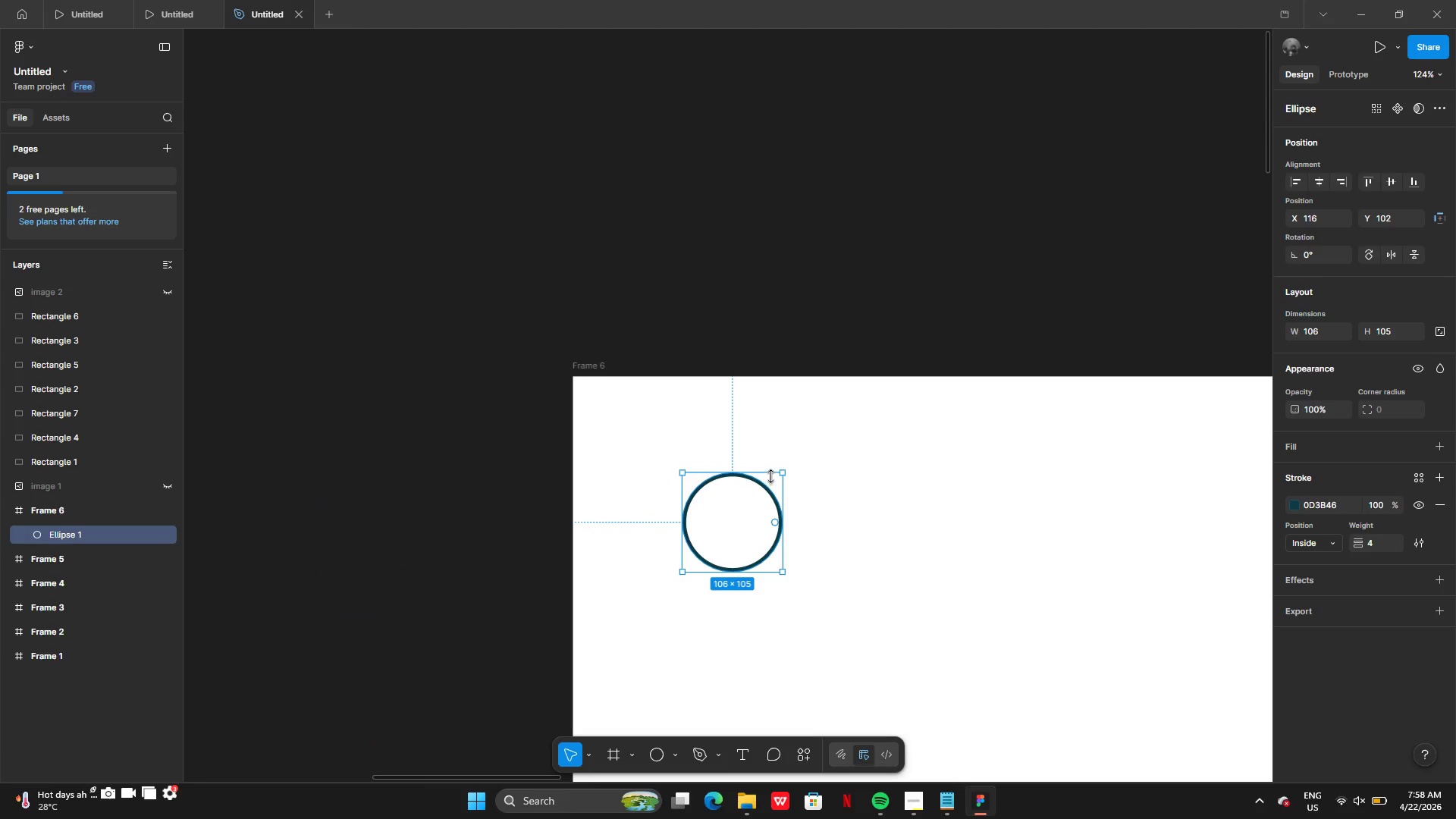 
hold_key(key=AltLeft, duration=1.66)
left_click_drag(start_coordinate=[781, 474], to_coordinate=[834, 439])
 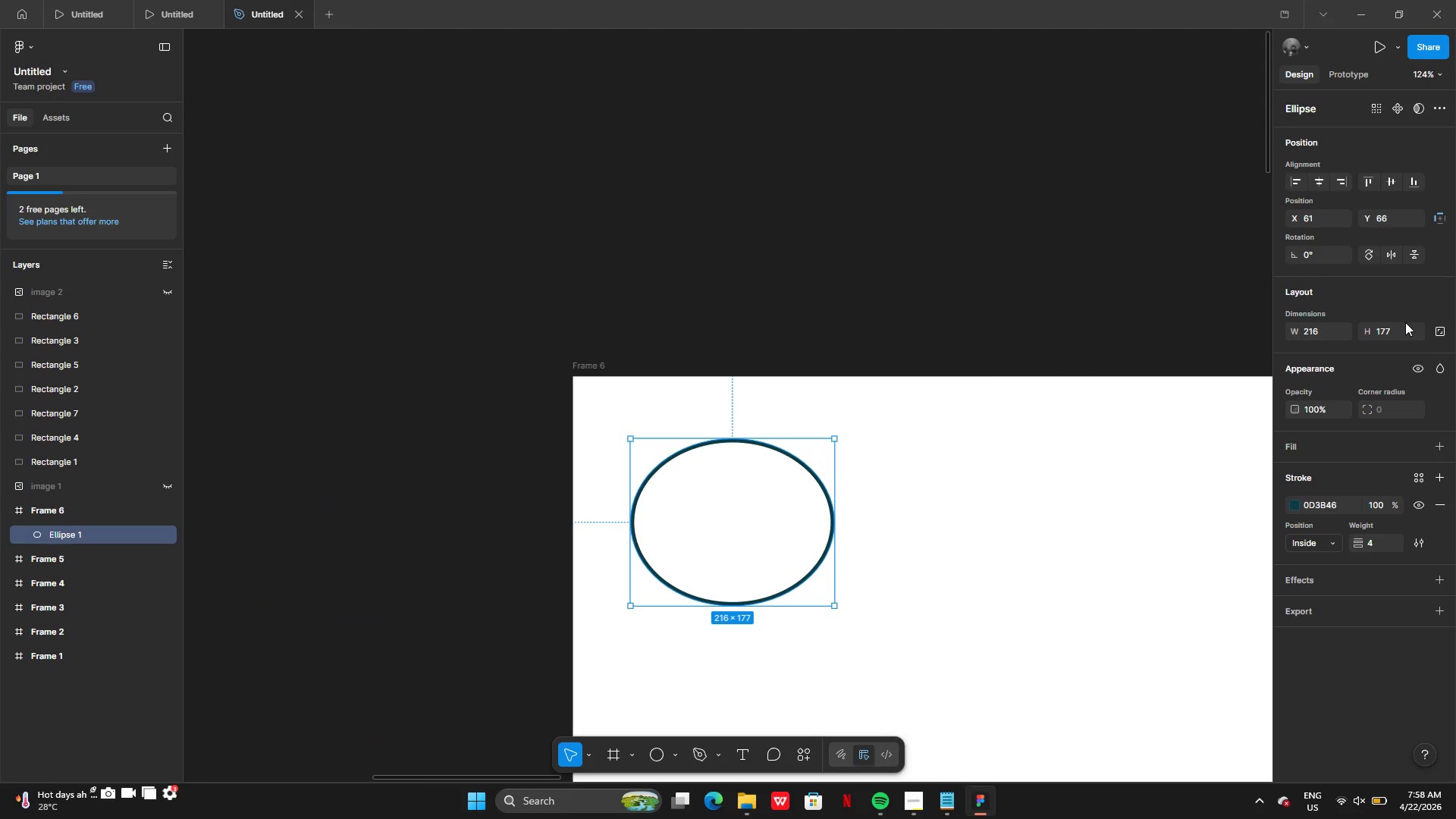 
left_click([1319, 339])
 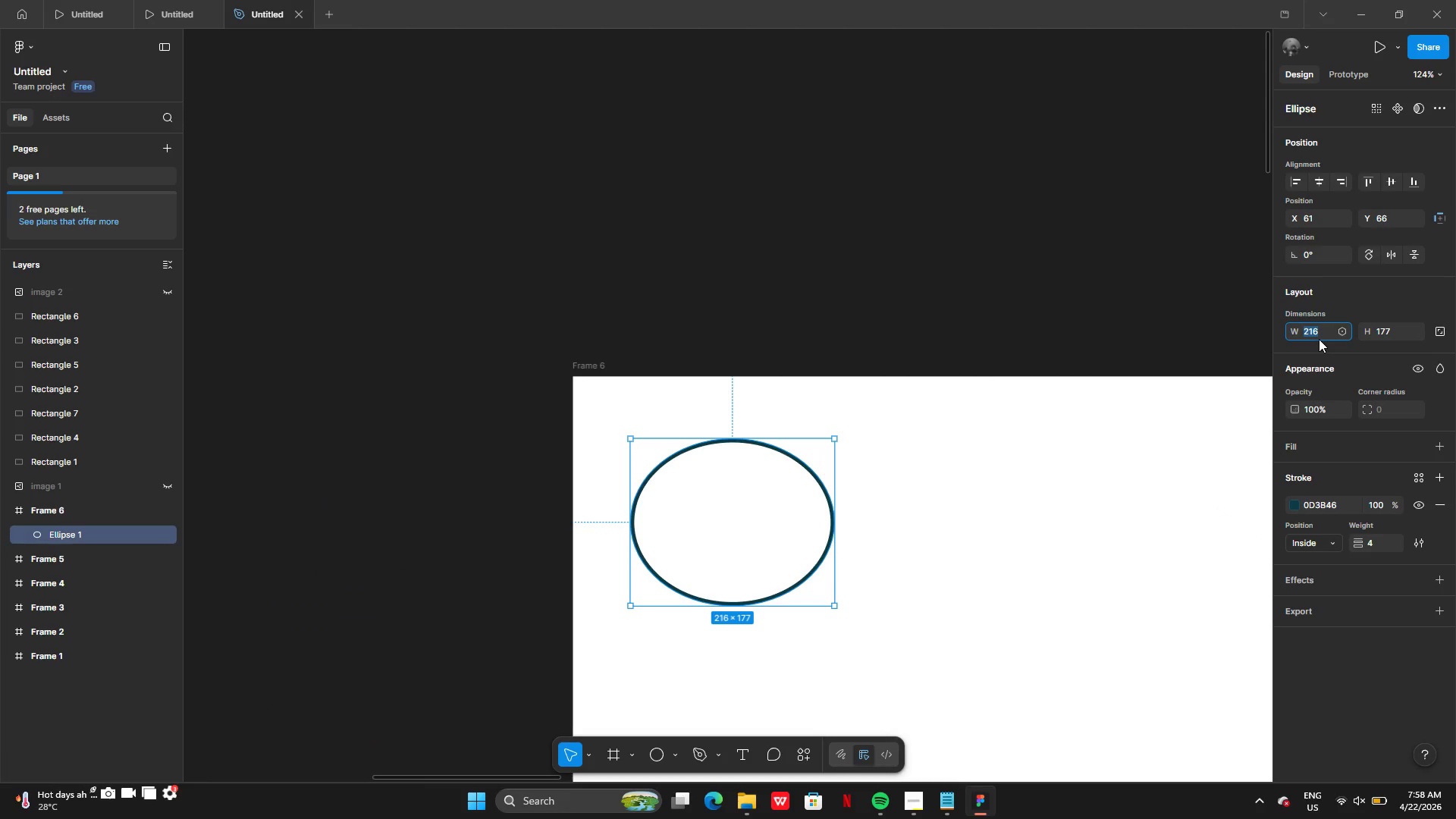 
key(Control+C)
 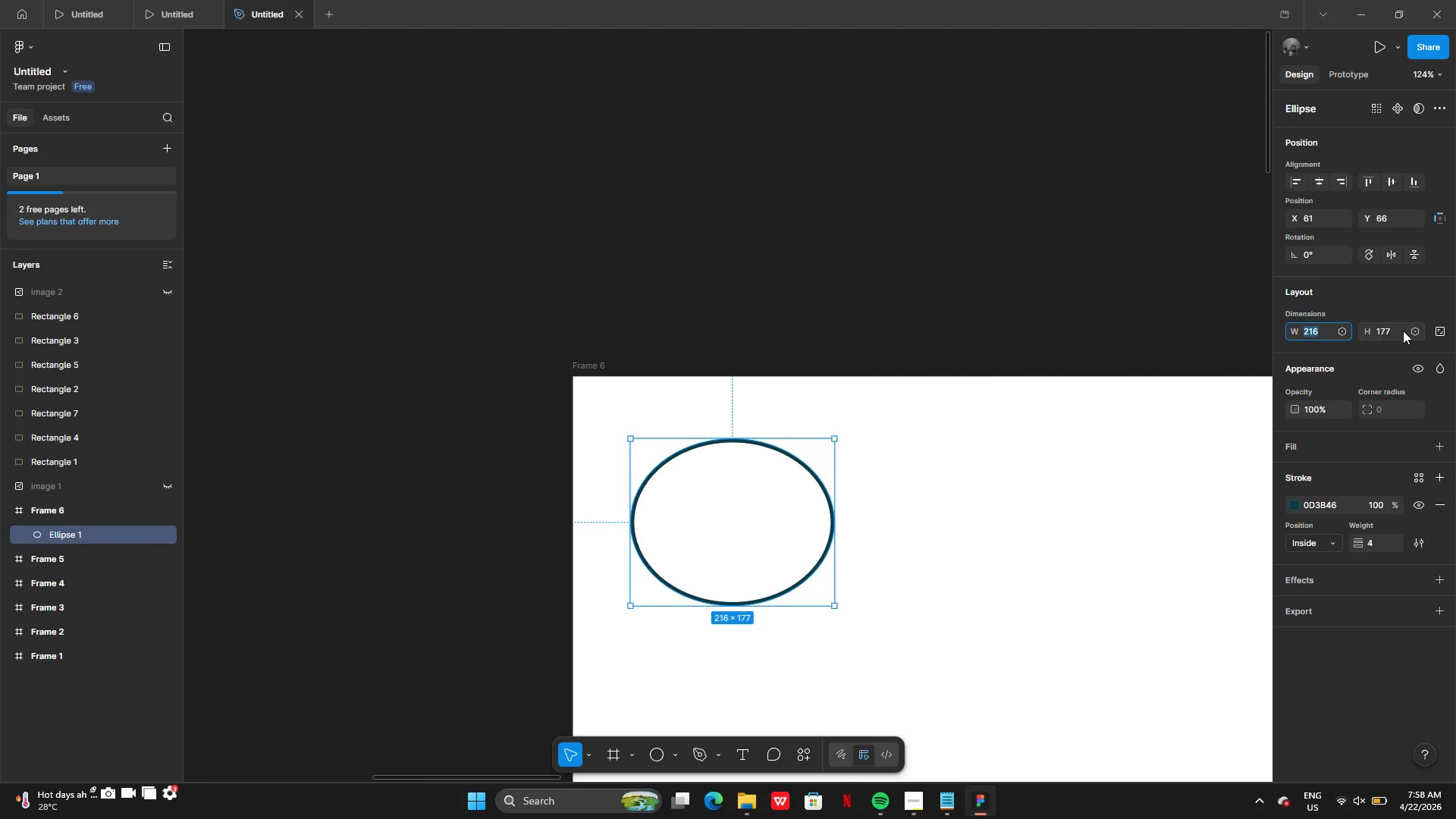 
left_click([1403, 331])
 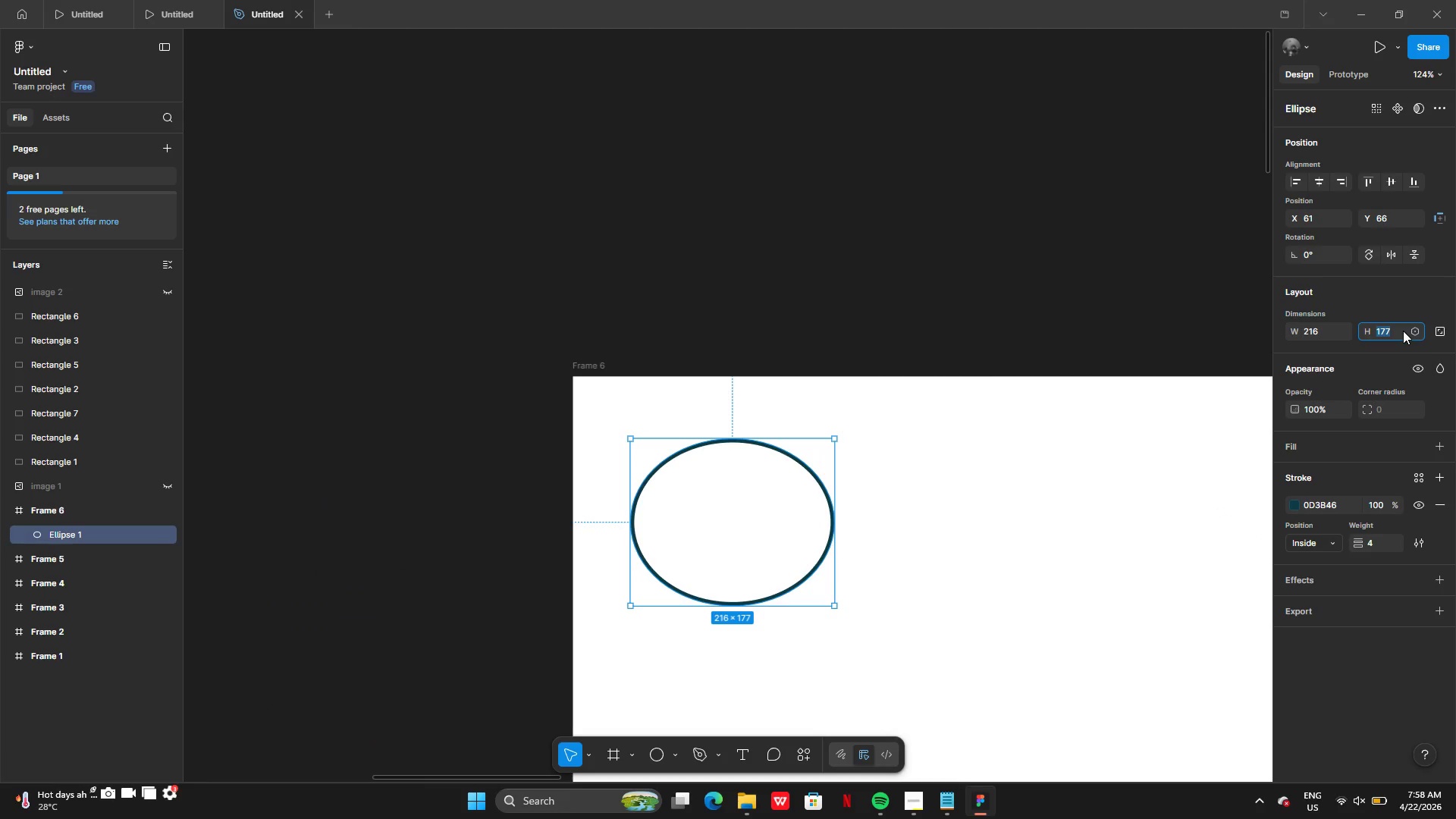 
key(Control+V)
 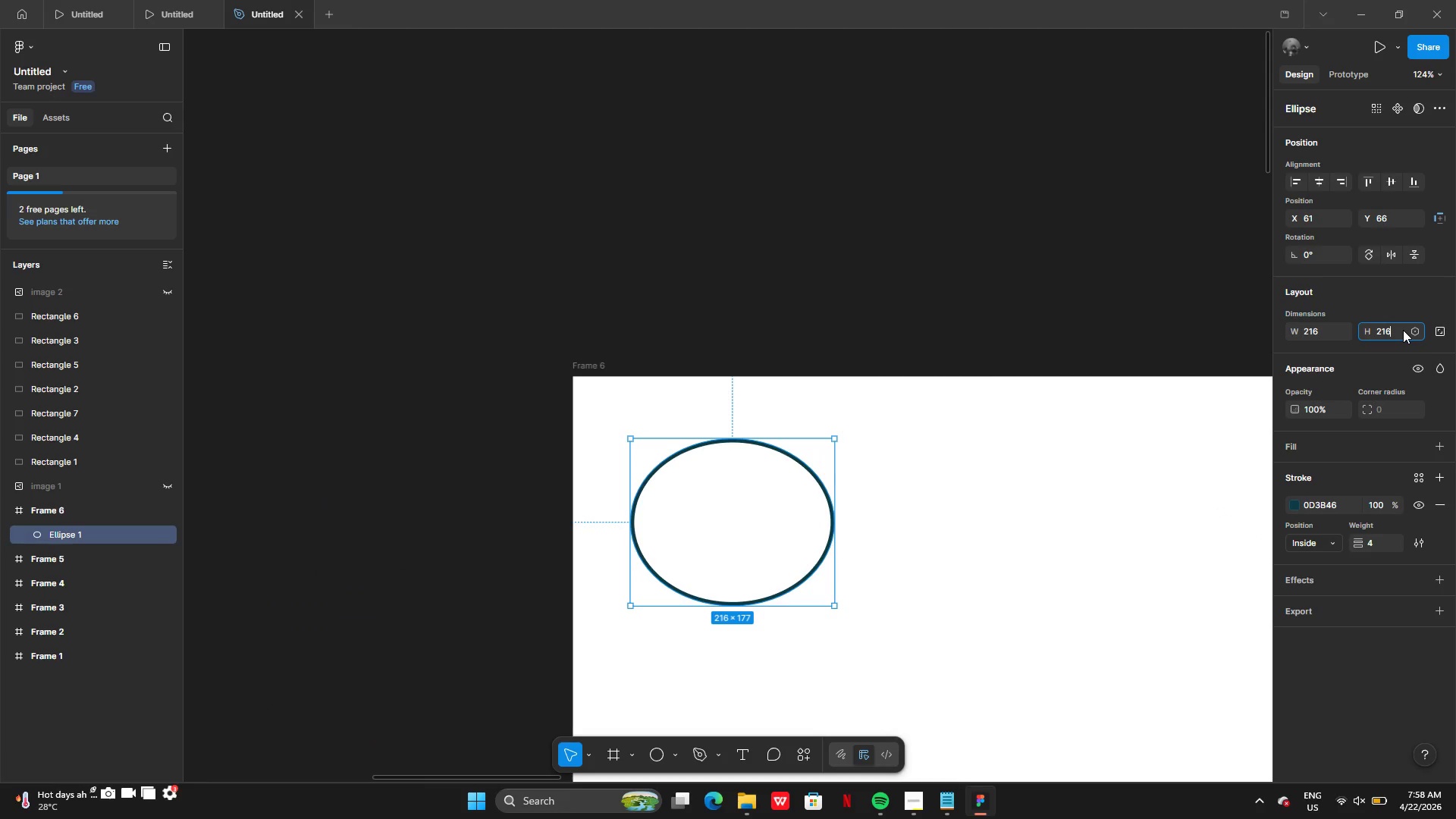 
key(Enter)
 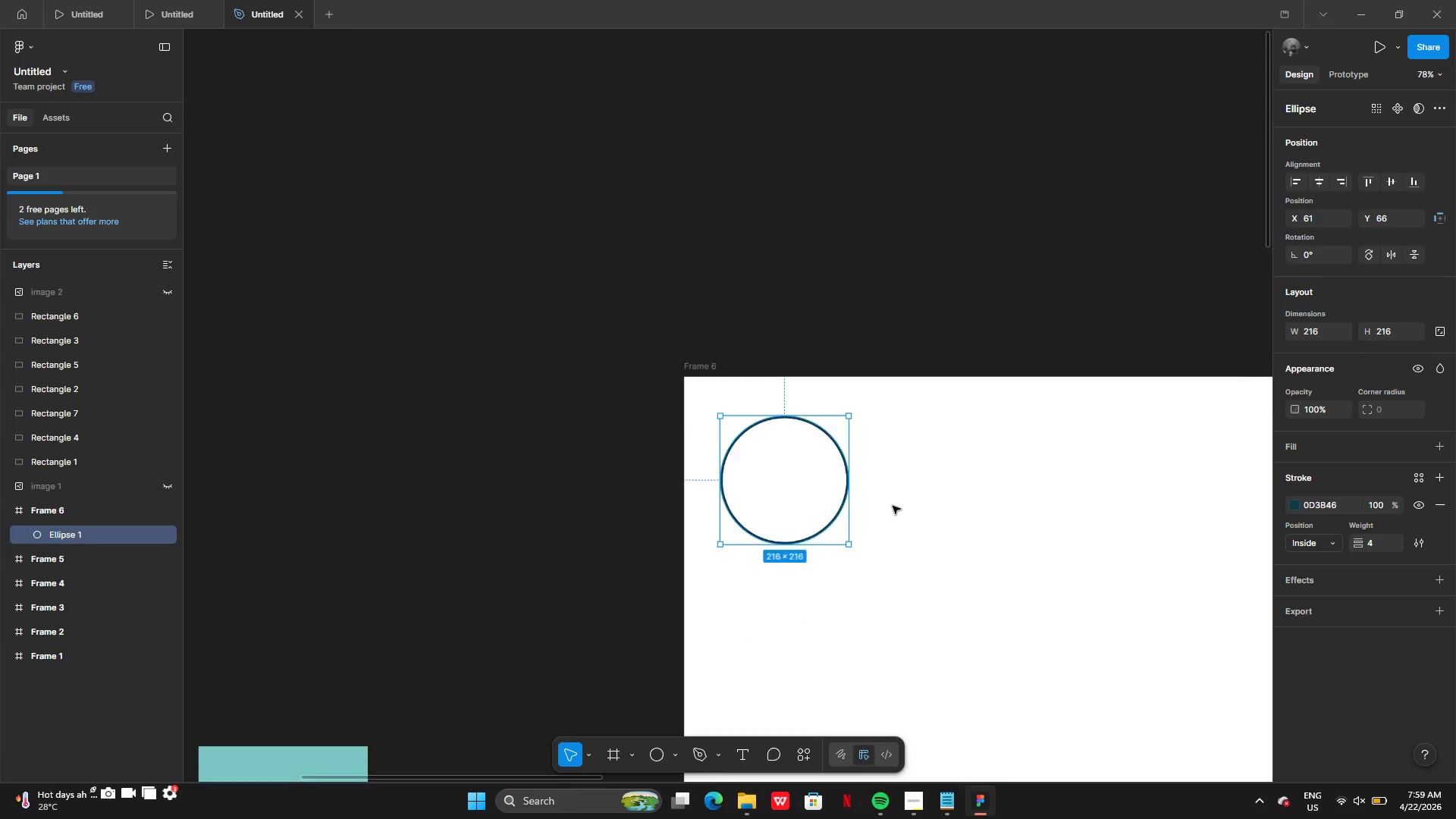 
left_click([892, 503])
 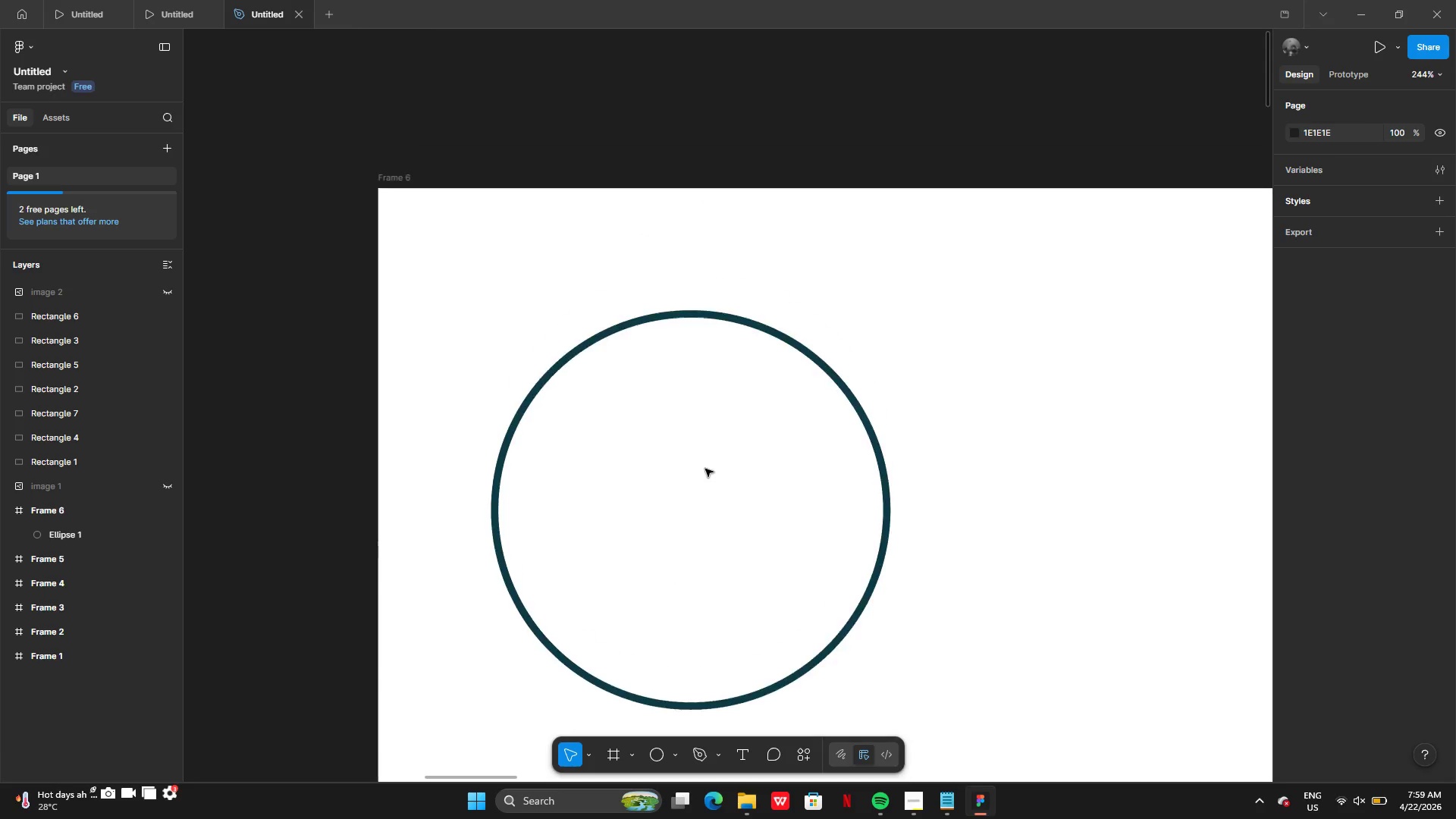 
wait(6.53)
 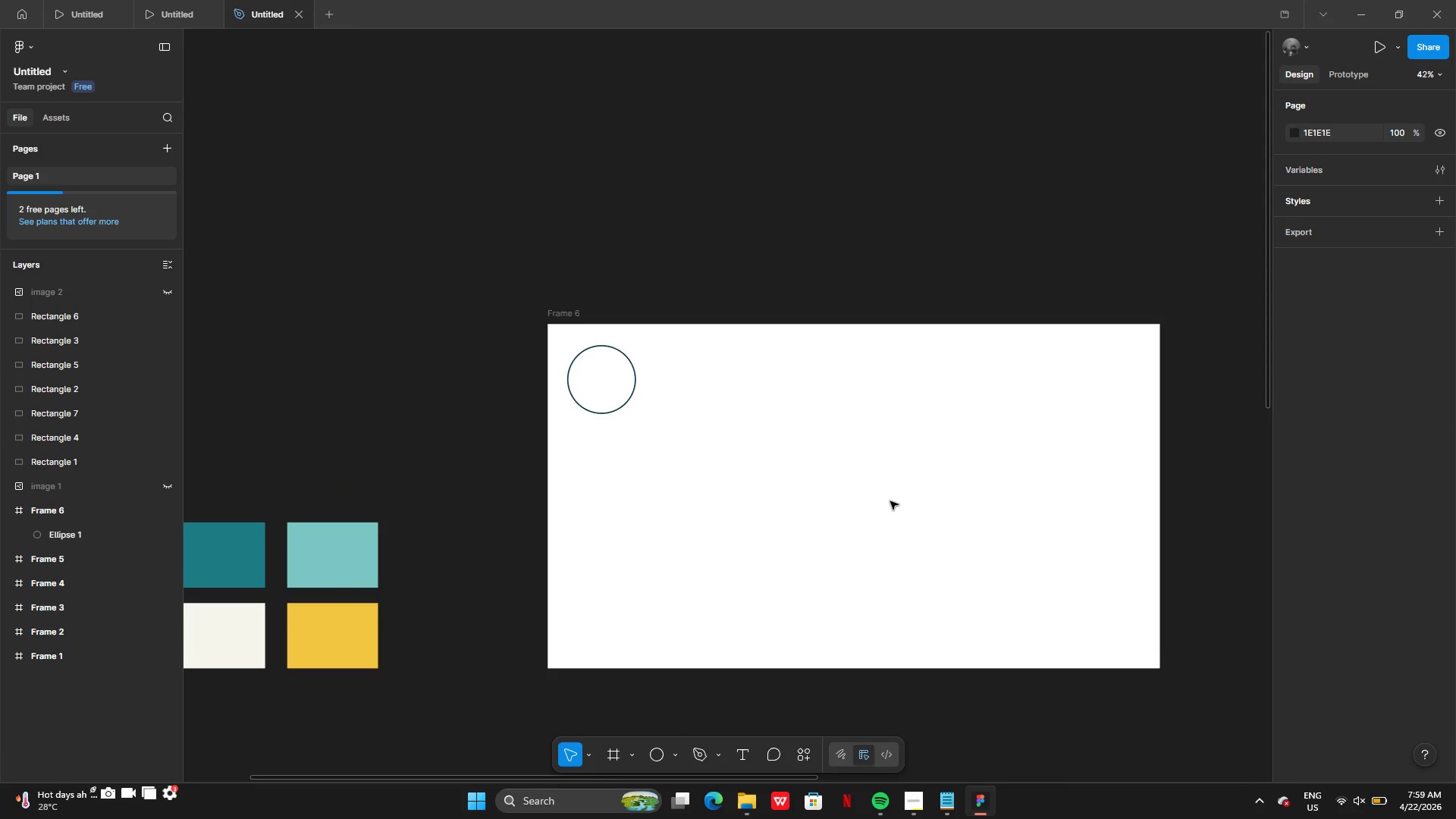 
left_click([648, 760])
 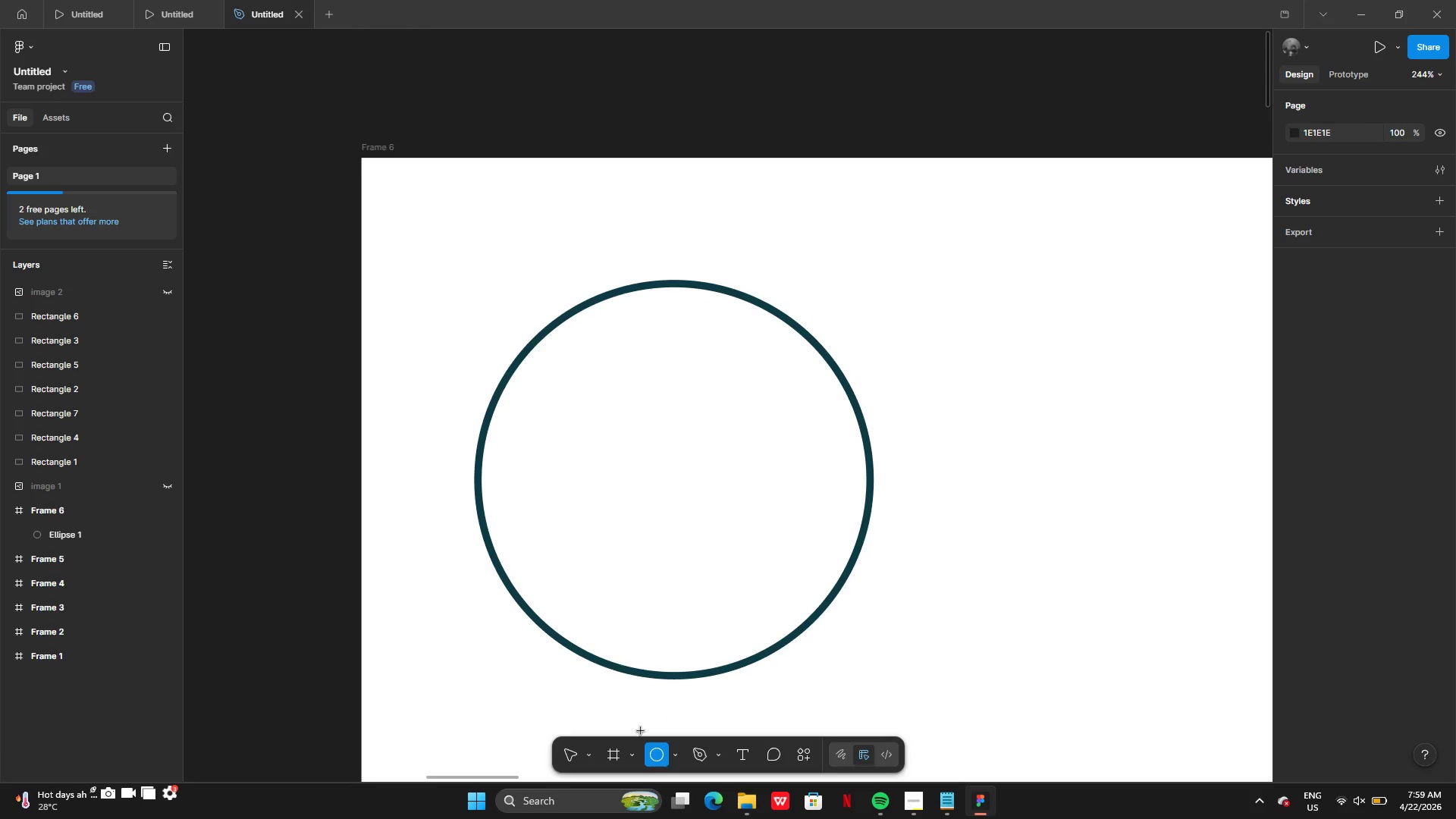 
left_click([691, 748])
 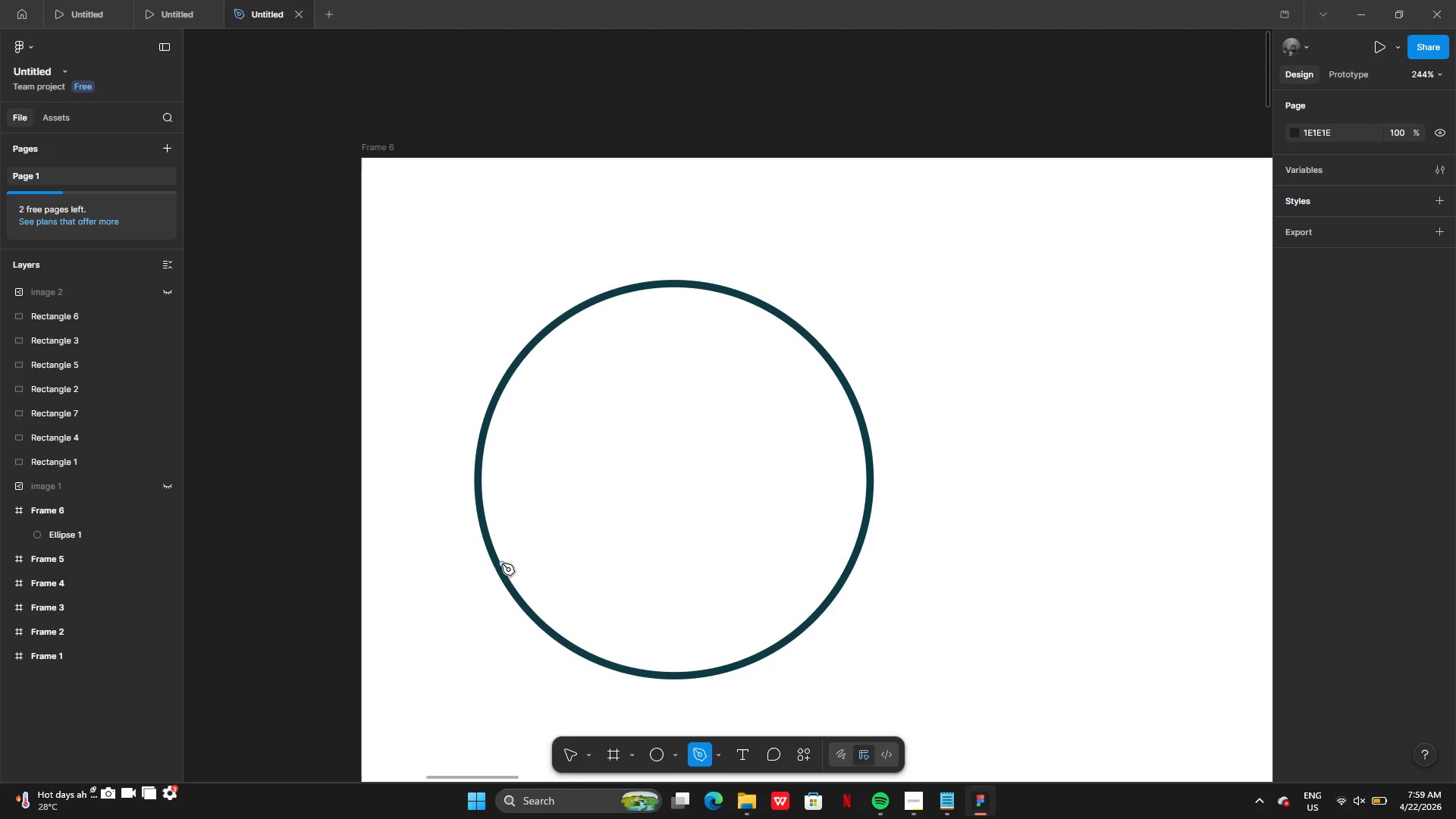 
left_click_drag(start_coordinate=[502, 564], to_coordinate=[507, 560])
 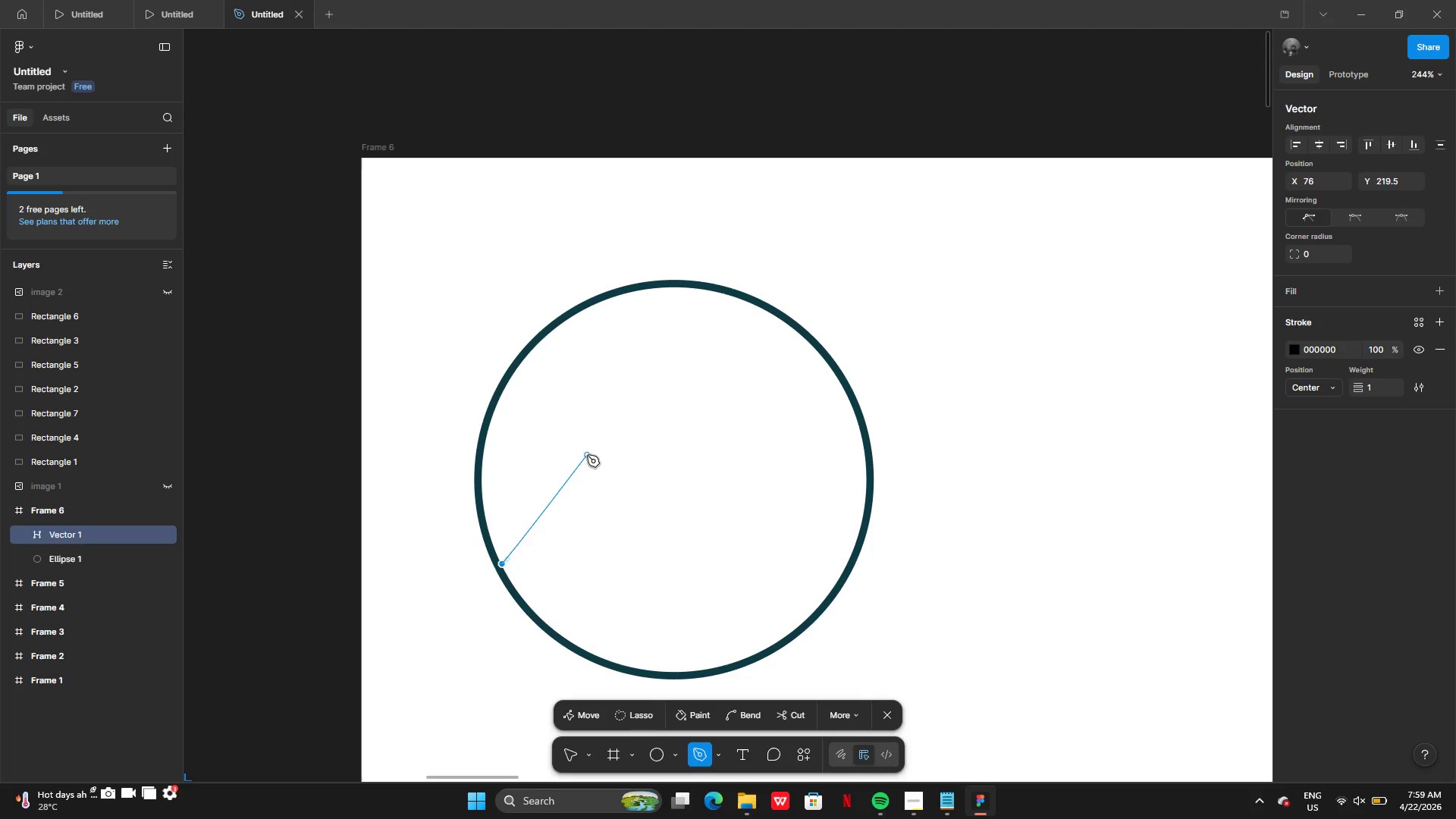 
wait(9.74)
 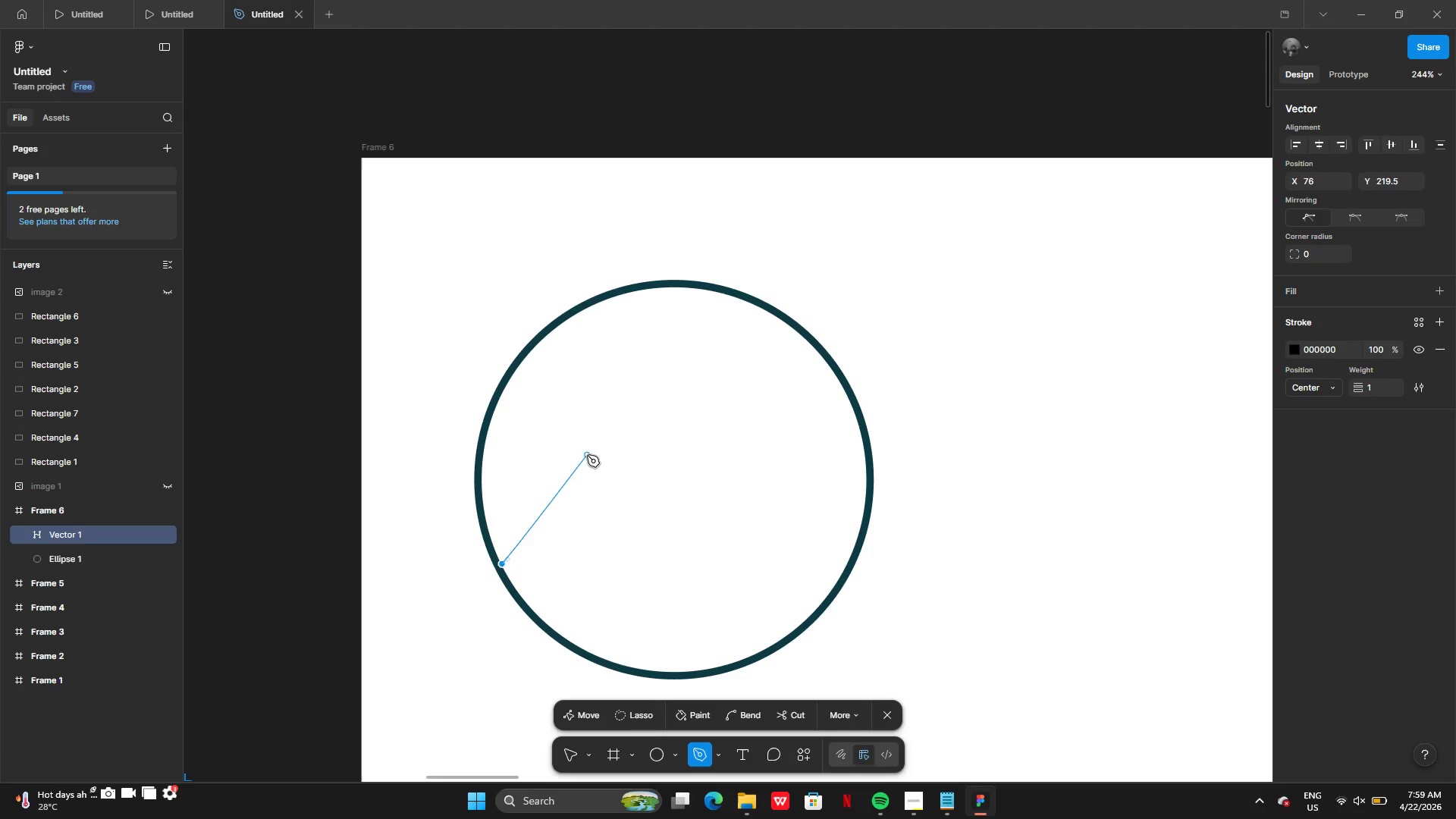 
left_click([668, 418])
 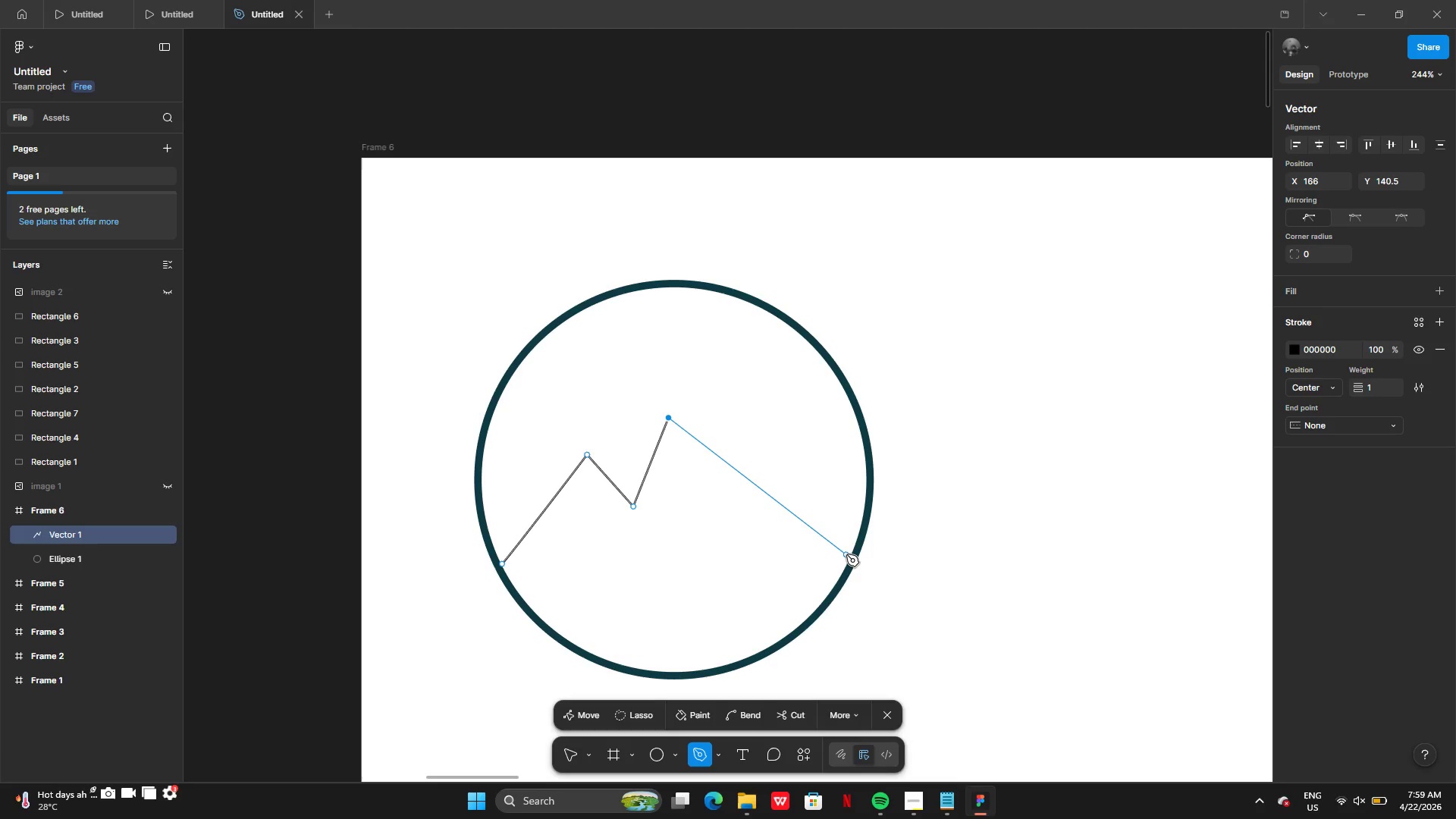 
wait(7.75)
 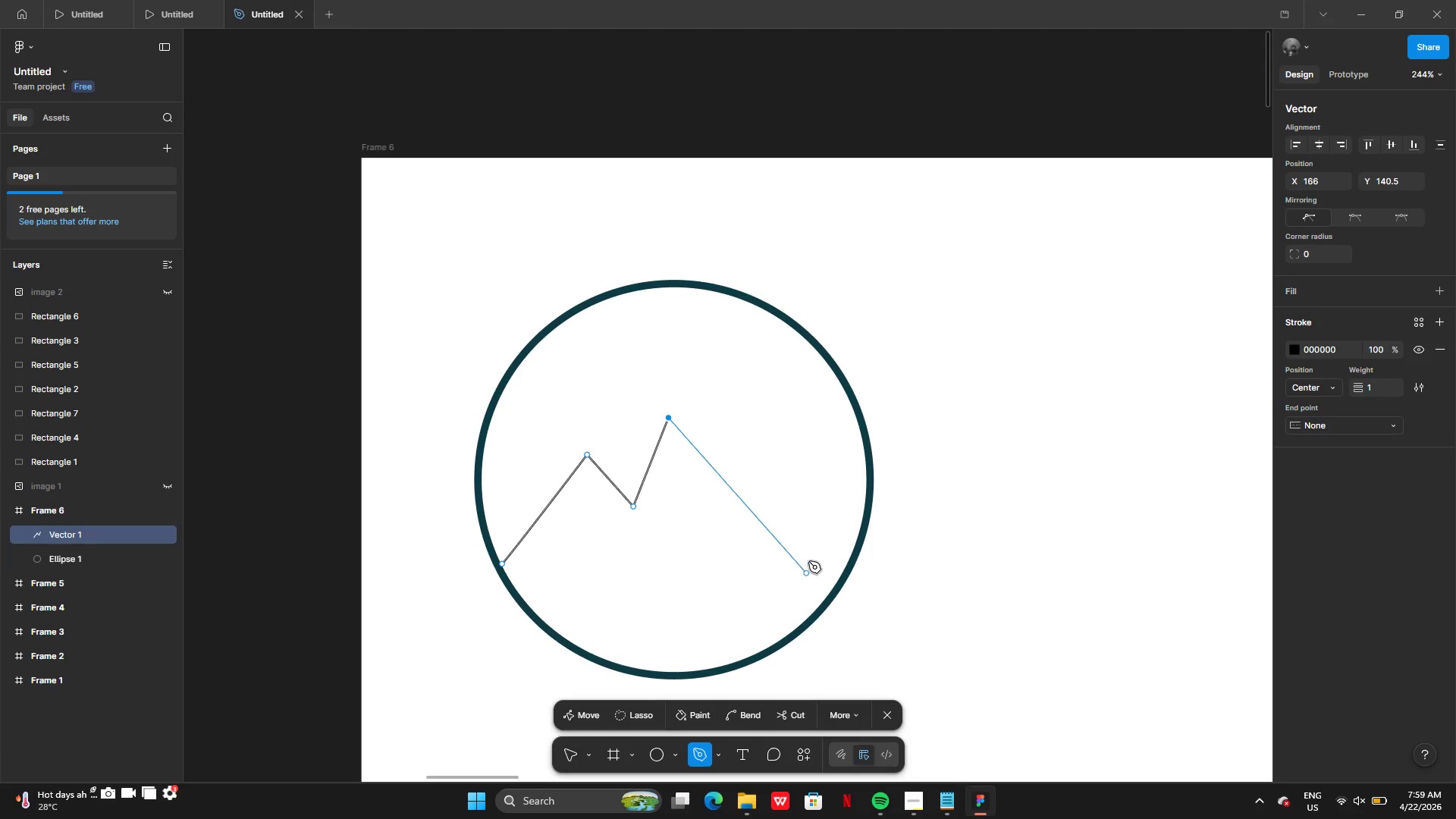 
left_click([752, 500])
 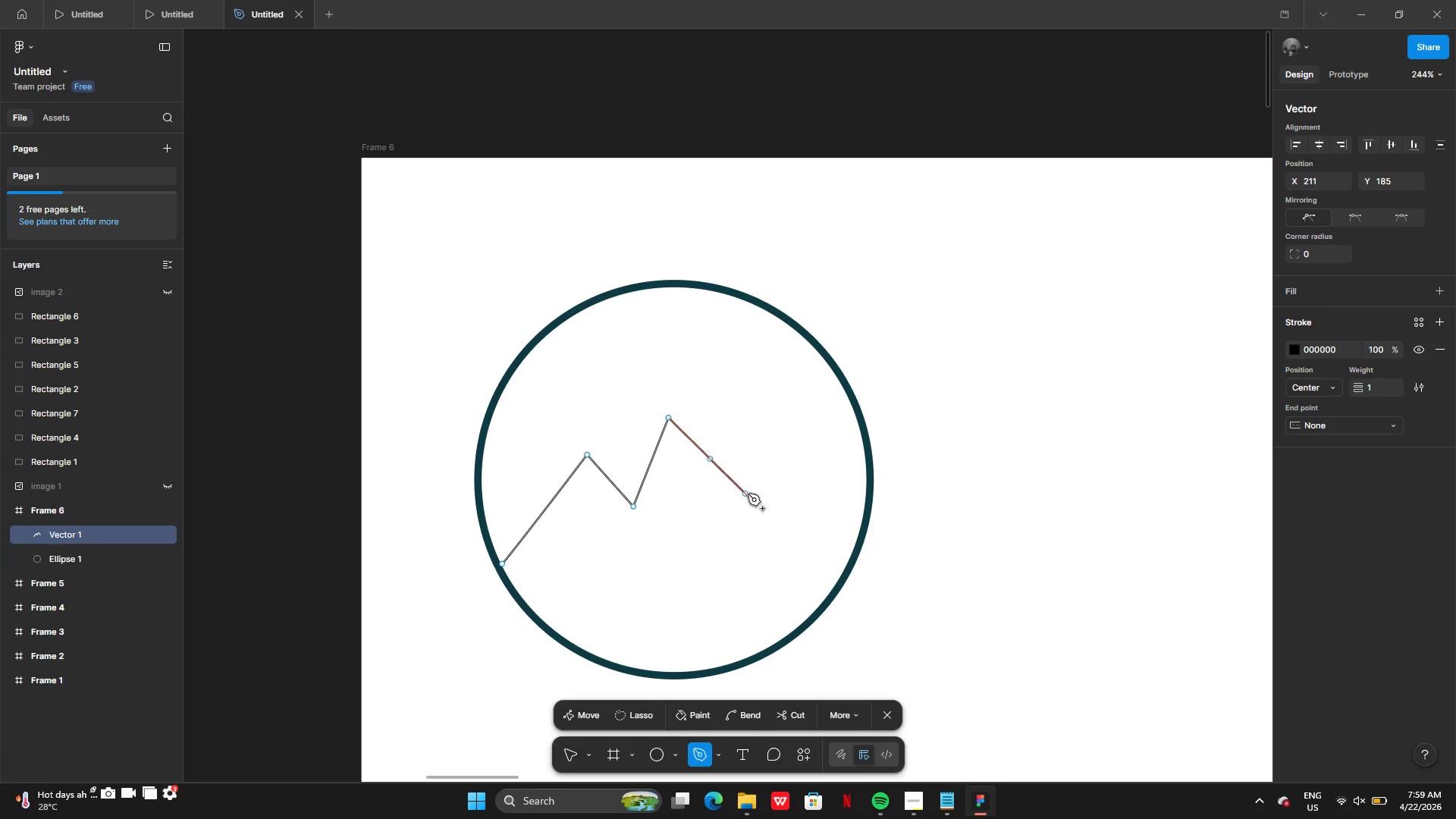 
key(Enter)
 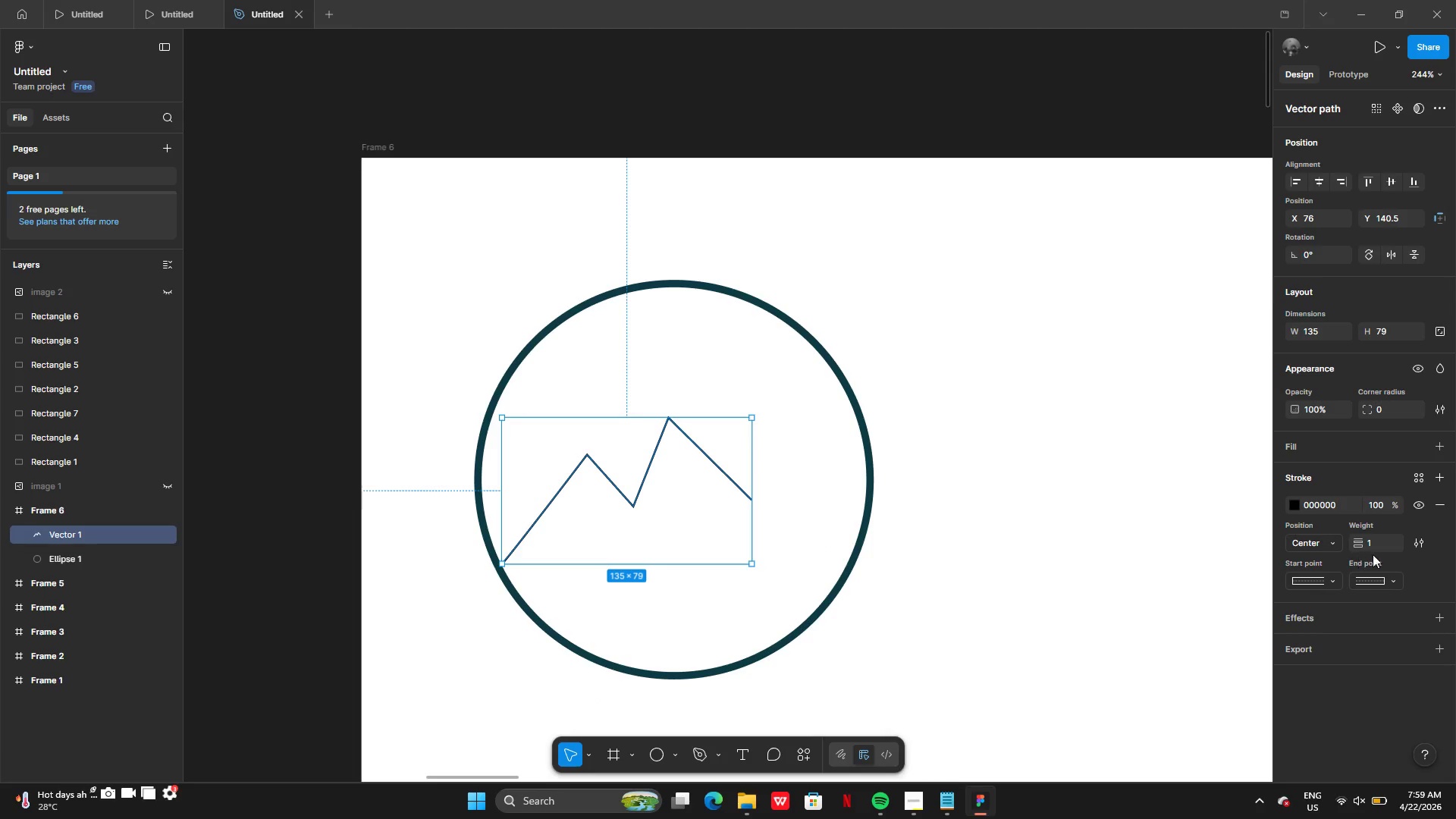 
left_click([1374, 546])
 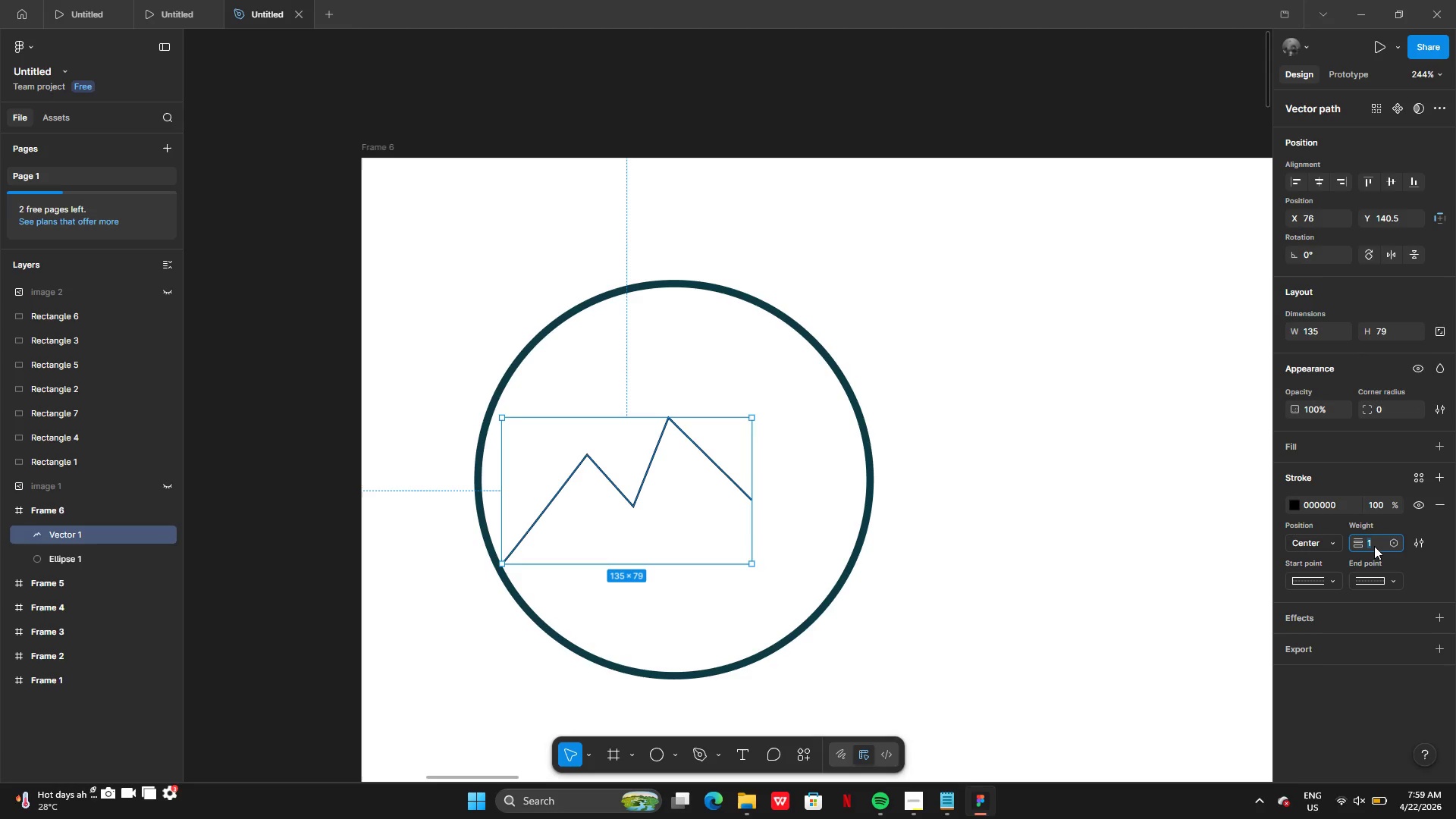 
key(4)
 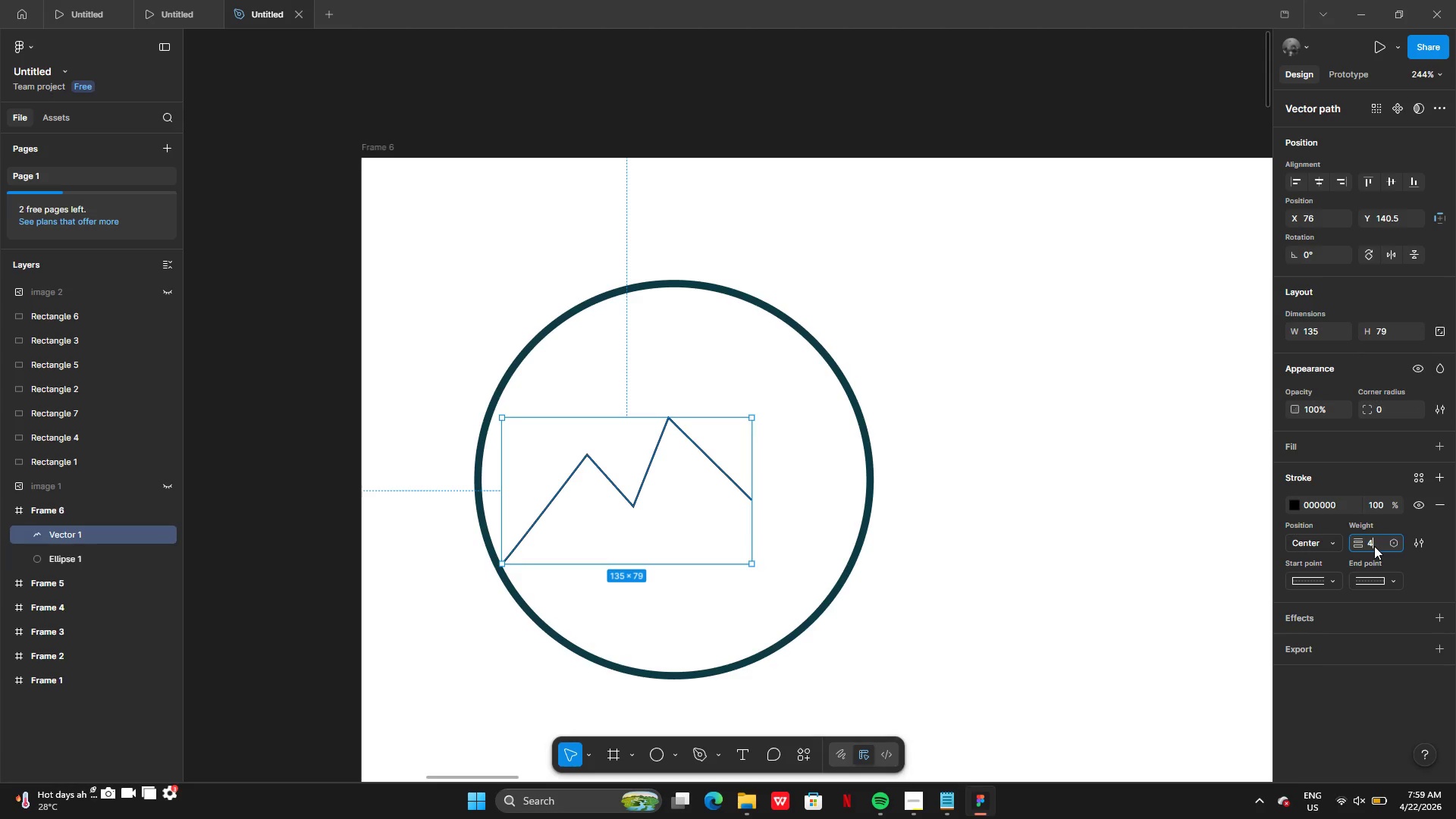 
key(Enter)
 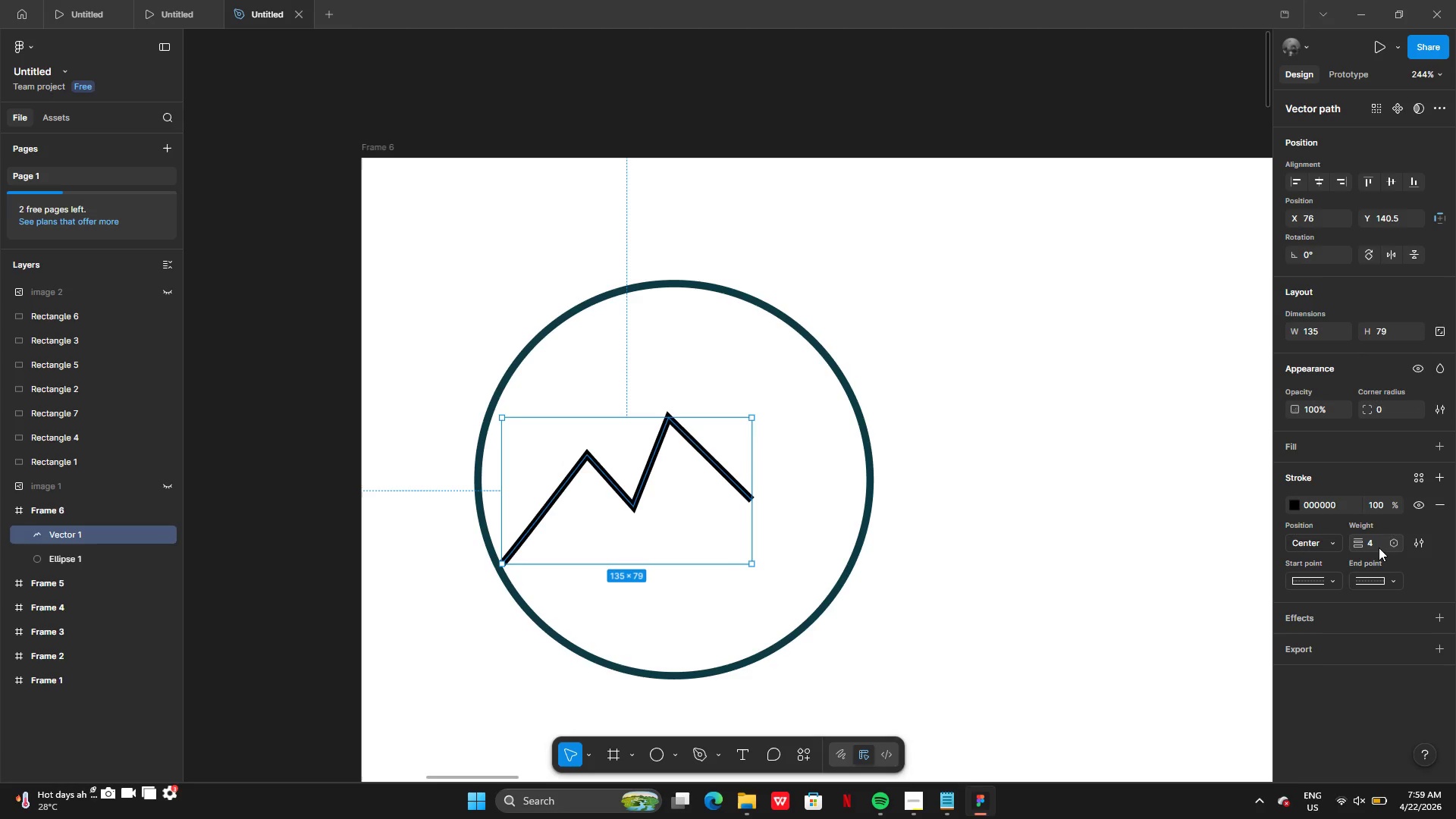 
left_click([1372, 548])
 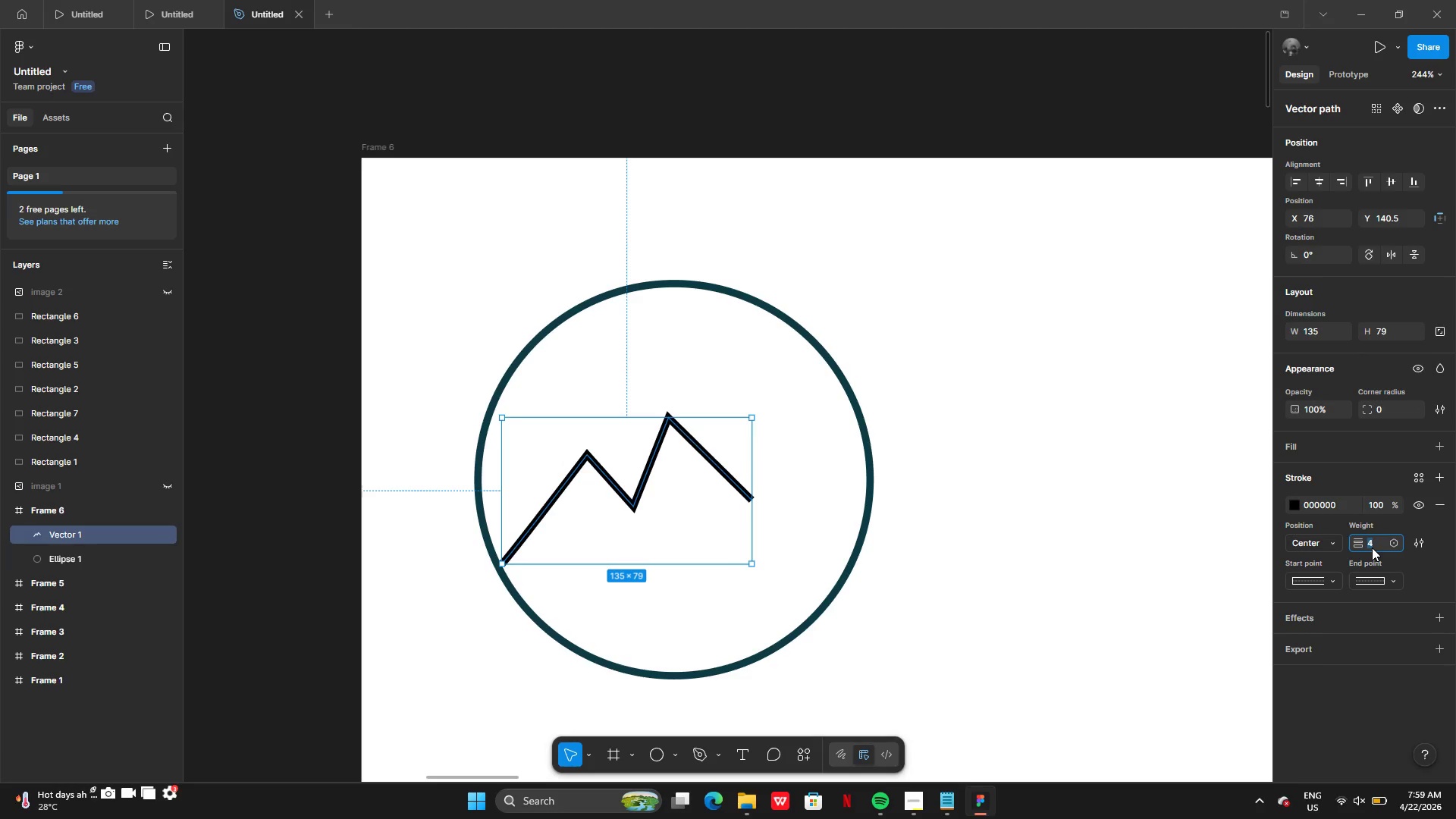 
key(3)
 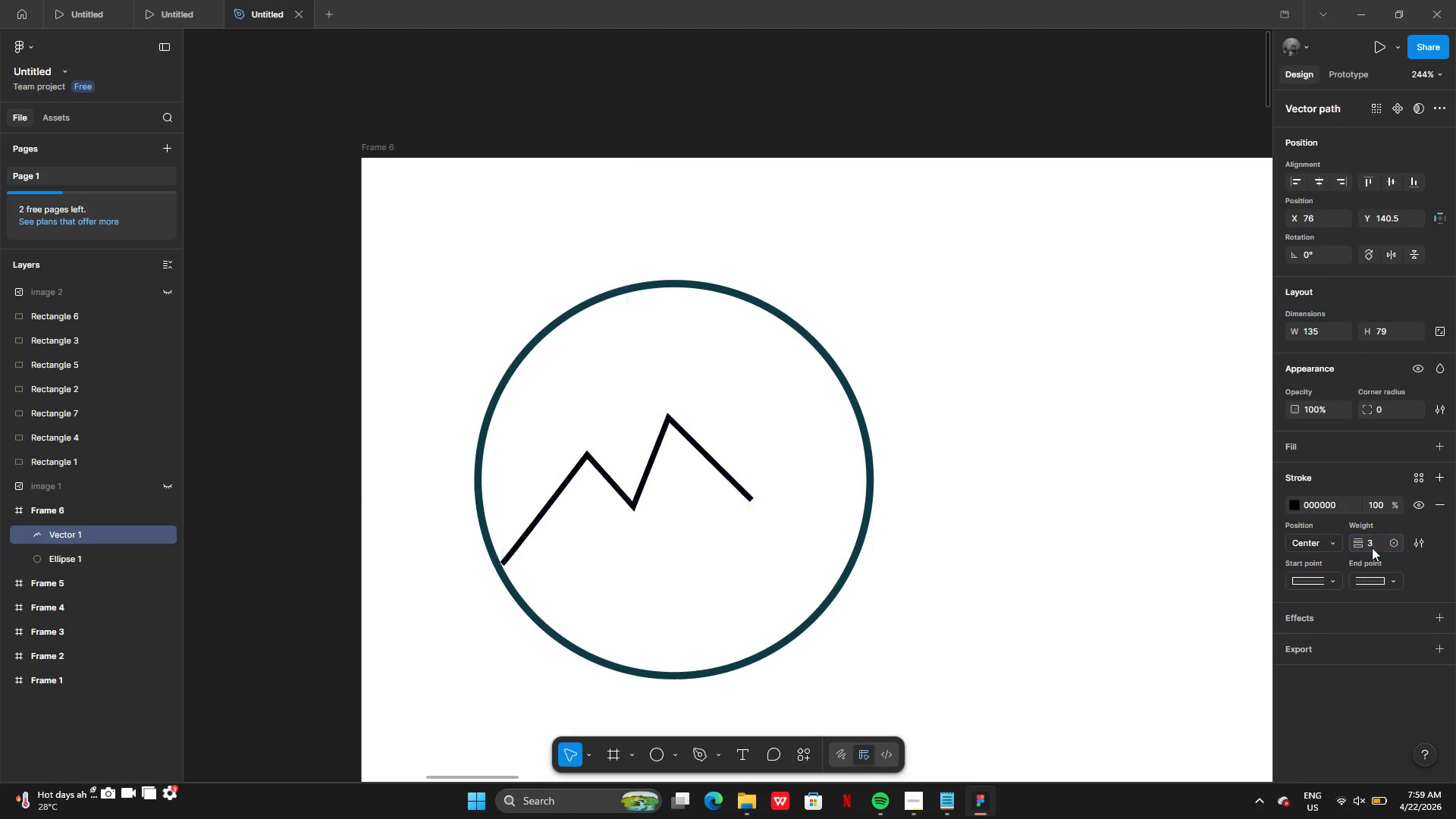 
key(Enter)
 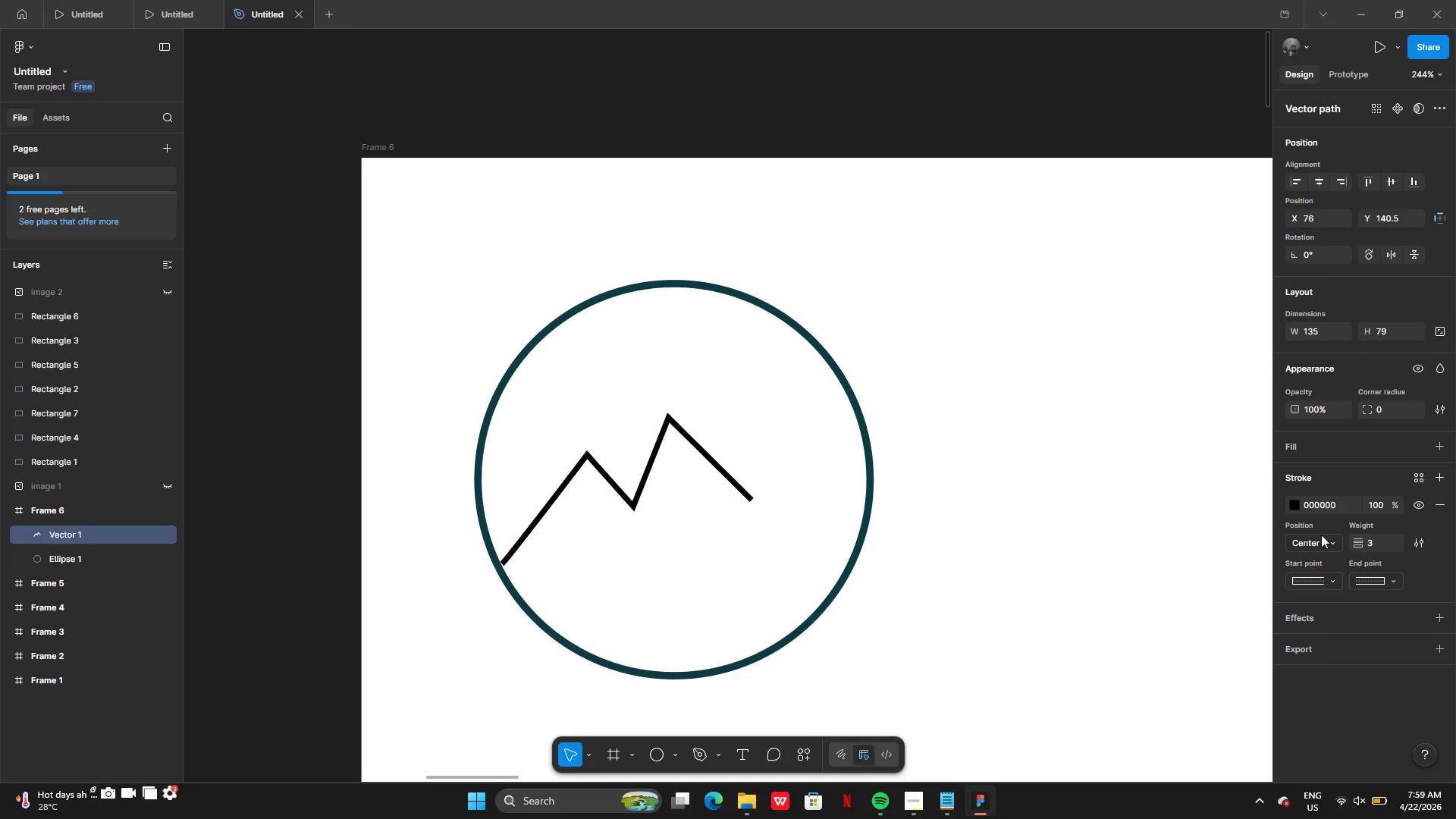 
mouse_move([1285, 506])
 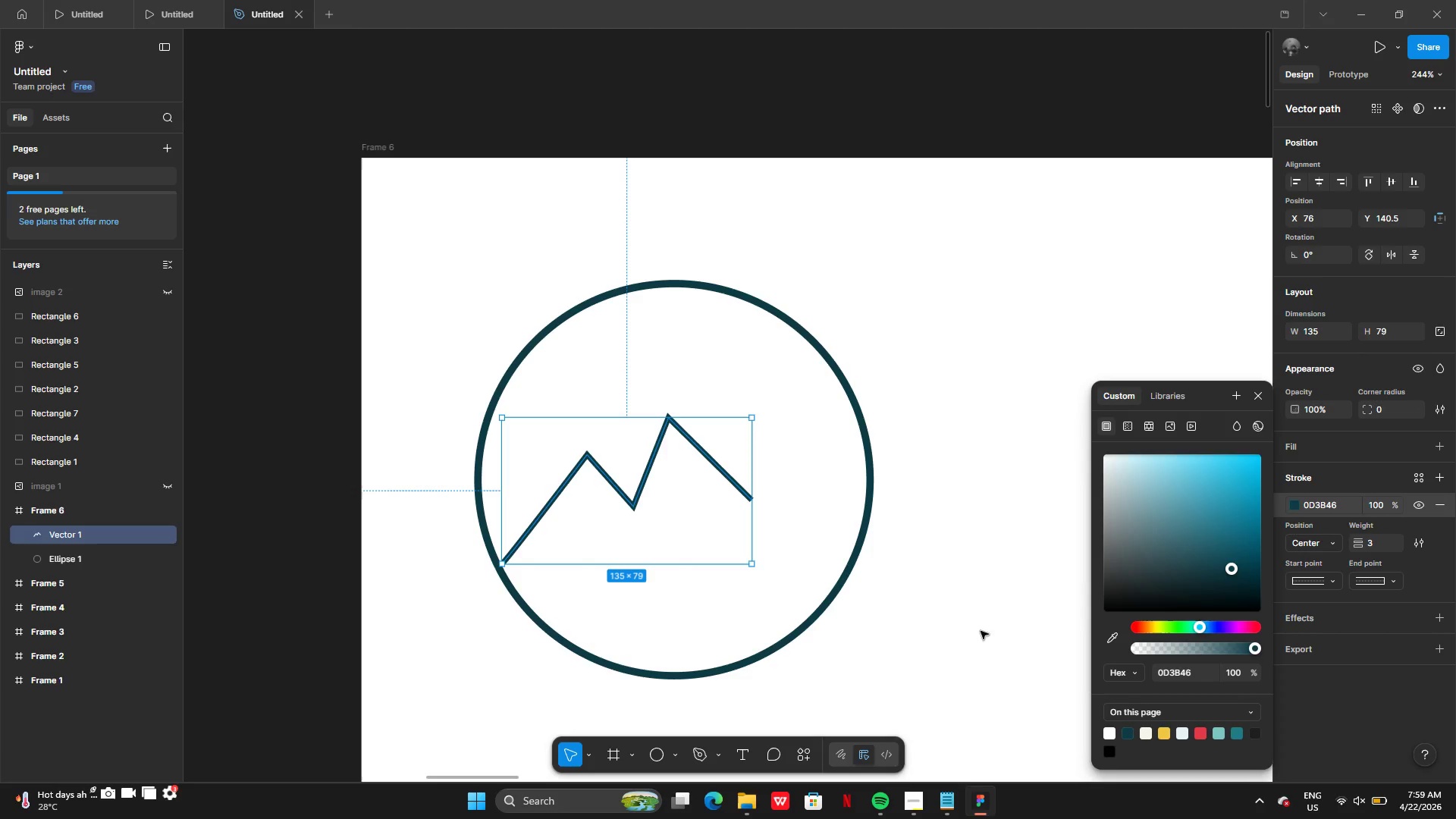 
key(Enter)
 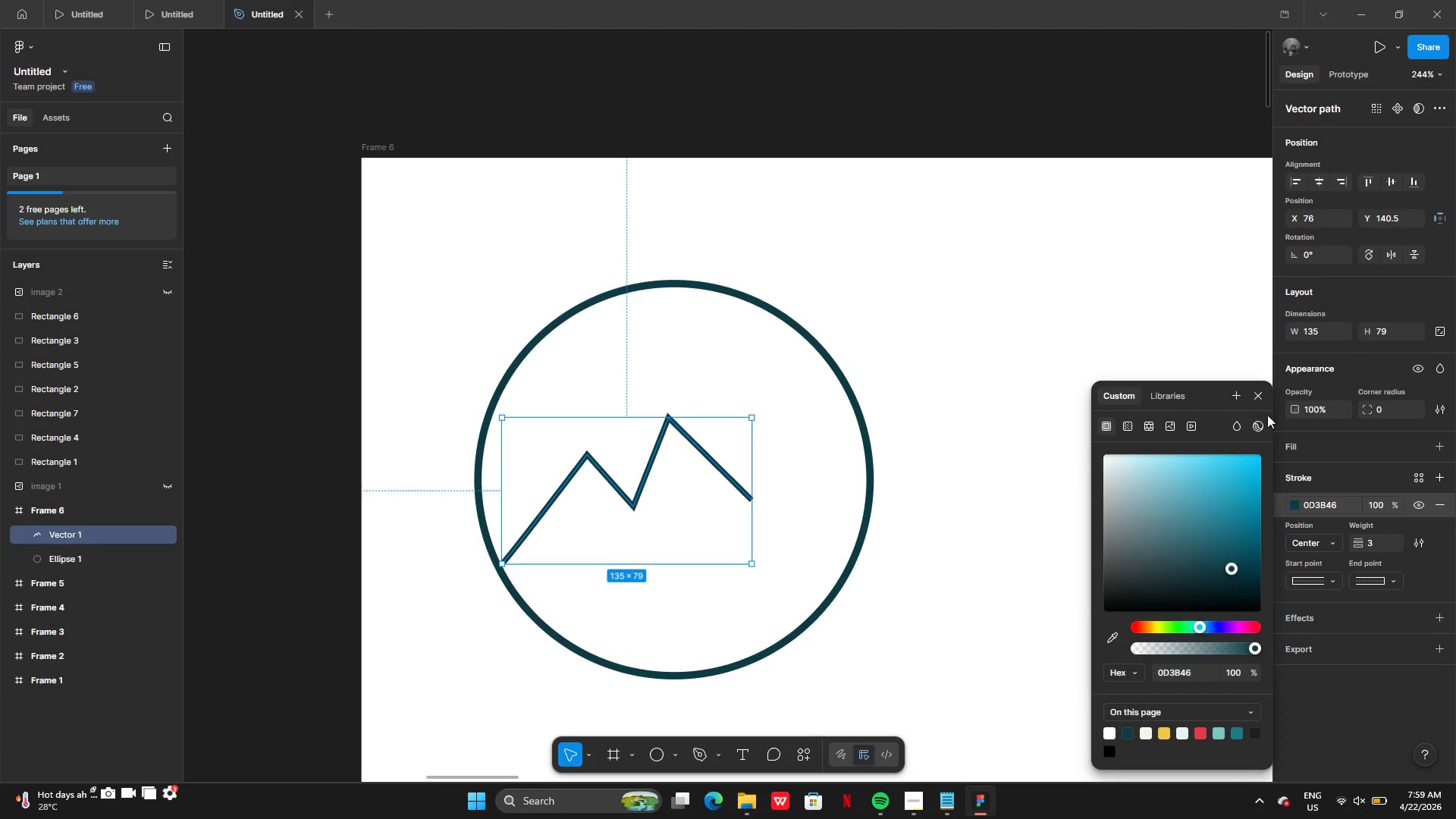 
left_click([1263, 398])
 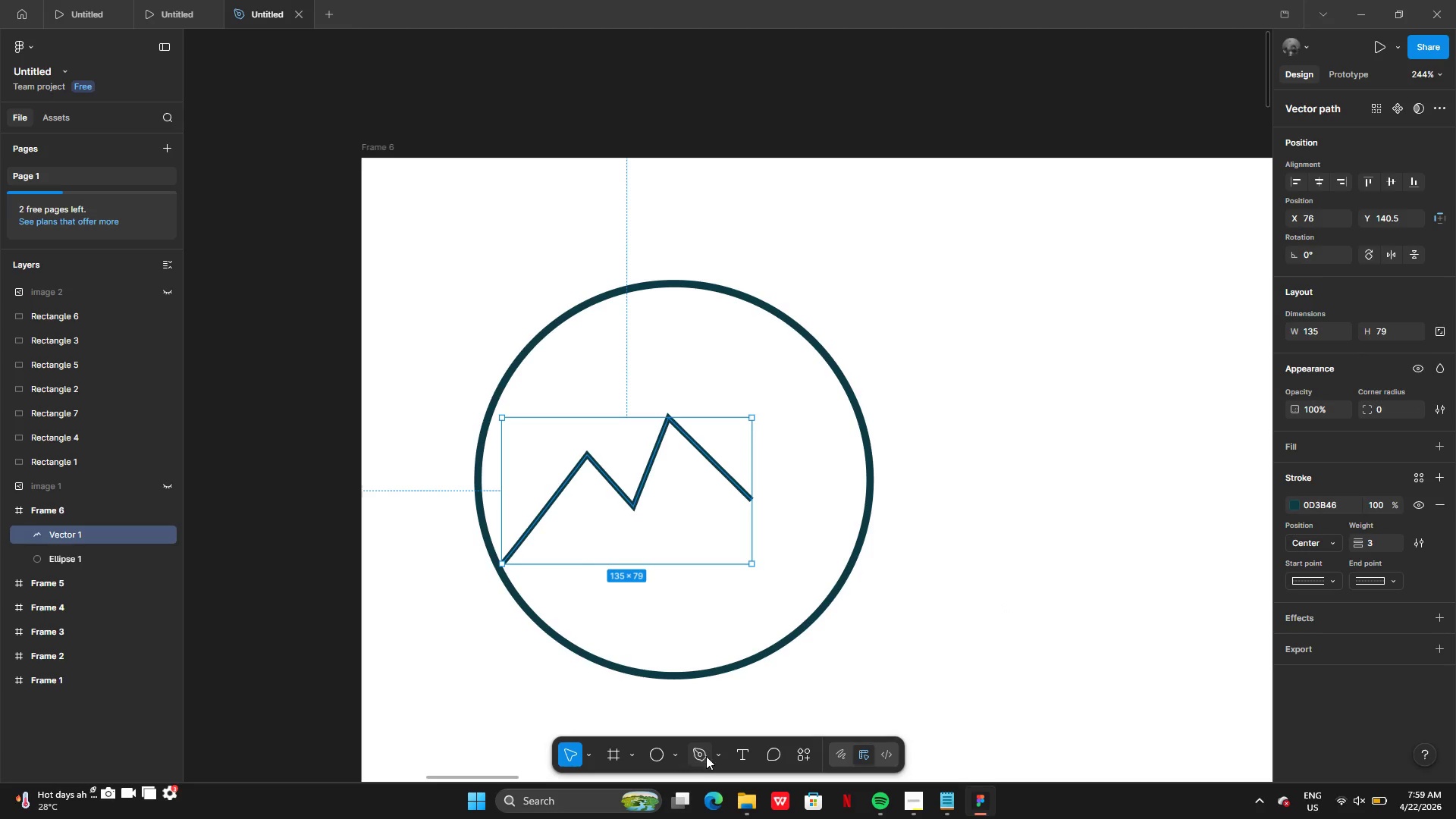 
left_click([698, 764])
 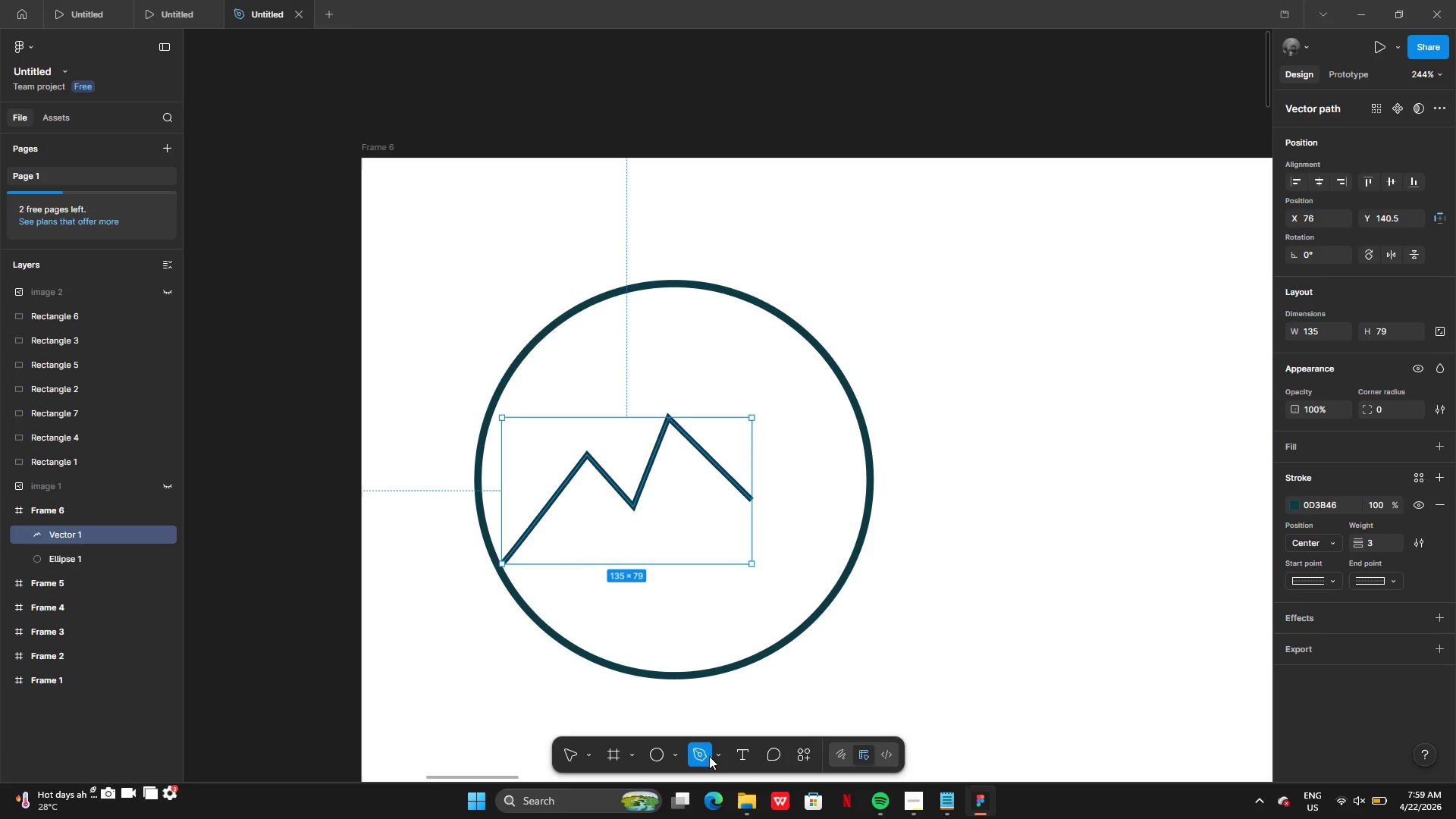 
left_click([709, 756])
 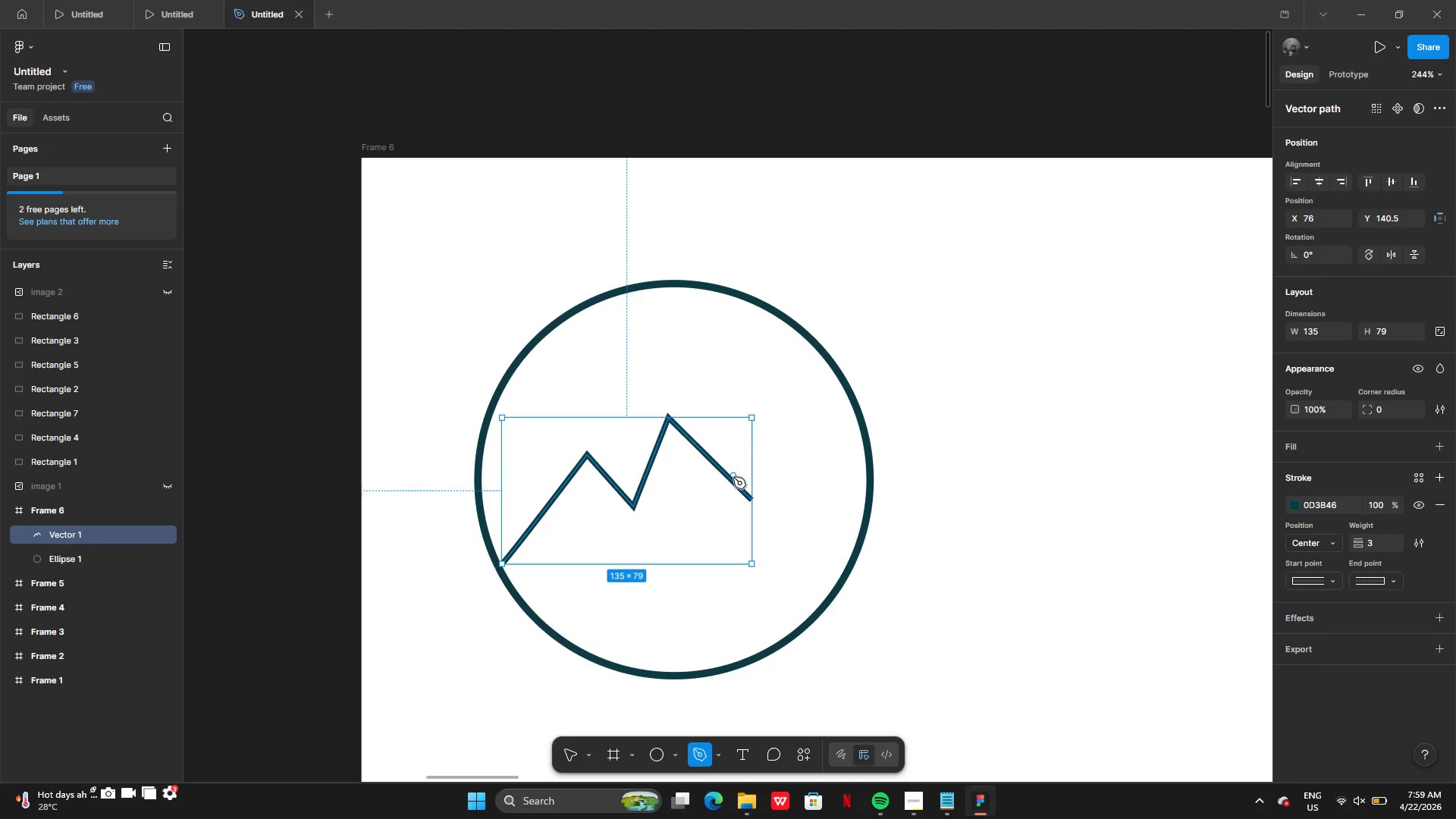 
wait(7.53)
 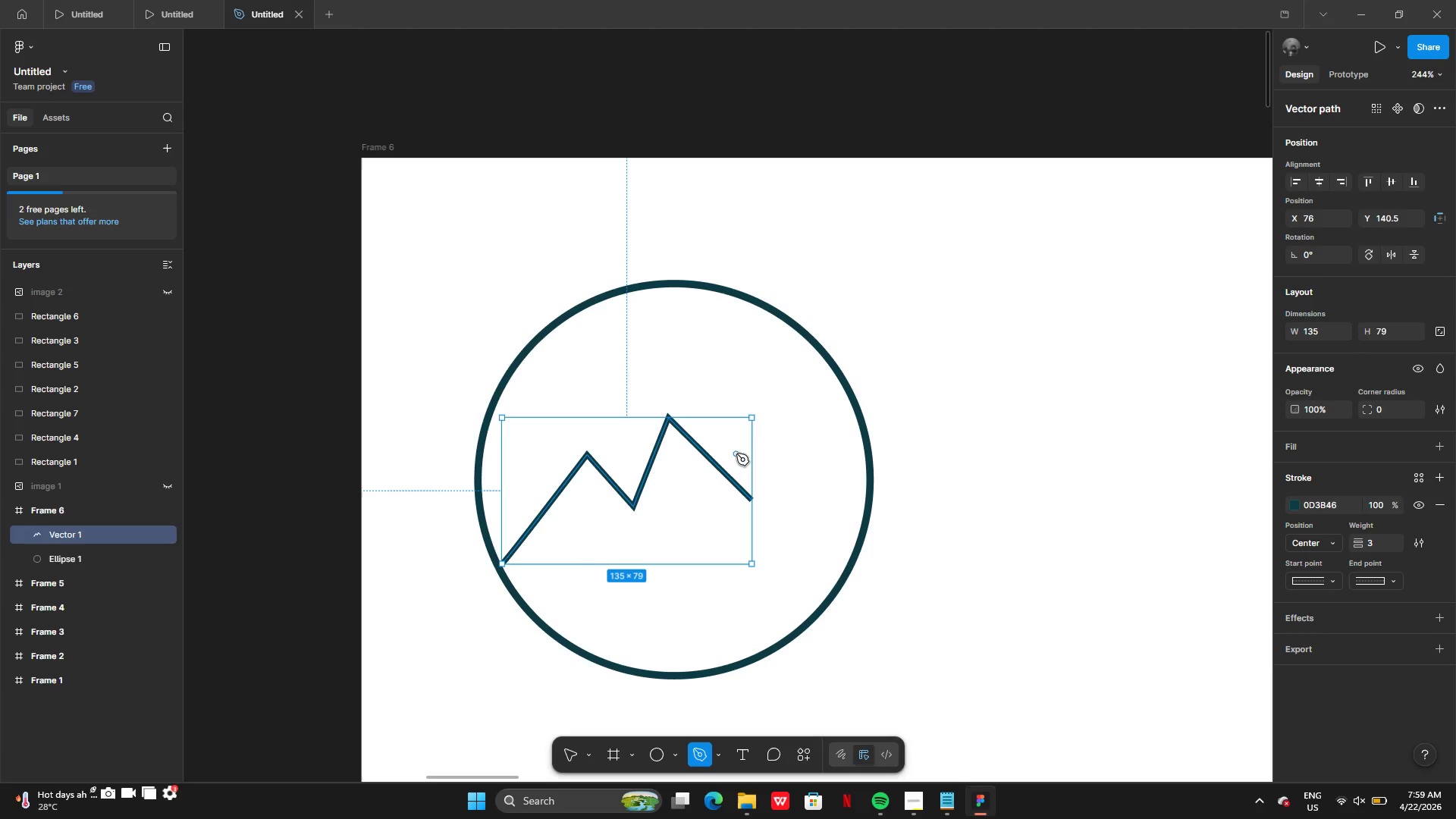 
left_click([733, 477])
 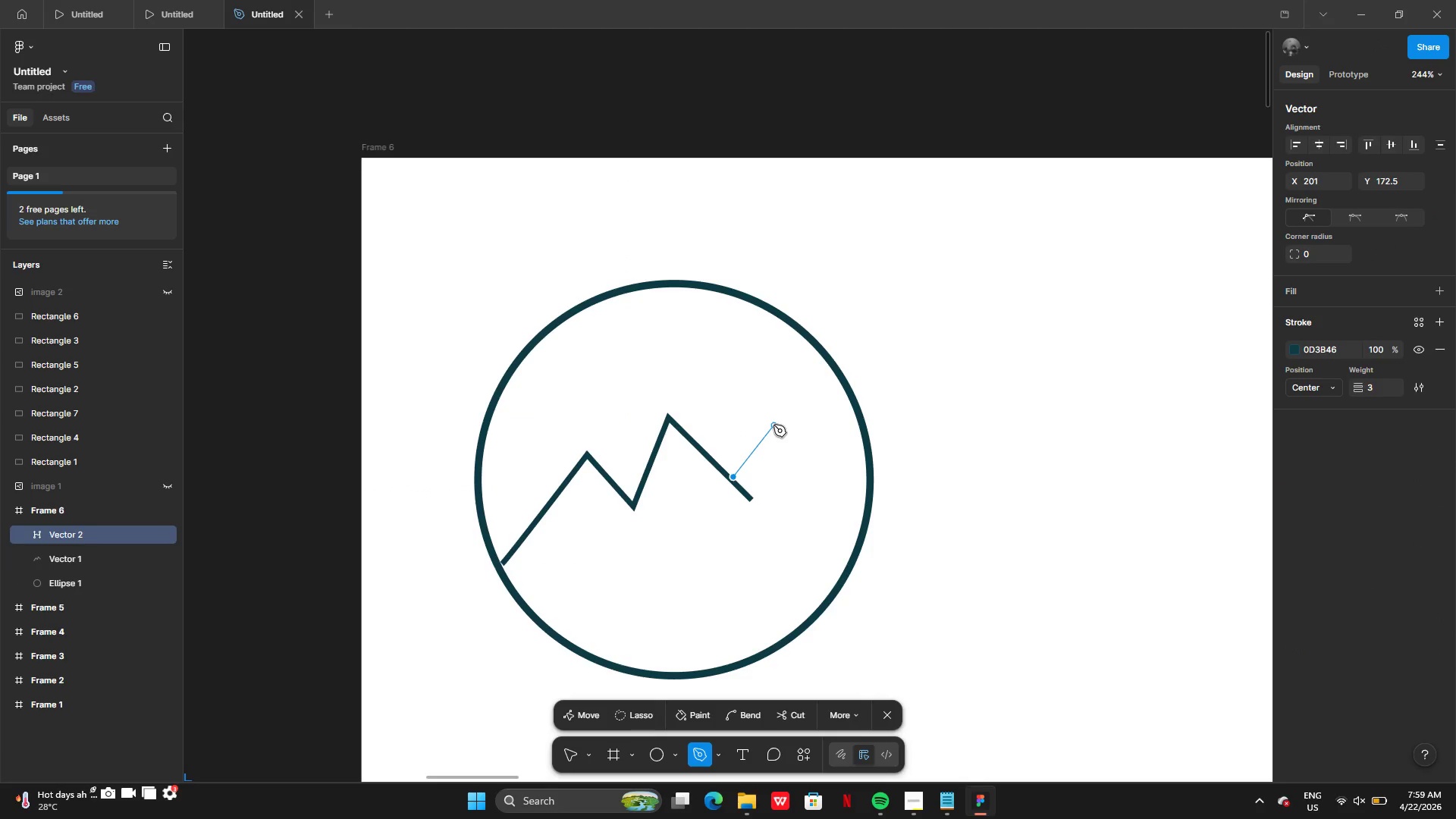 
left_click([774, 425])
 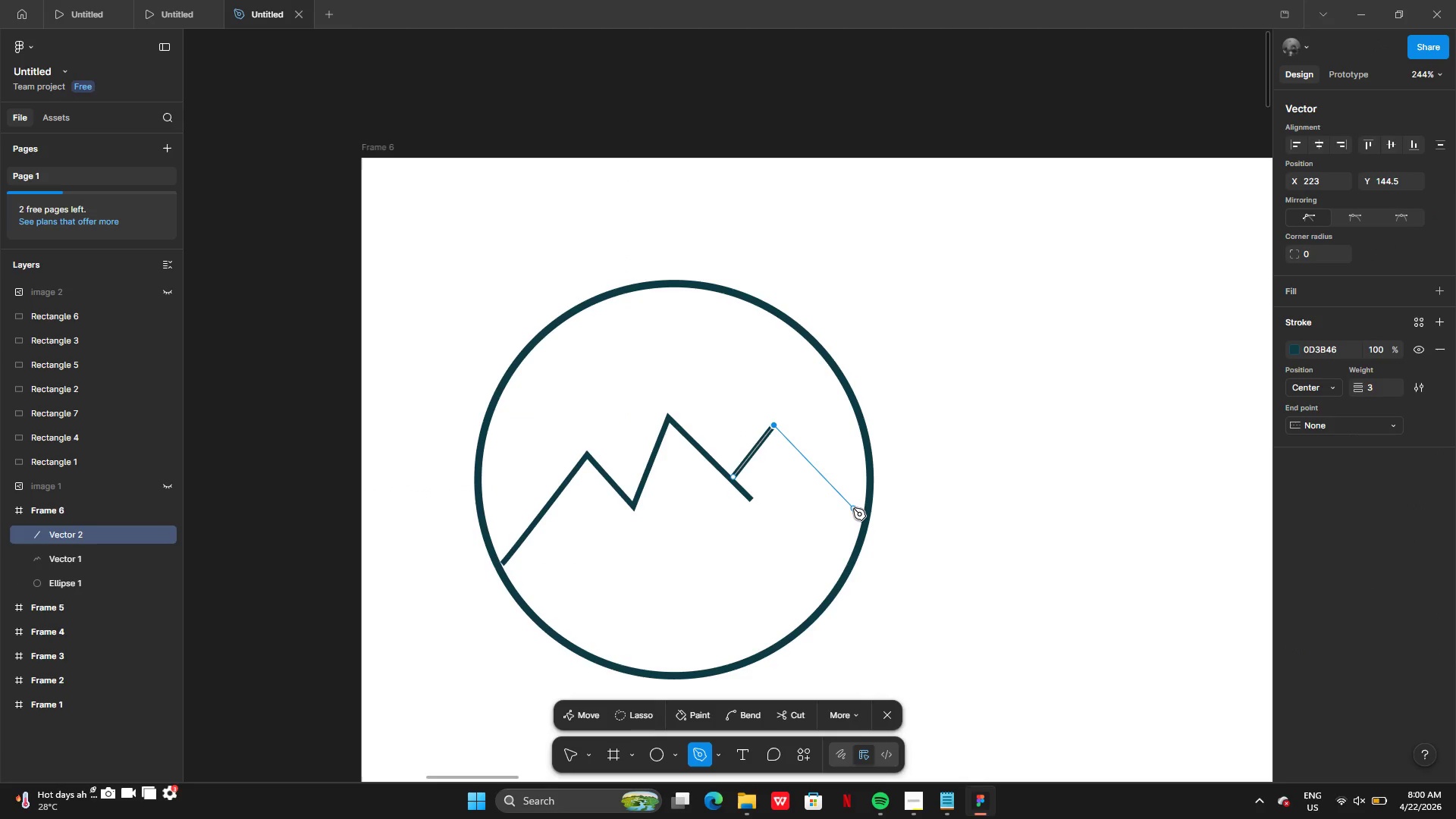 
left_click([853, 514])
 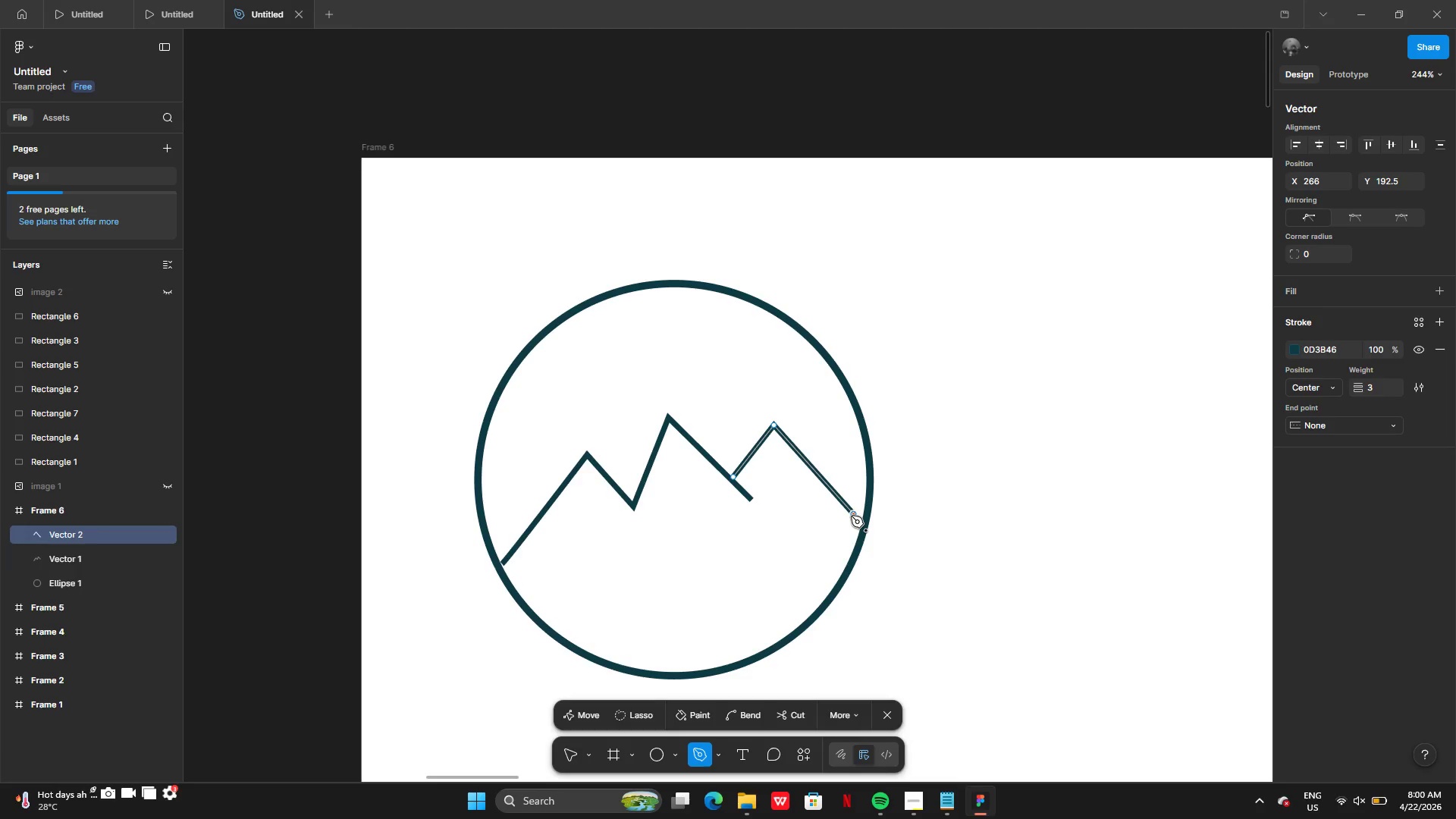 
key(Enter)
 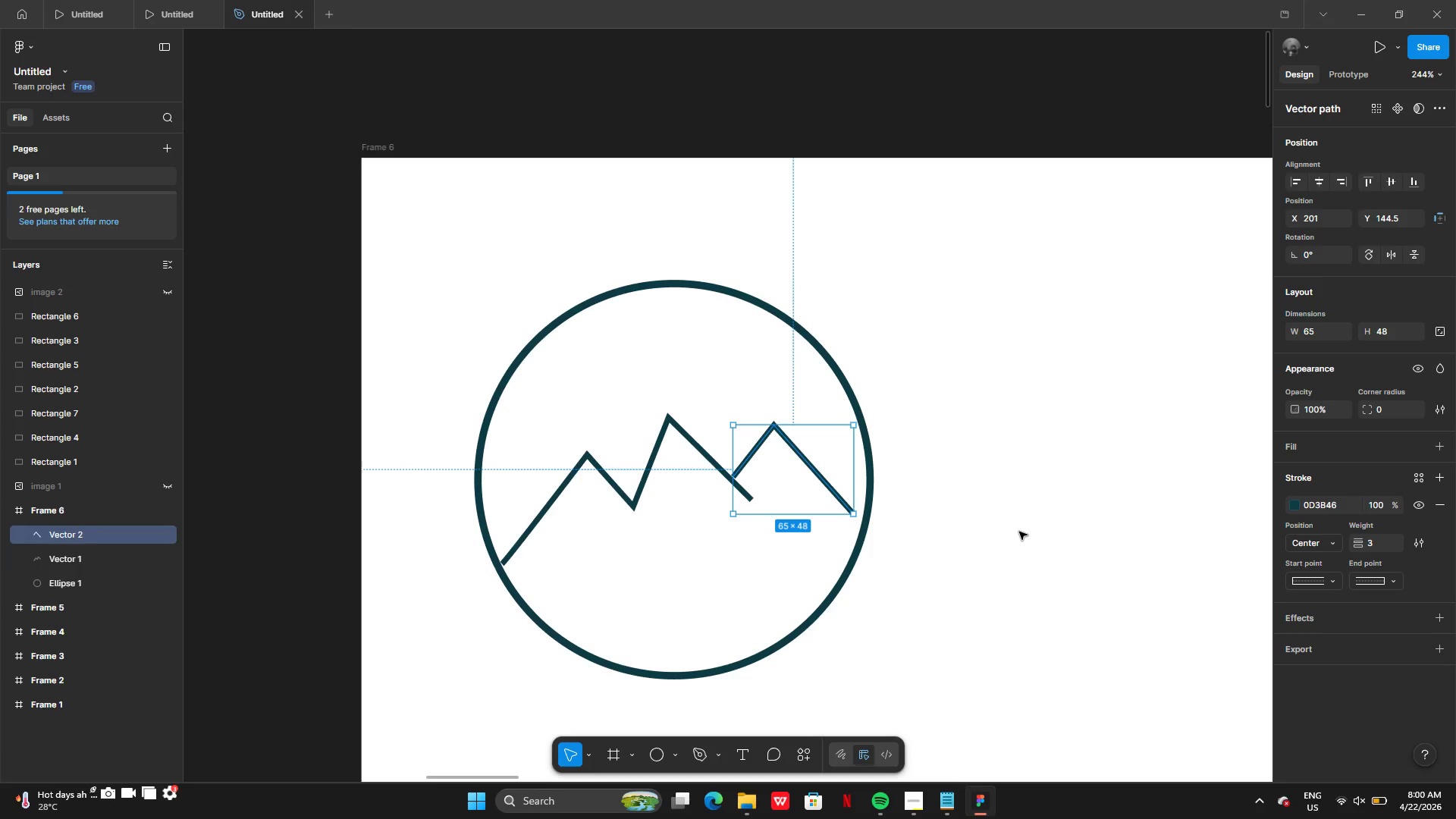 
left_click([1019, 532])
 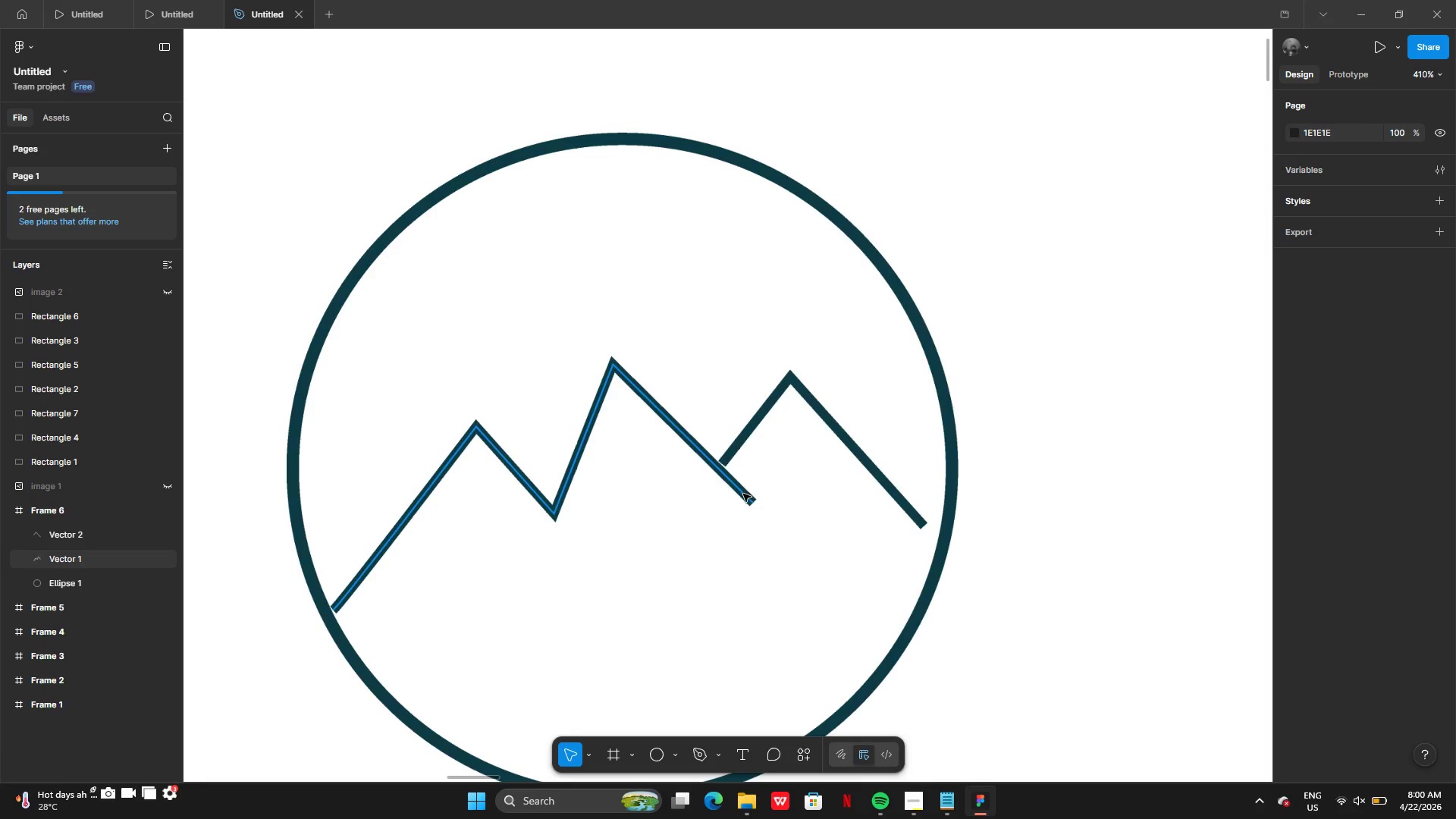 
double_click([742, 494])
 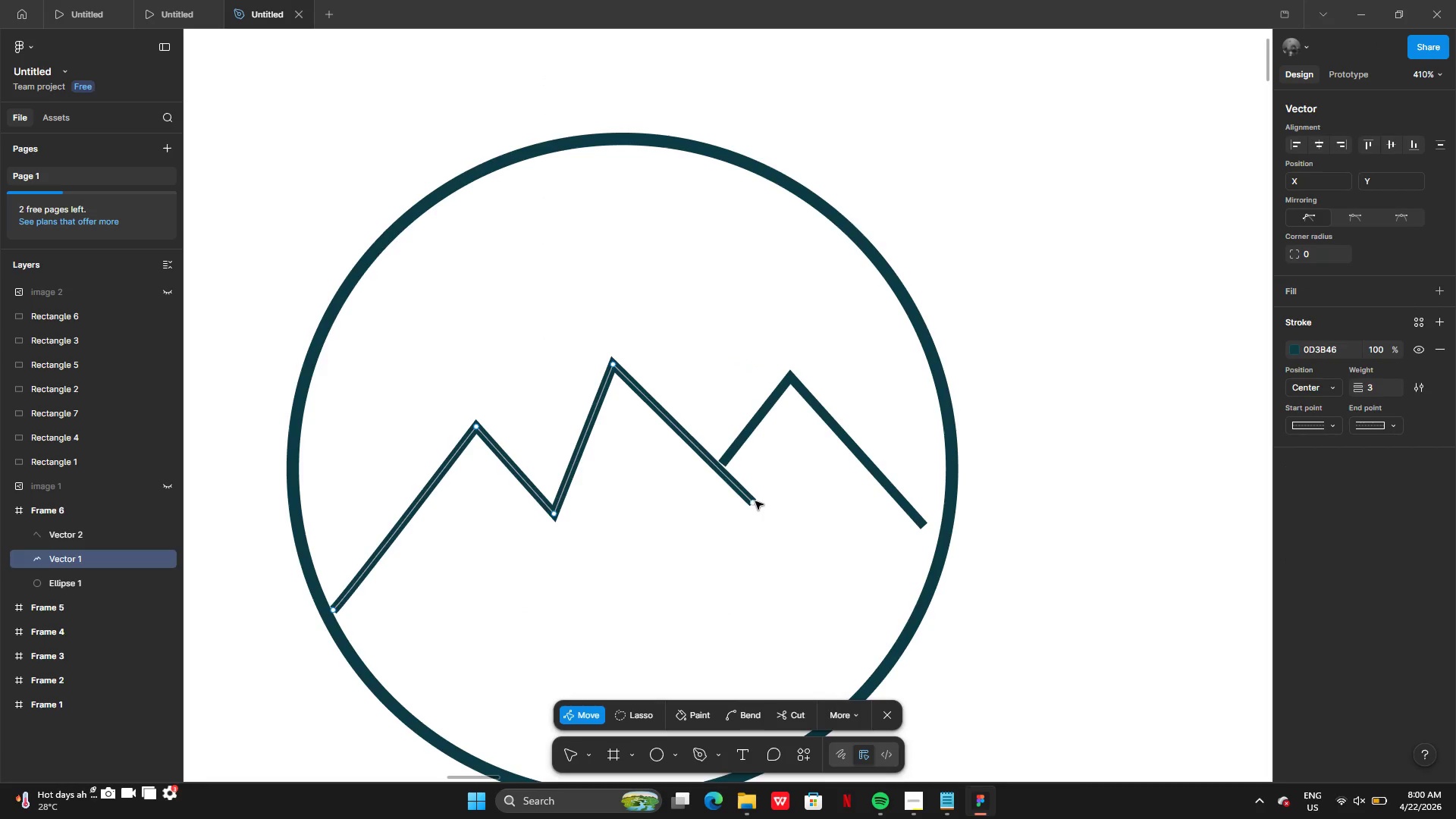 
left_click_drag(start_coordinate=[755, 500], to_coordinate=[799, 535])
 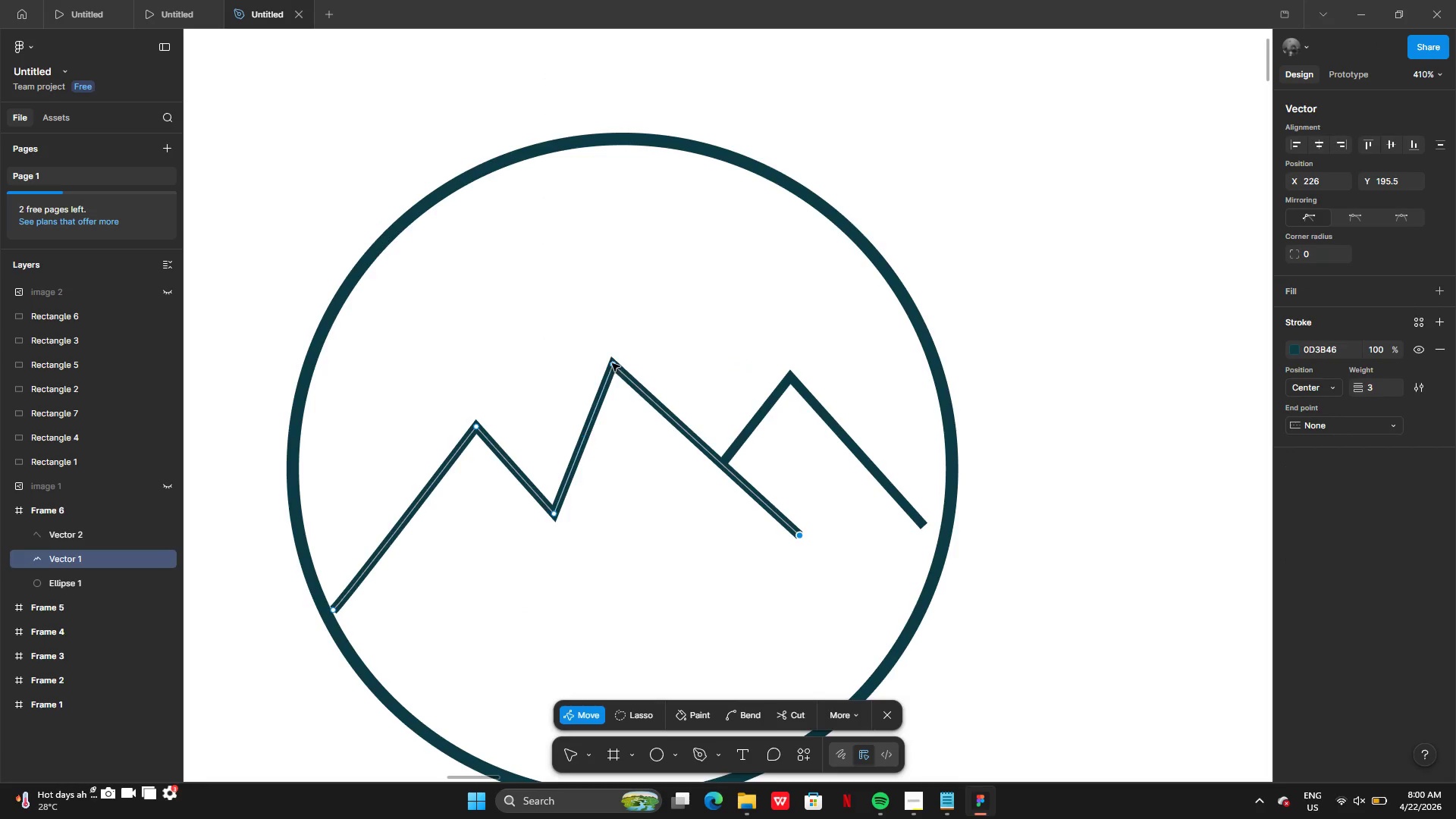 
left_click_drag(start_coordinate=[612, 362], to_coordinate=[625, 358])
 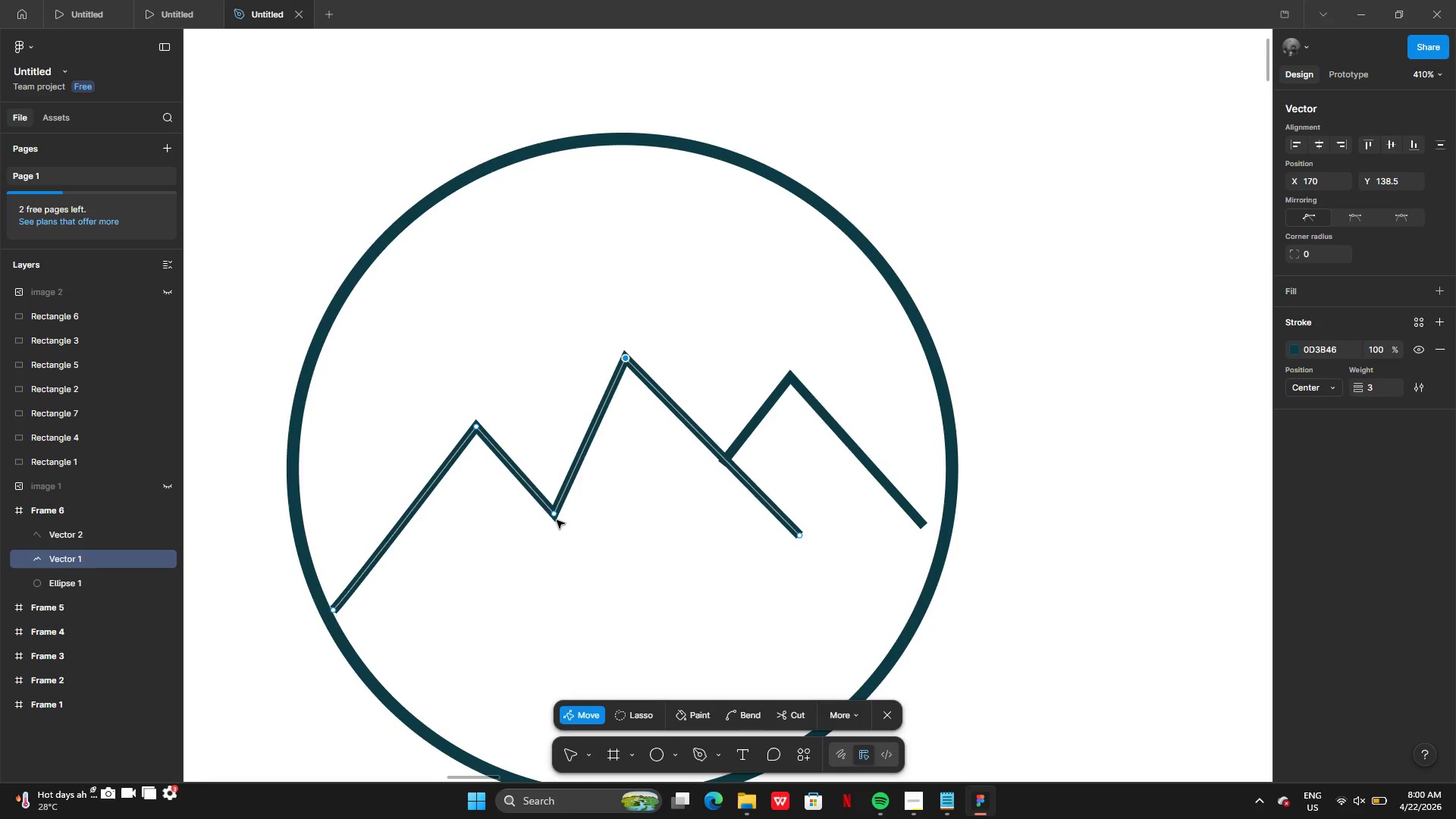 
left_click_drag(start_coordinate=[554, 515], to_coordinate=[541, 536])
 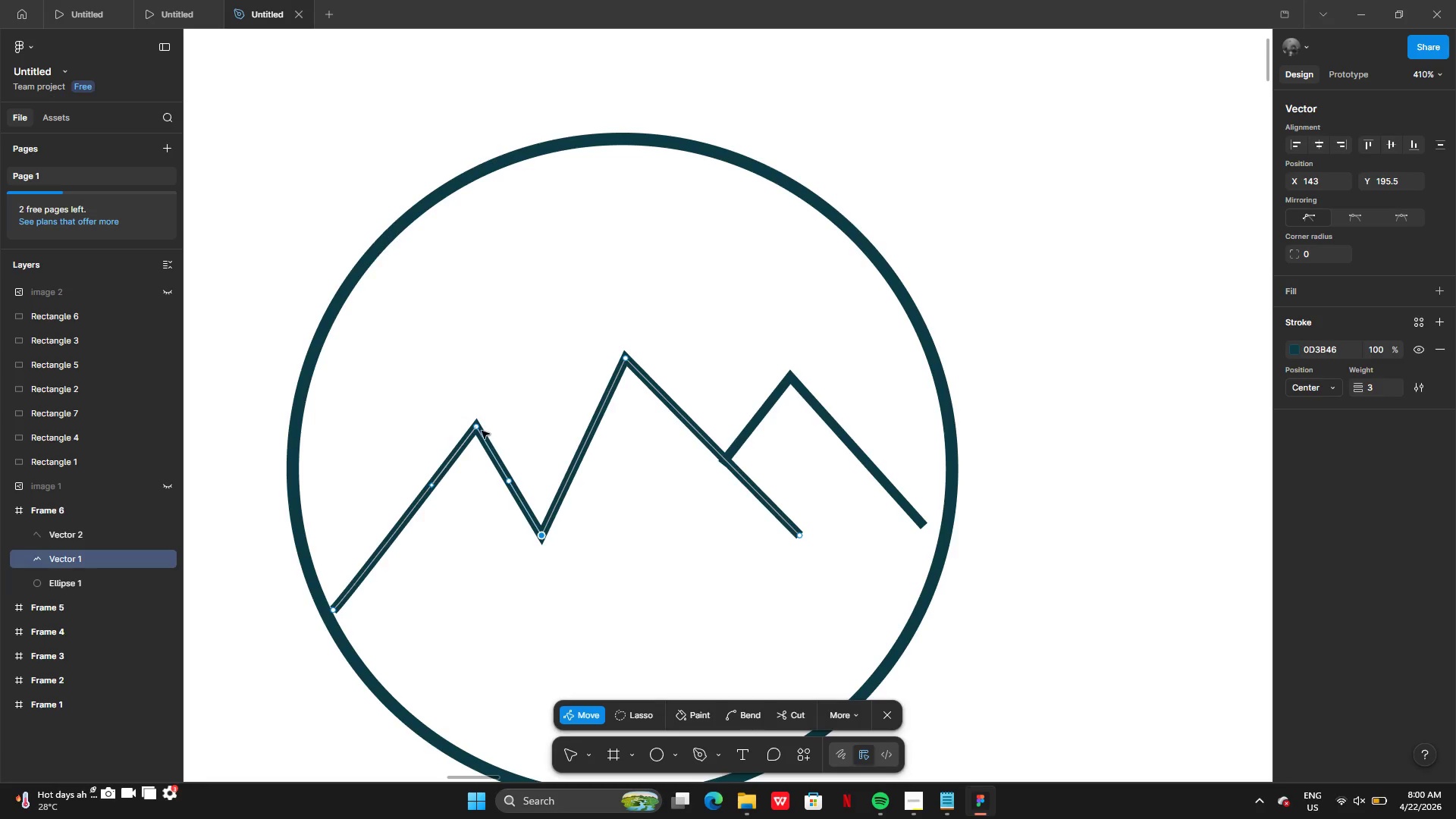 
left_click_drag(start_coordinate=[475, 428], to_coordinate=[459, 419])
 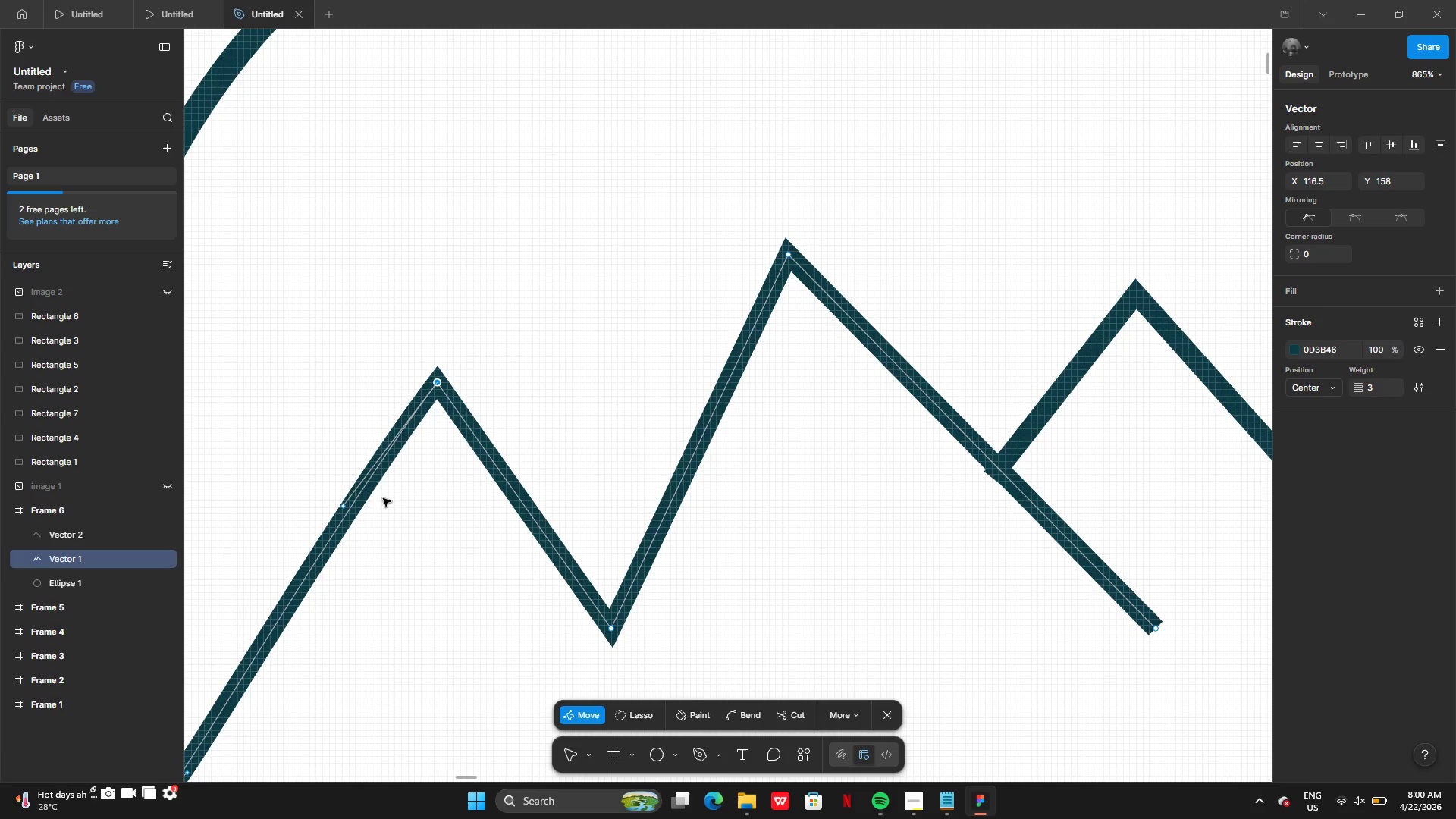 
left_click_drag(start_coordinate=[342, 506], to_coordinate=[351, 511])
 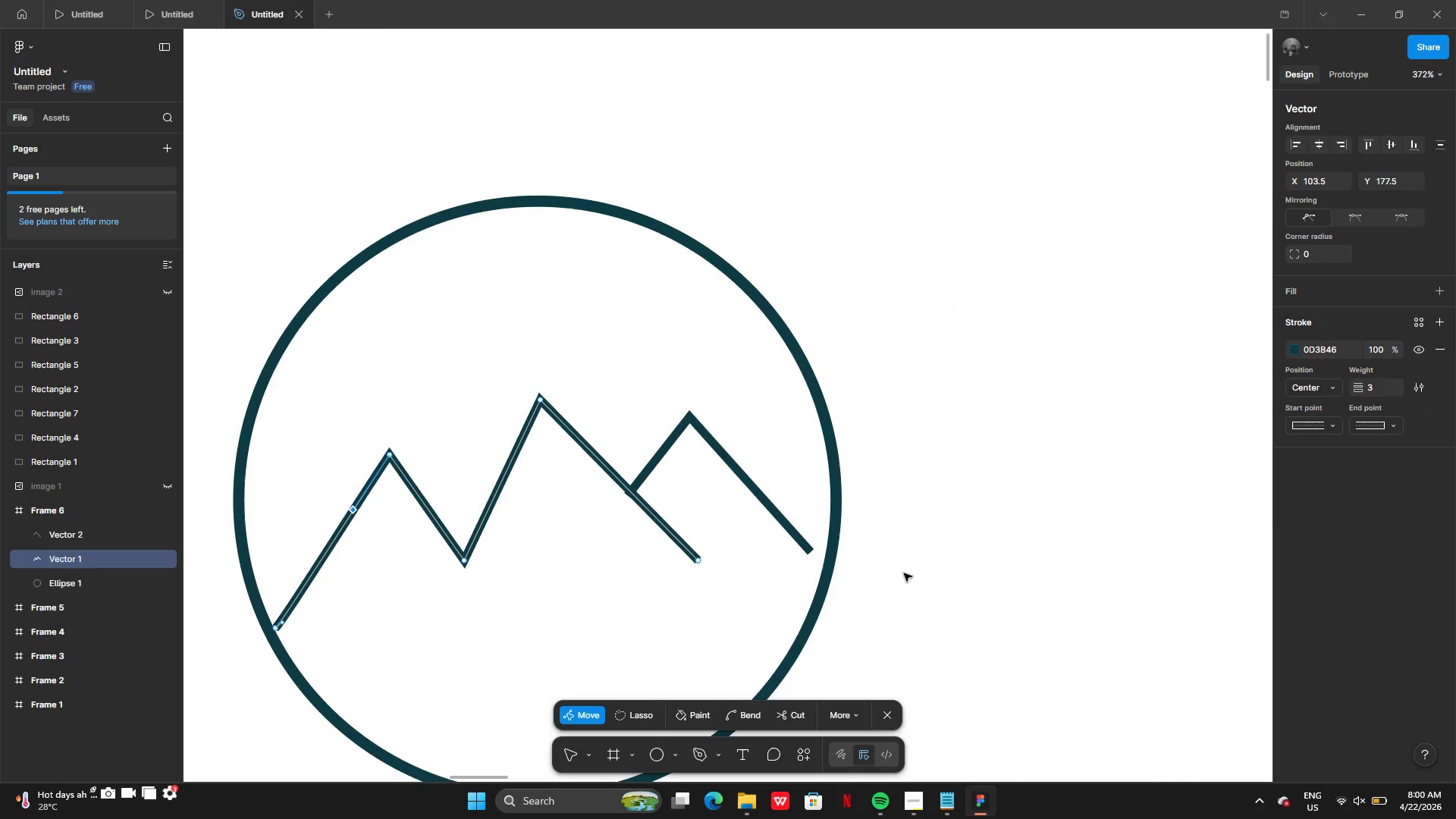 
double_click([904, 573])
 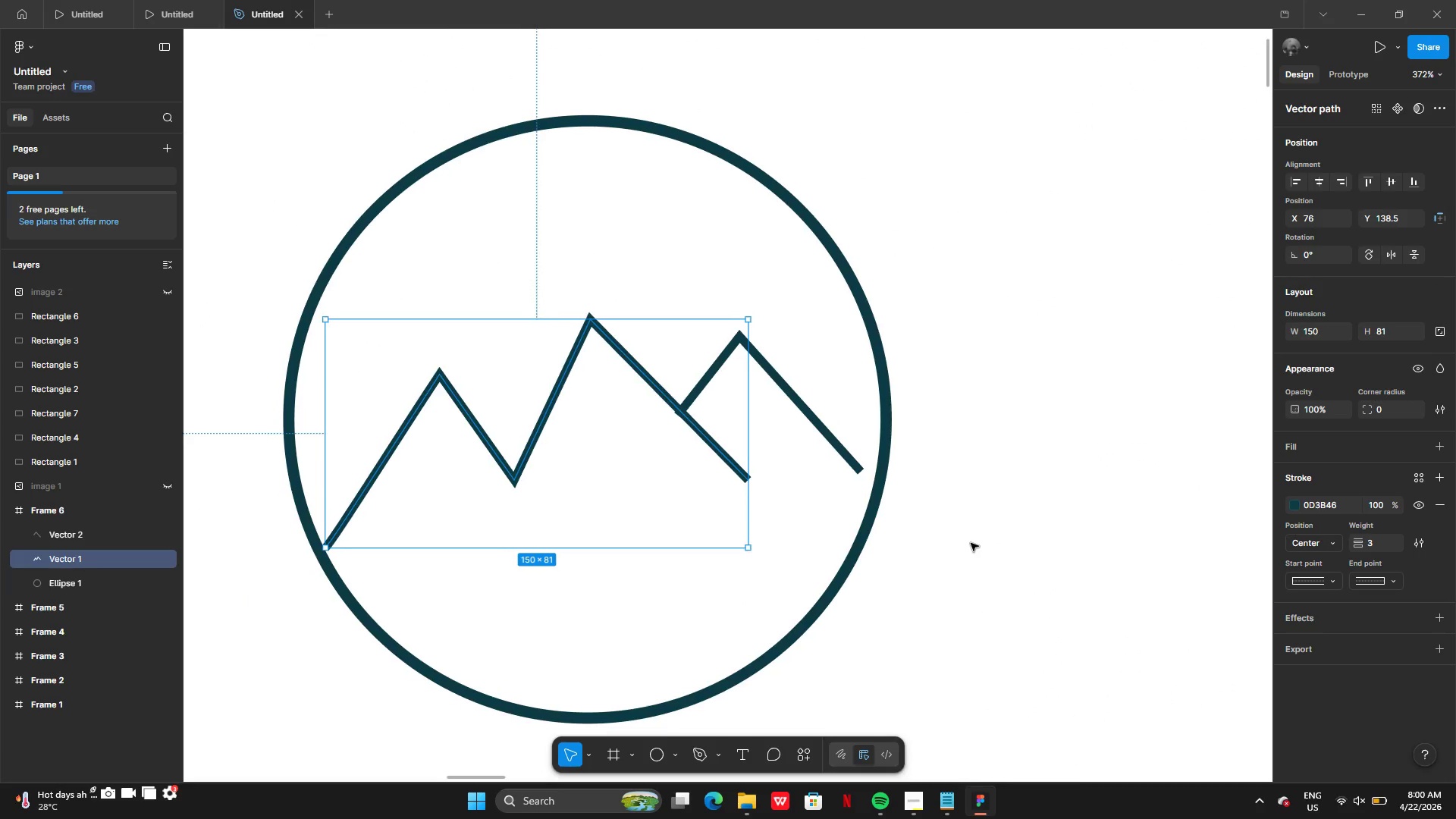 
left_click([973, 543])
 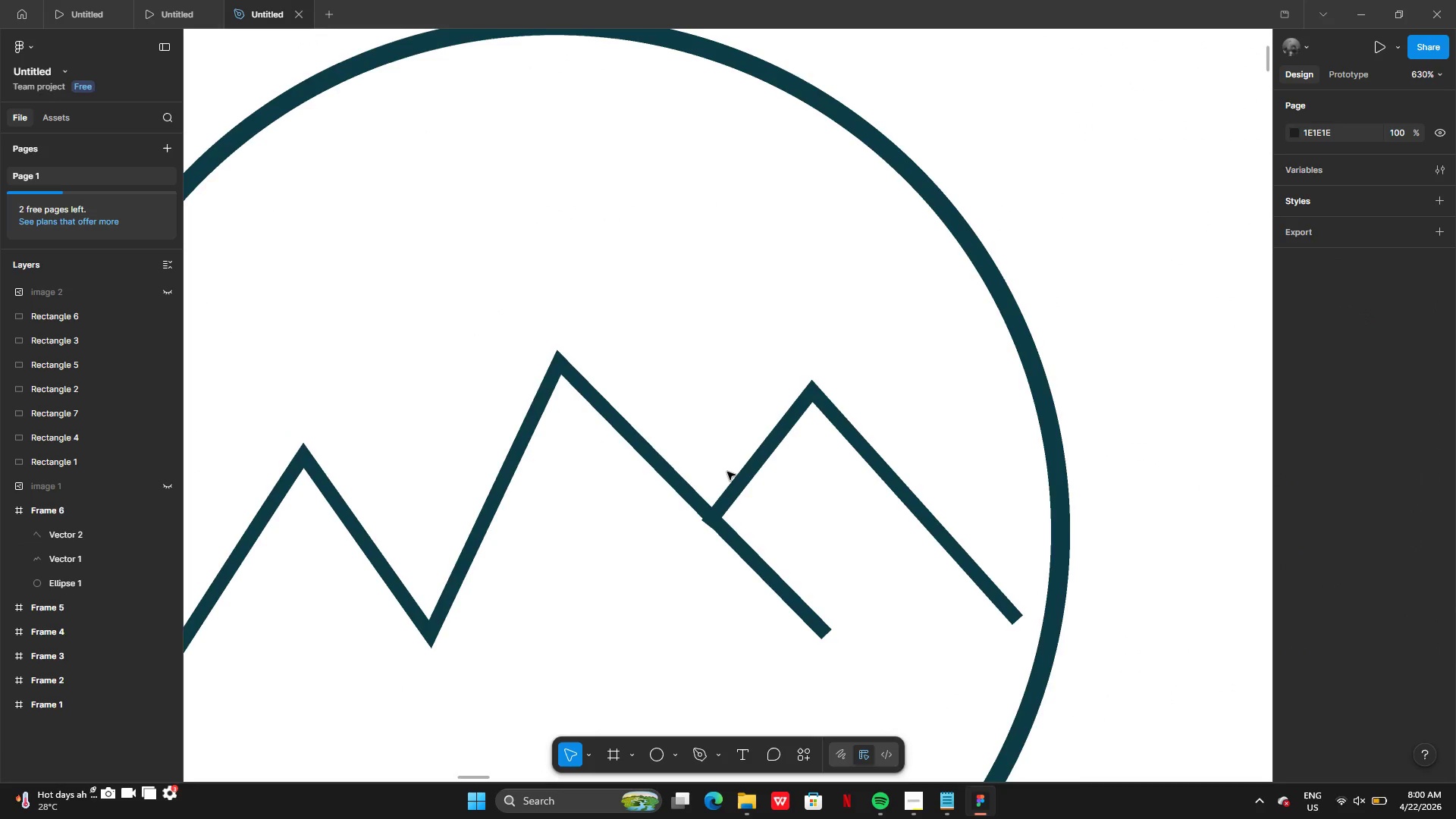 
left_click([732, 478])
 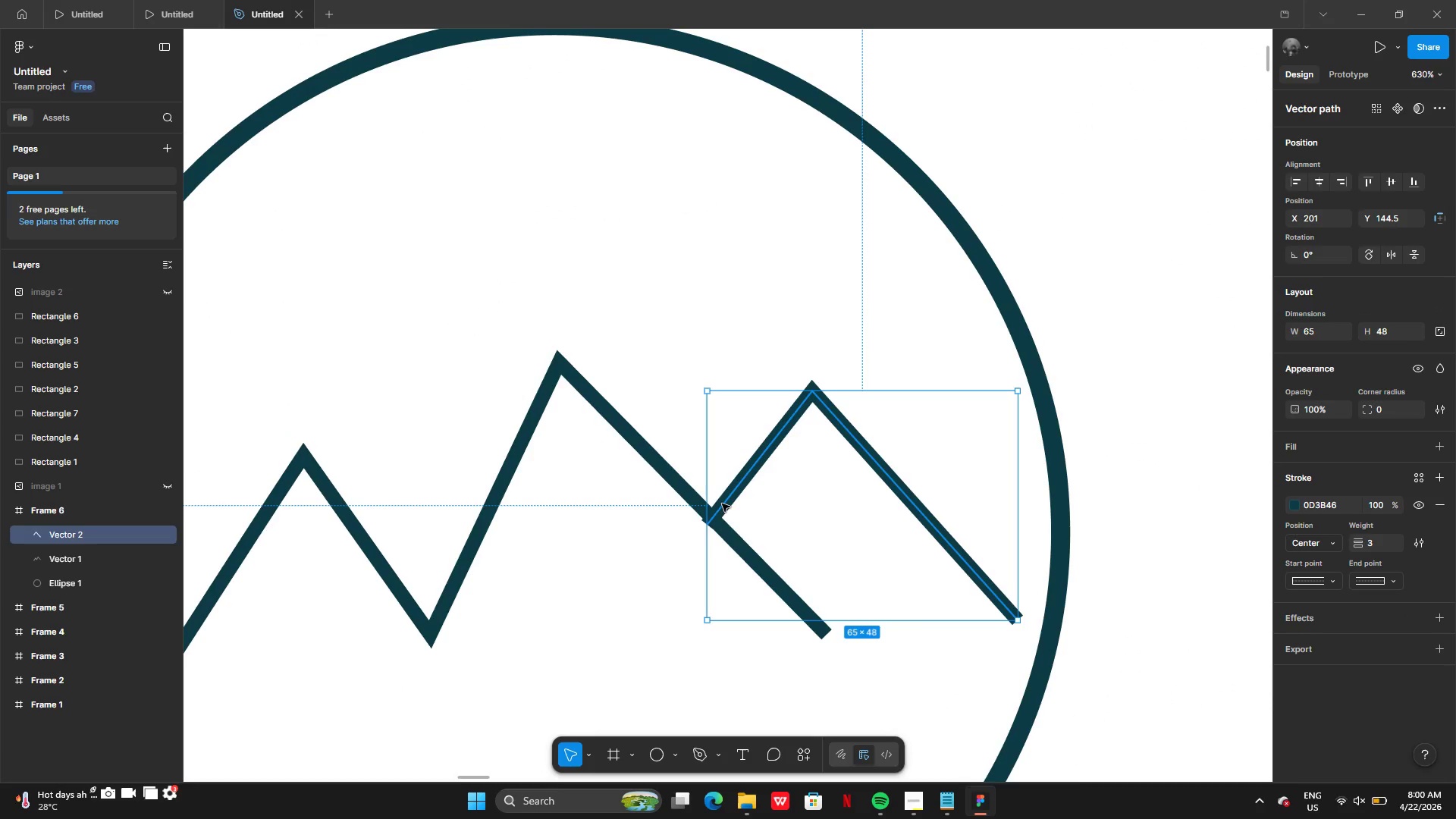 
double_click([729, 493])
 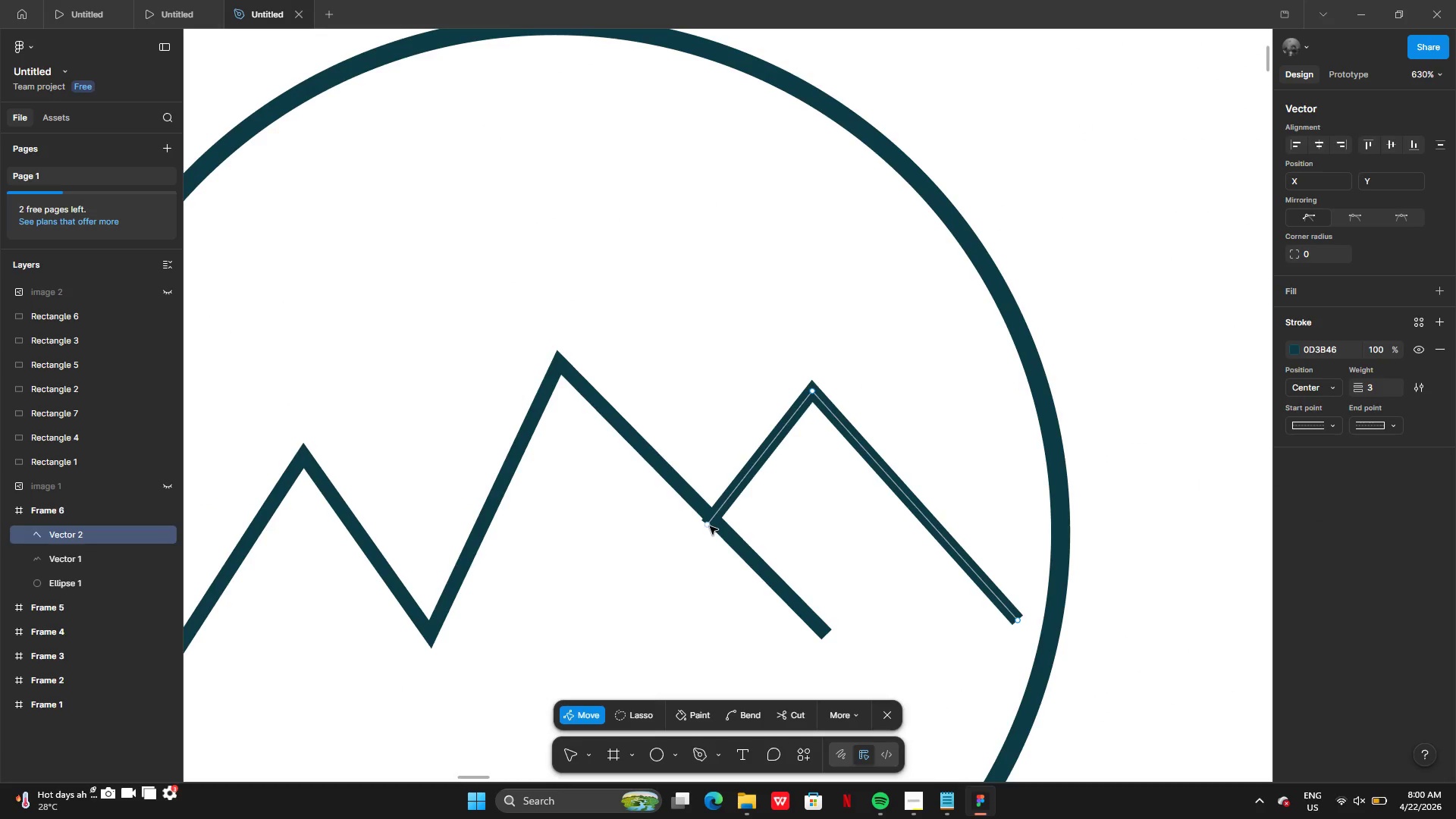 
left_click_drag(start_coordinate=[710, 526], to_coordinate=[712, 517])
 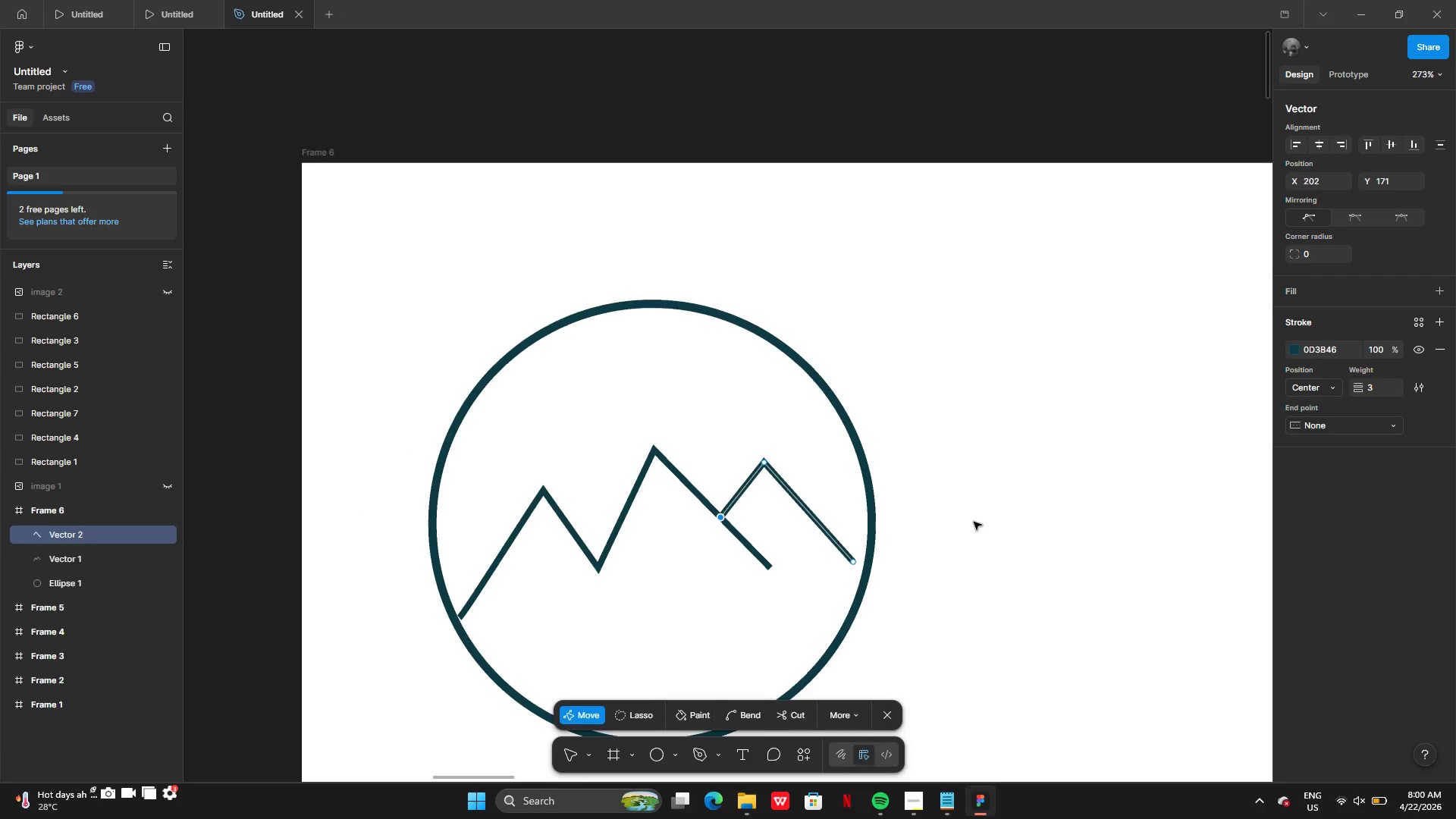 
double_click([974, 522])
 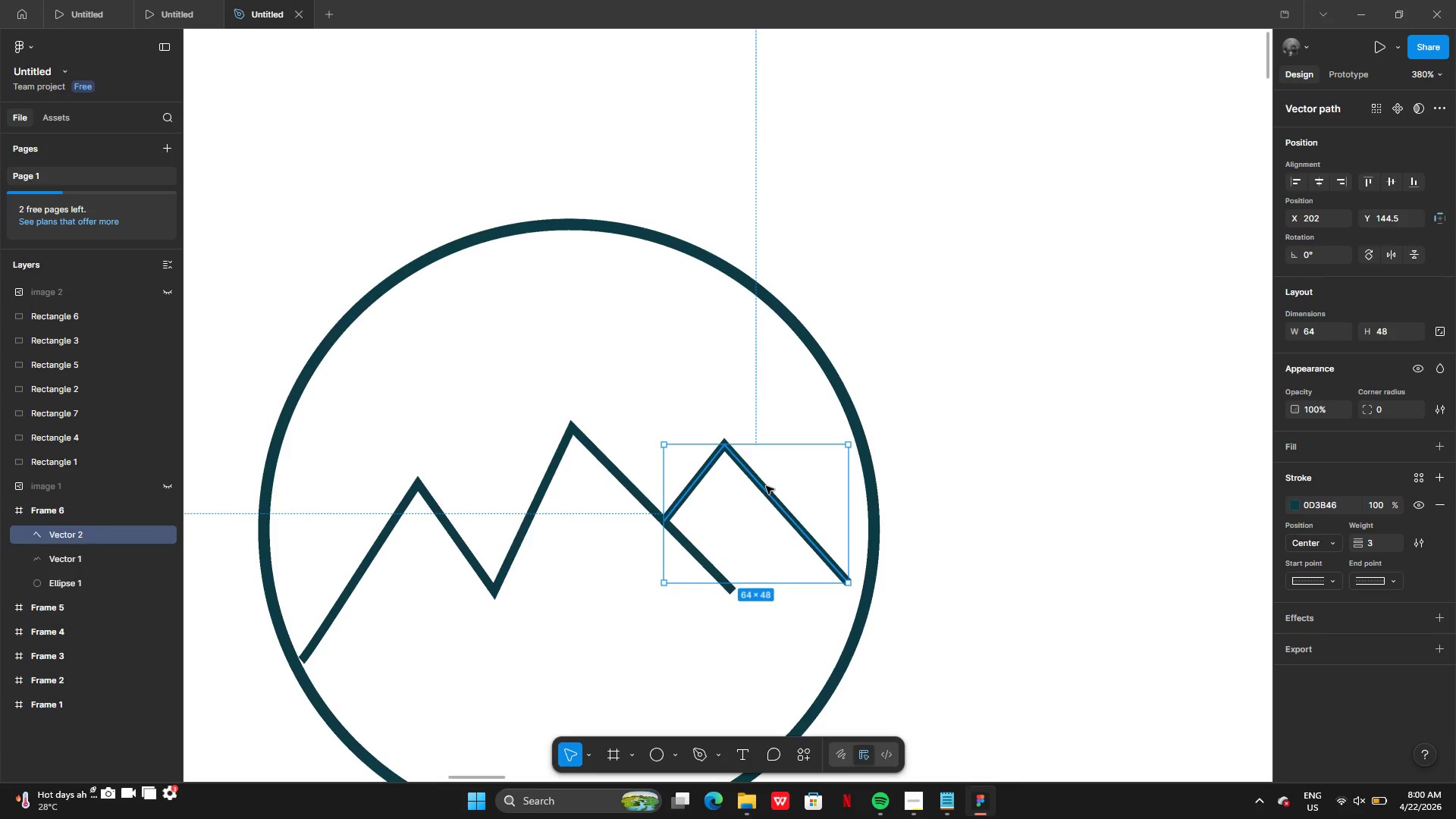 
double_click([766, 486])
 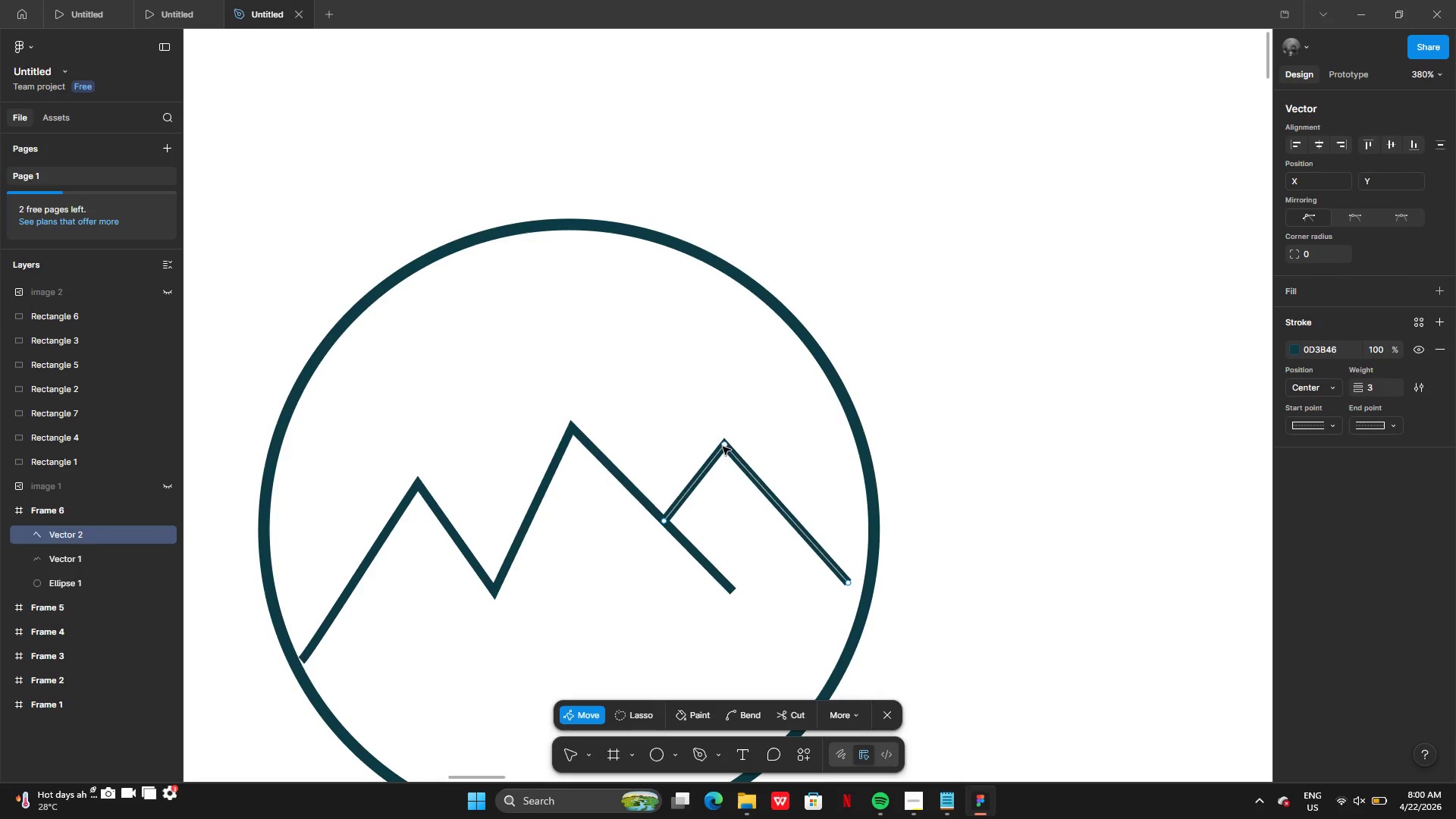 
left_click_drag(start_coordinate=[723, 446], to_coordinate=[733, 448])
 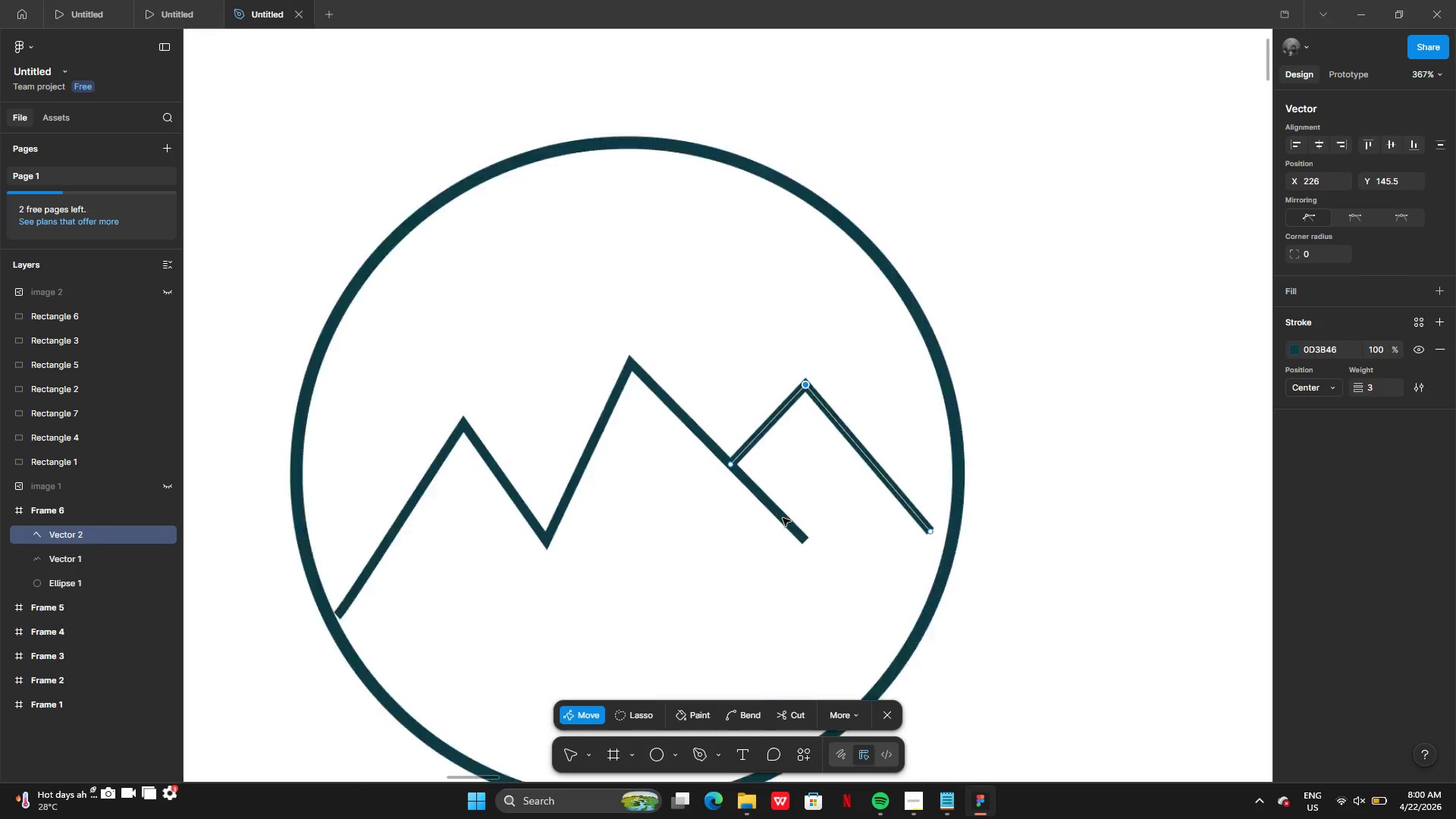 
left_click([993, 590])
 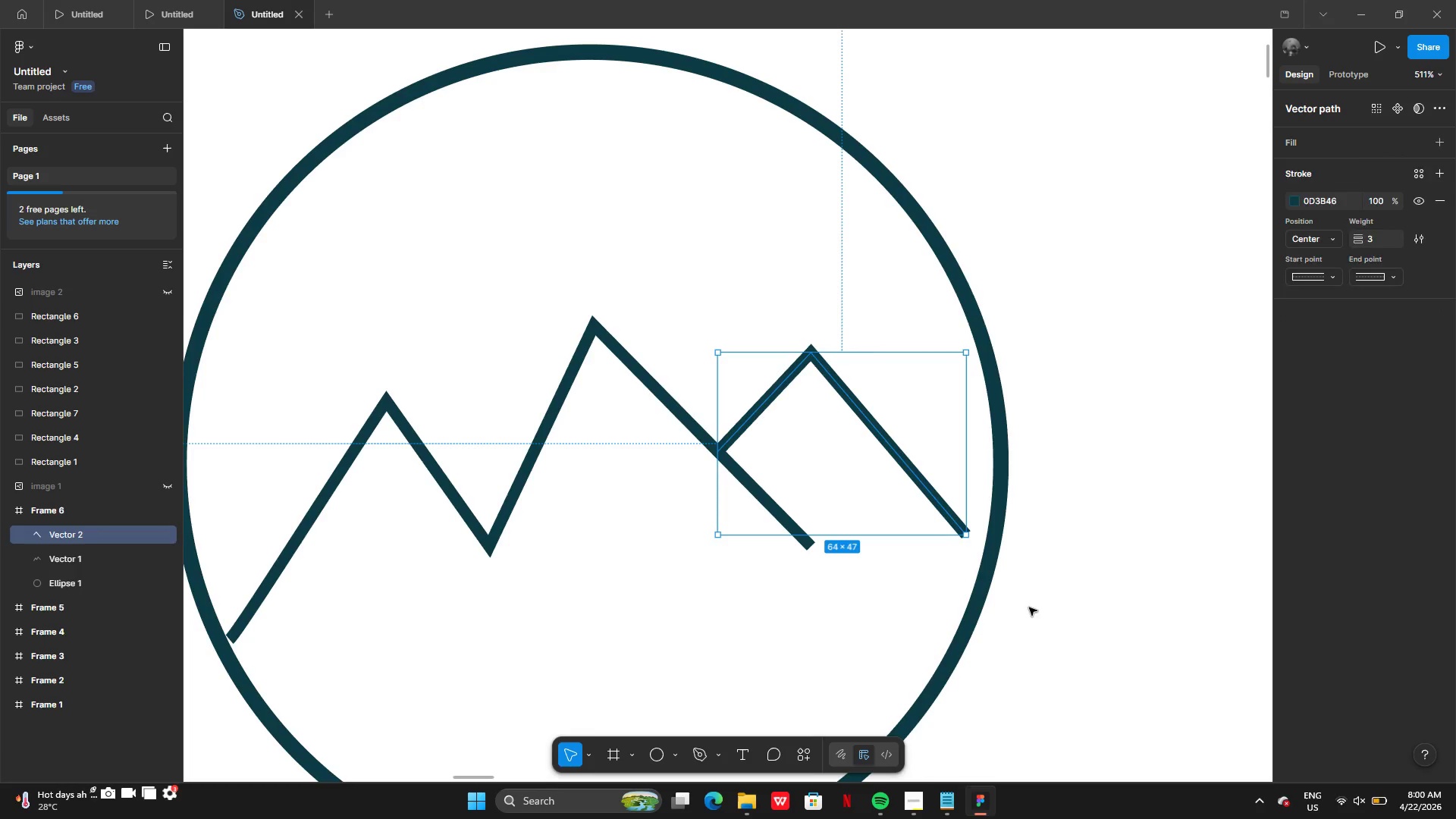 
triple_click([1038, 612])
 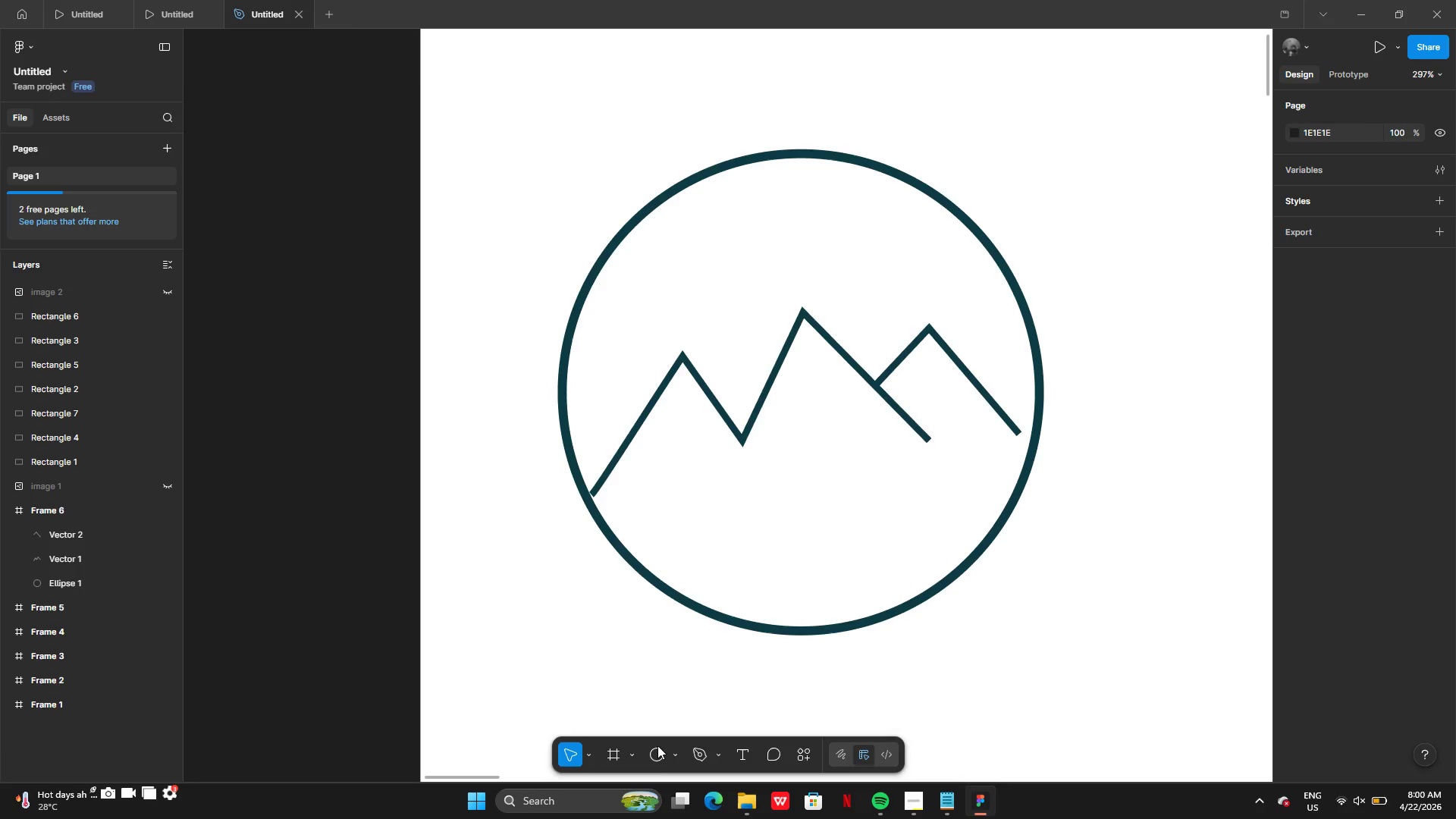 
left_click([709, 755])
 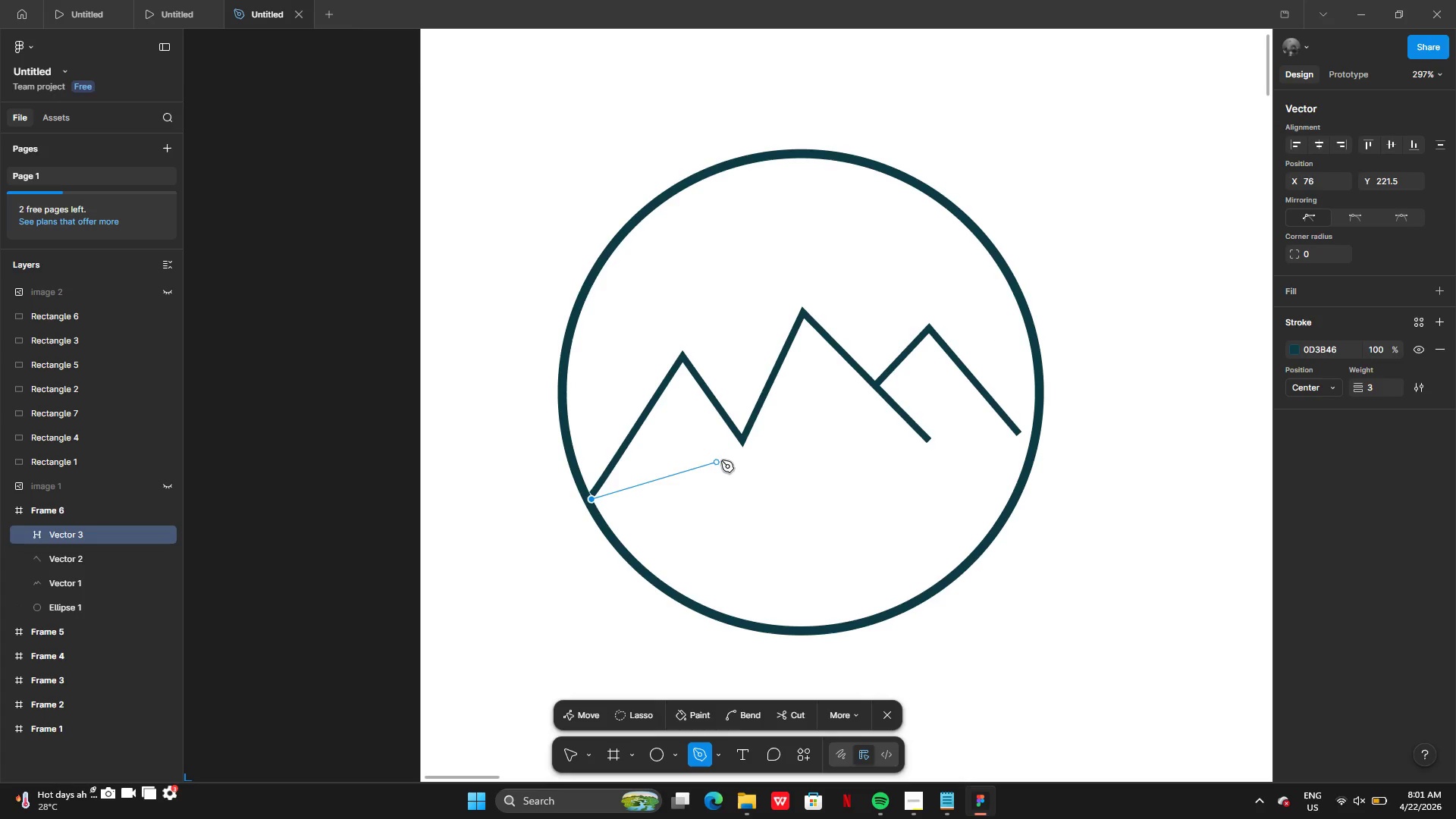 
wait(6.66)
 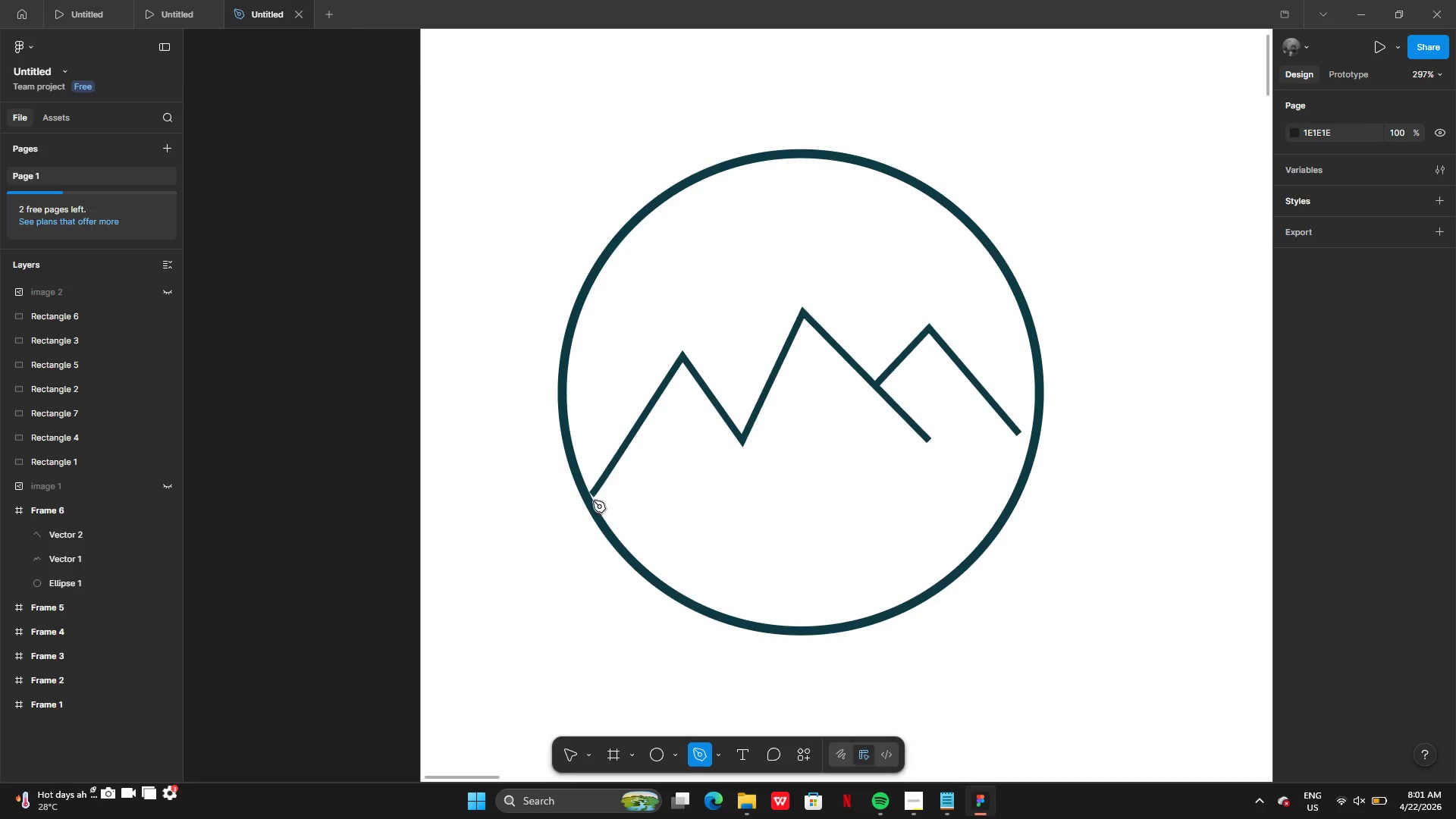 
left_click_drag(start_coordinate=[742, 449], to_coordinate=[748, 447])
 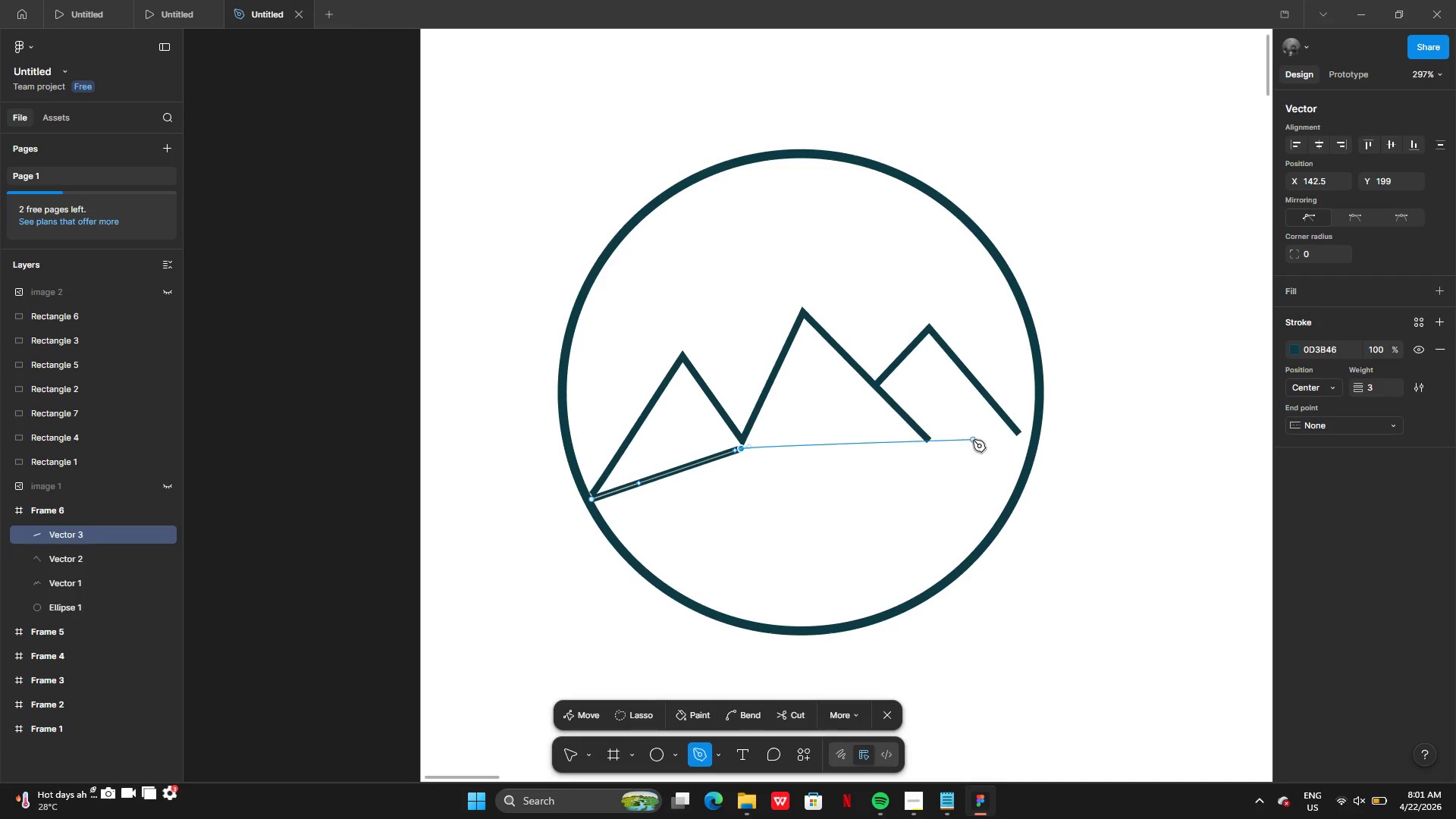 
left_click_drag(start_coordinate=[977, 439], to_coordinate=[985, 439])
 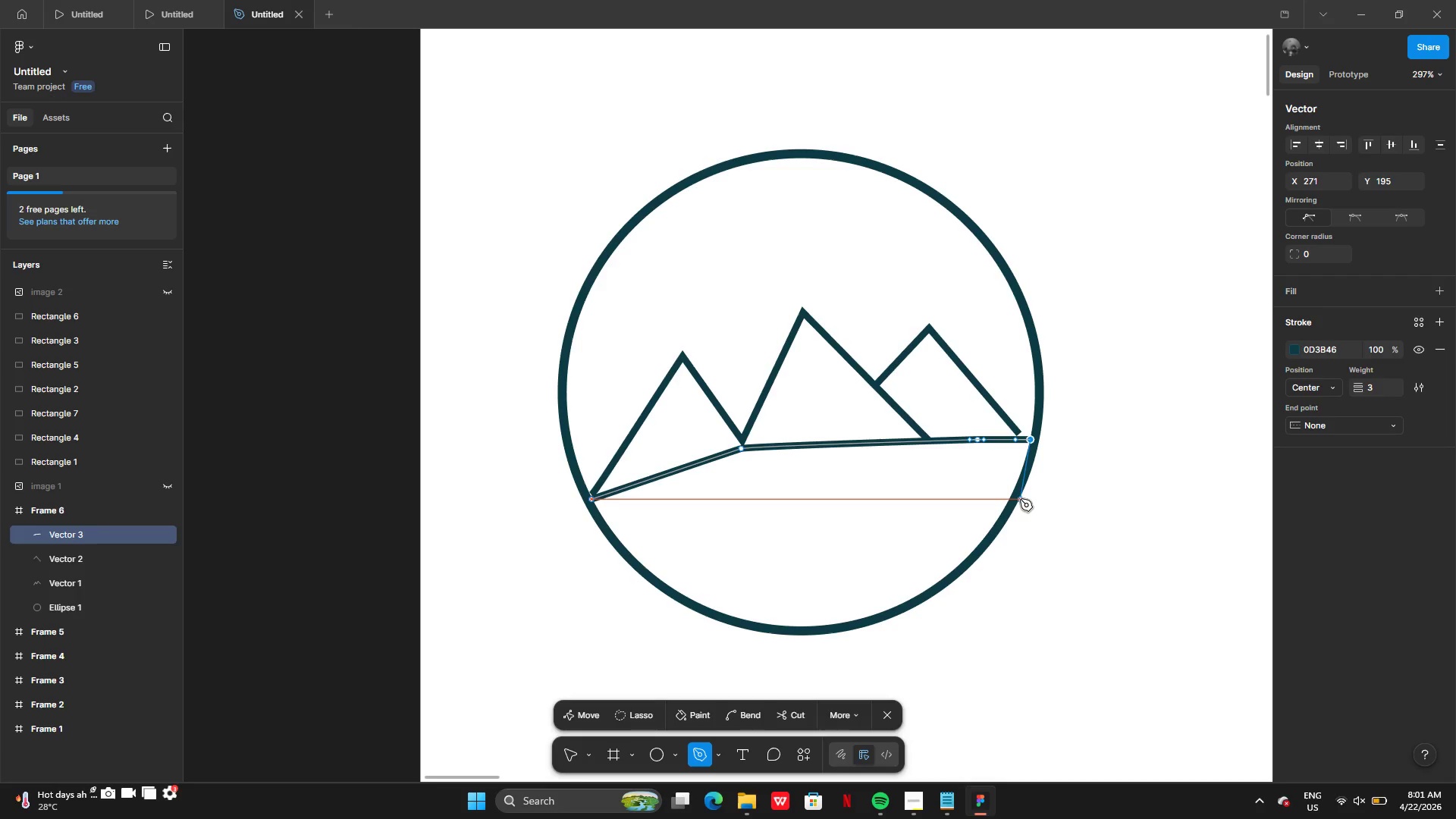 
wait(7.06)
 